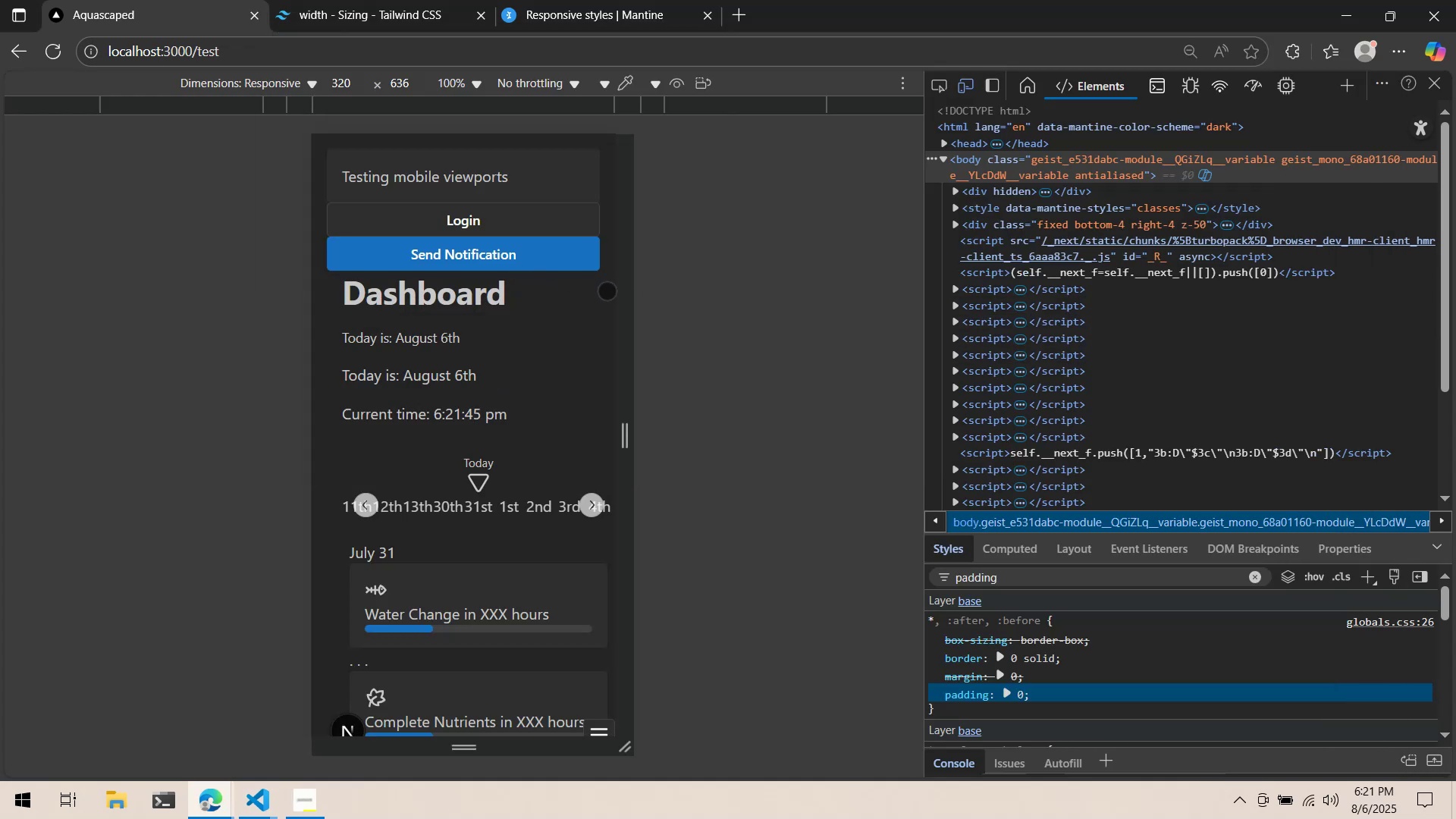 
key(Alt+Tab)
 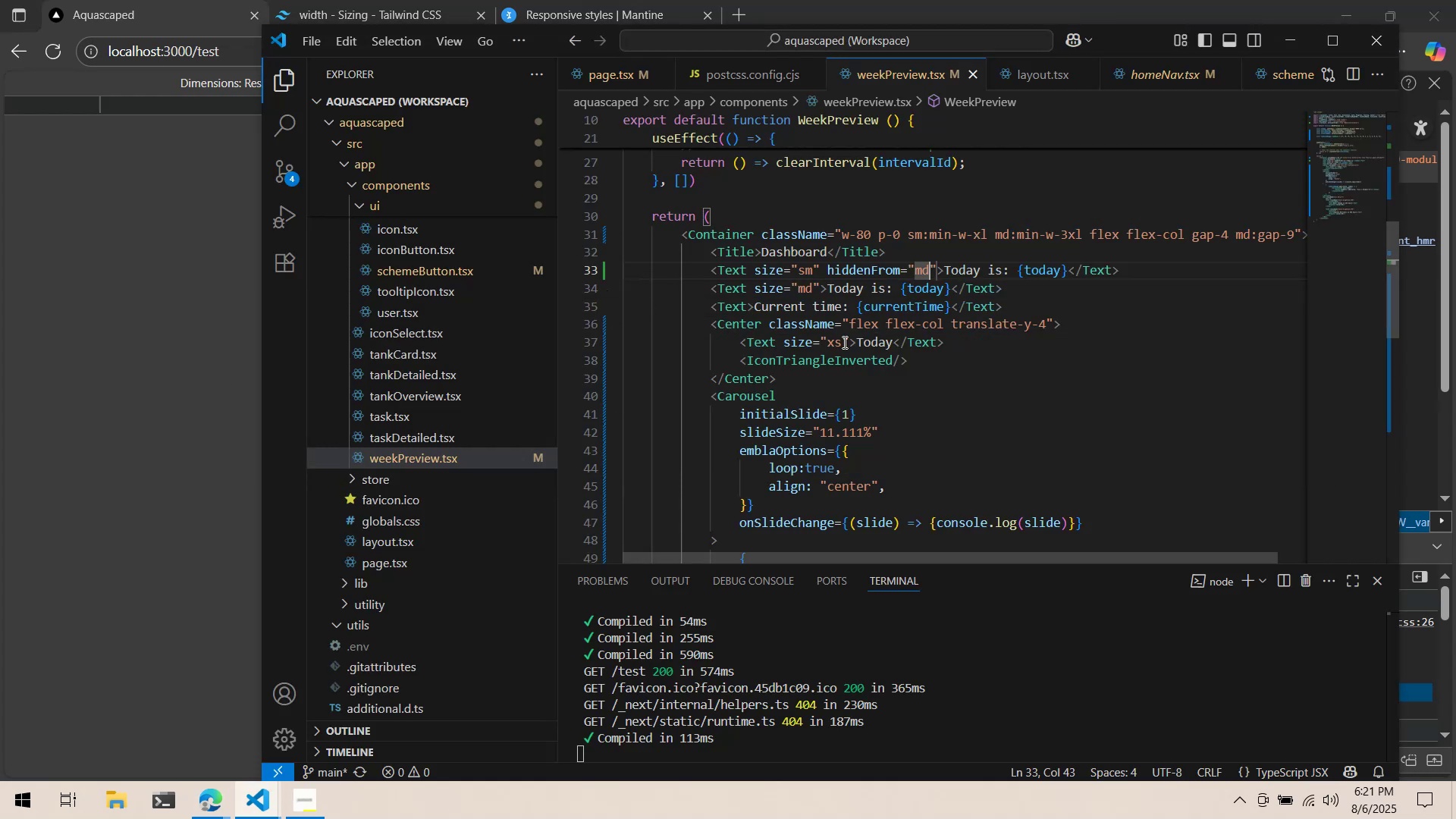 
left_click([843, 342])
 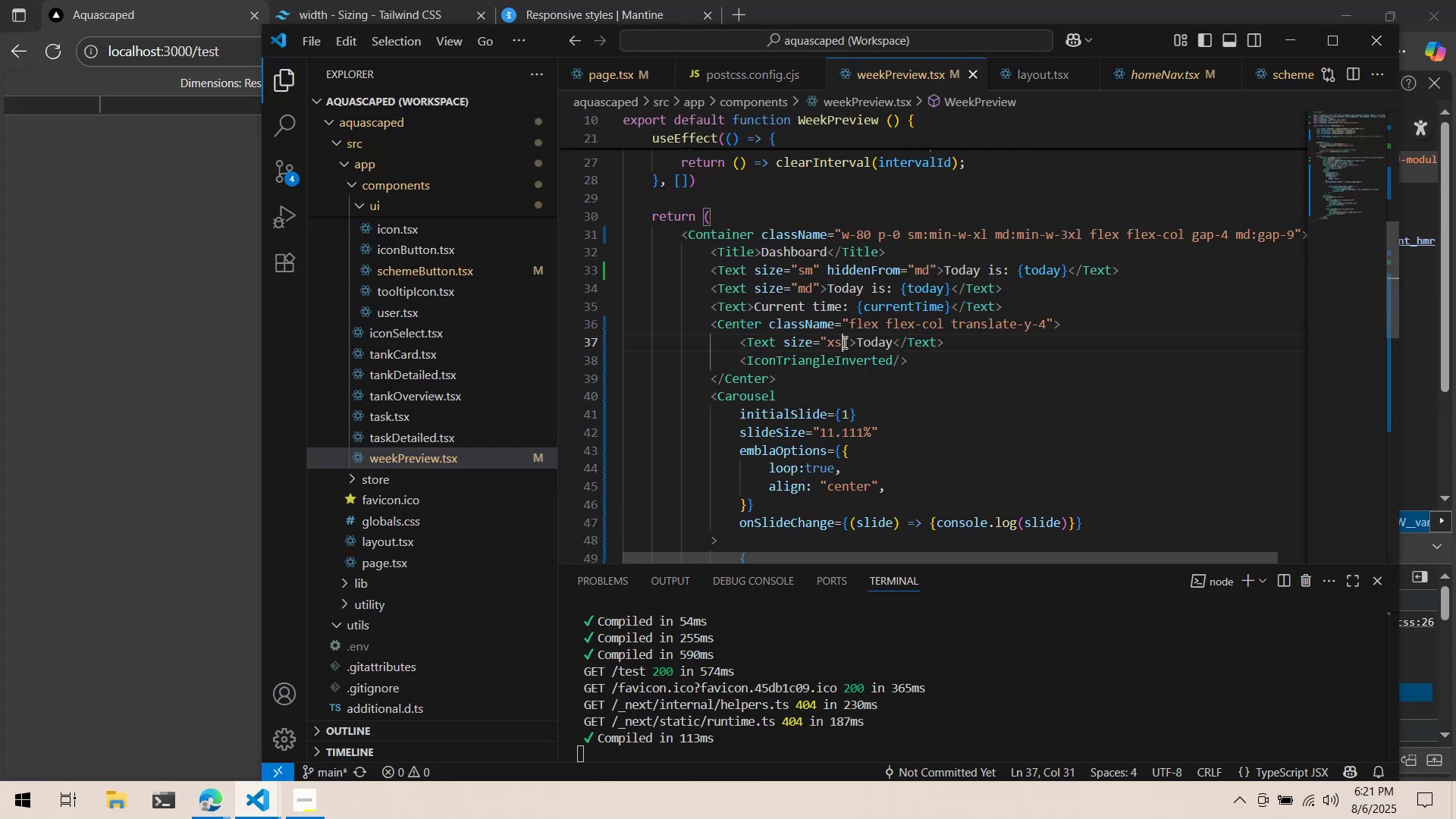 
key(Control+ControlLeft)
 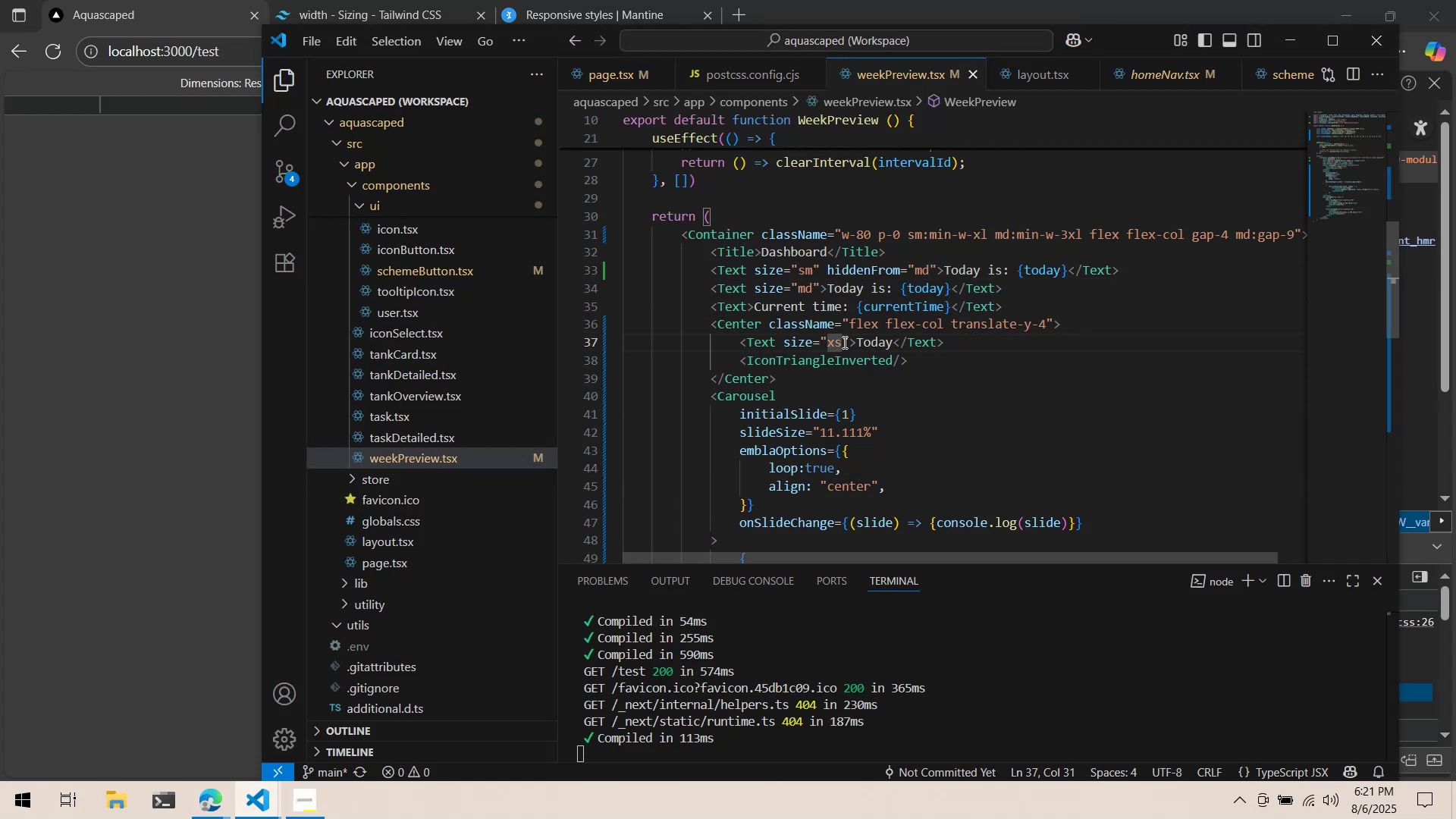 
key(Control+ControlLeft)
 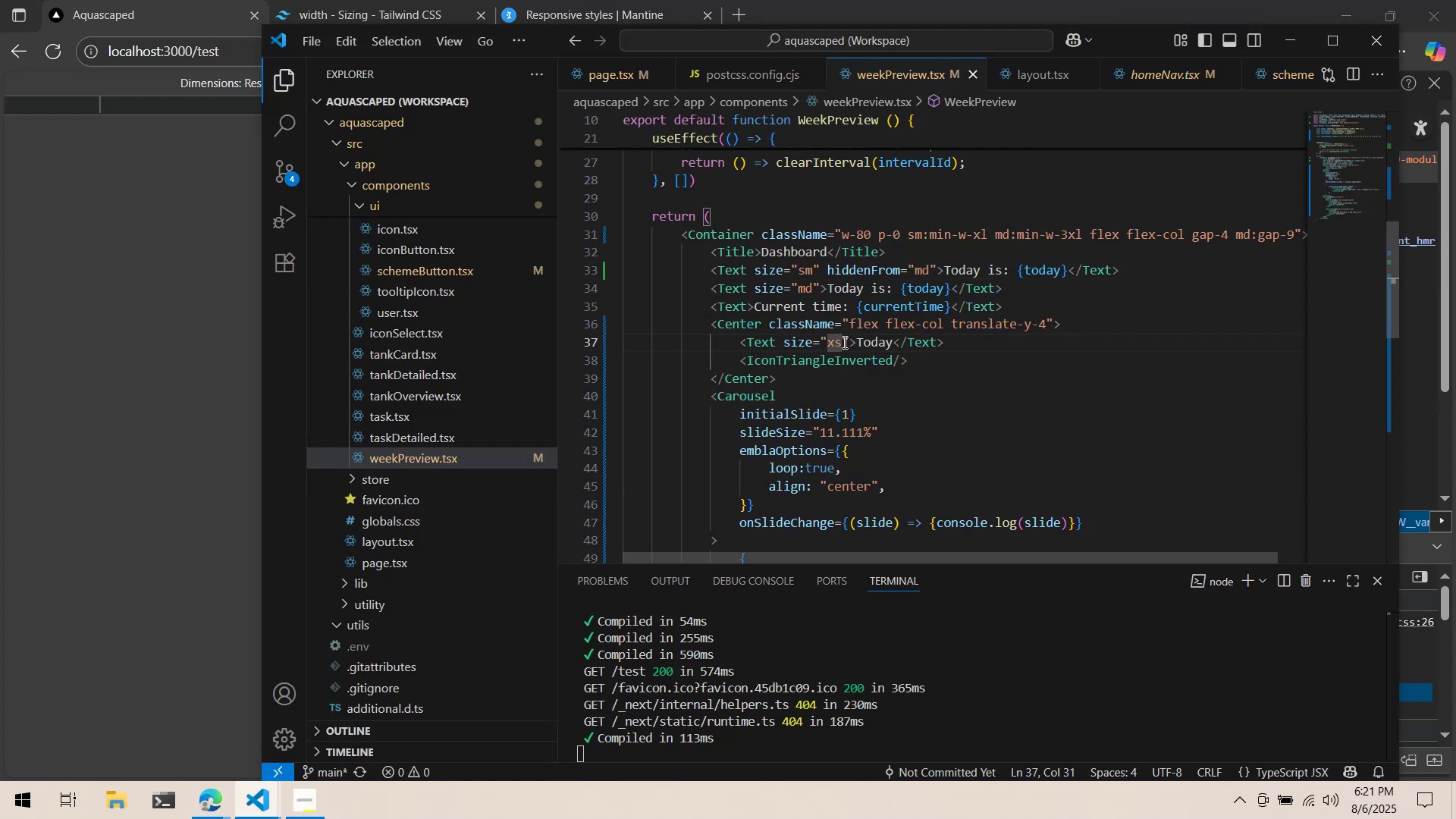 
key(Control+S)
 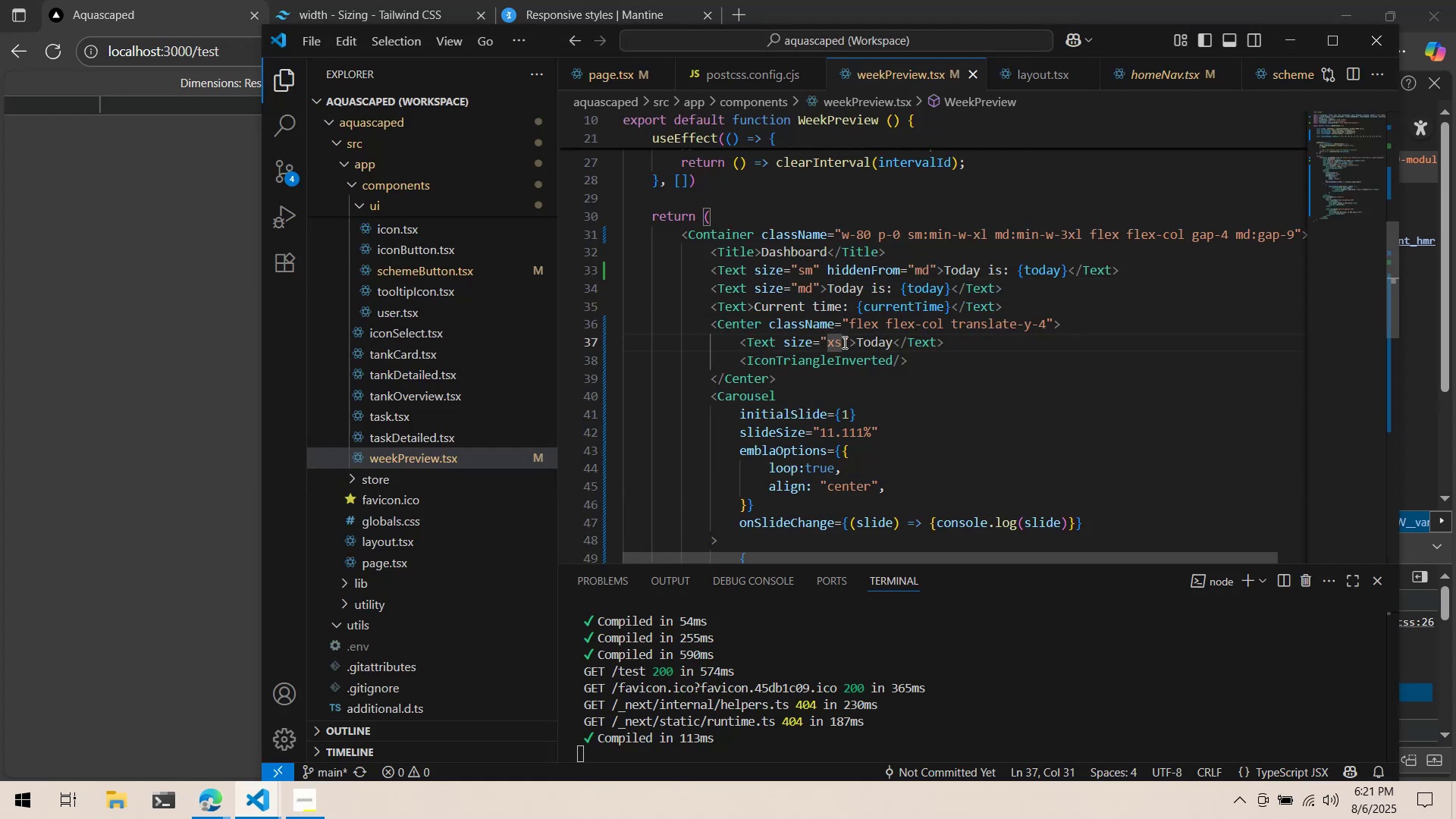 
key(Alt+AltLeft)
 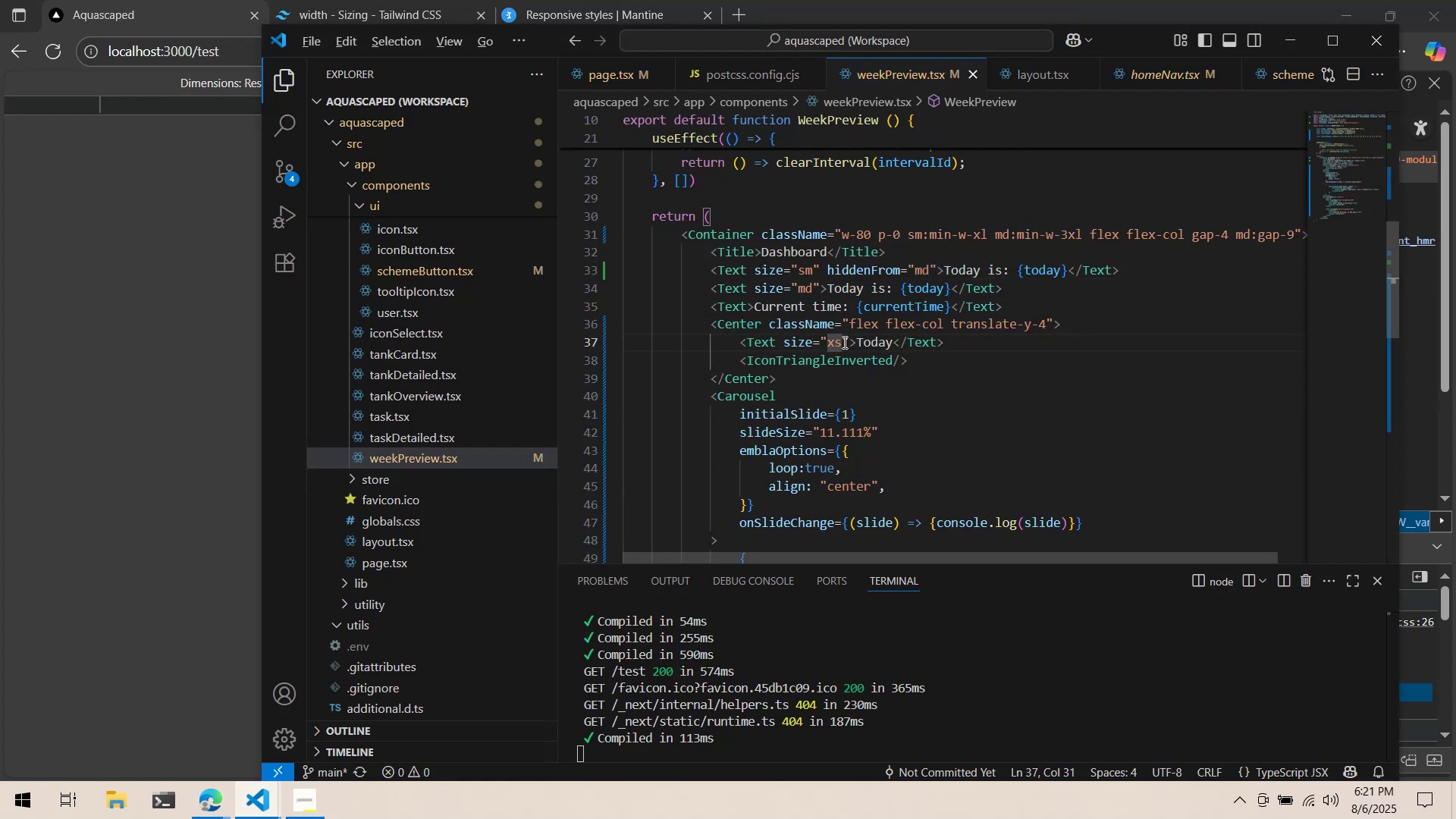 
key(Alt+Tab)
 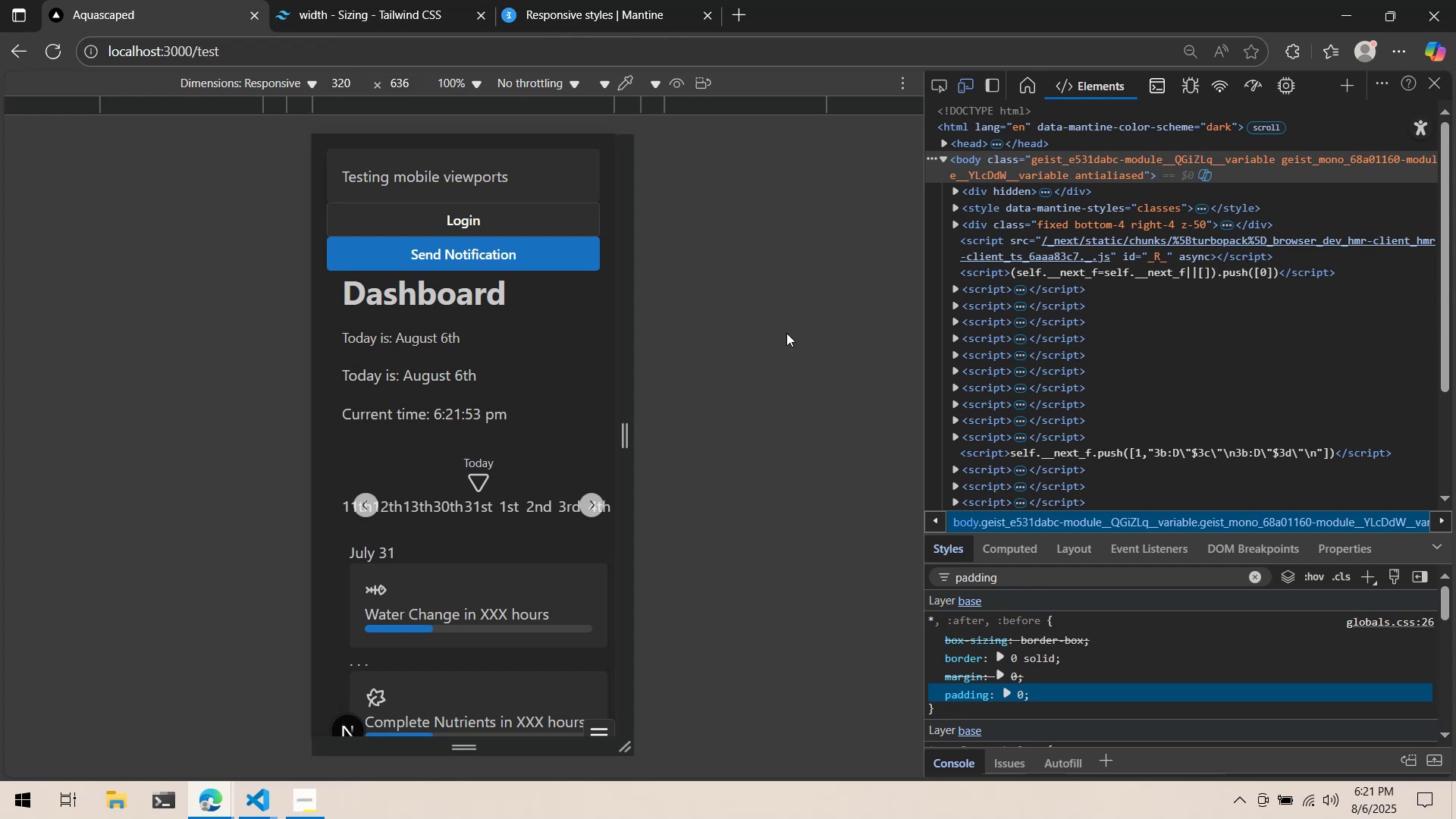 
wait(7.53)
 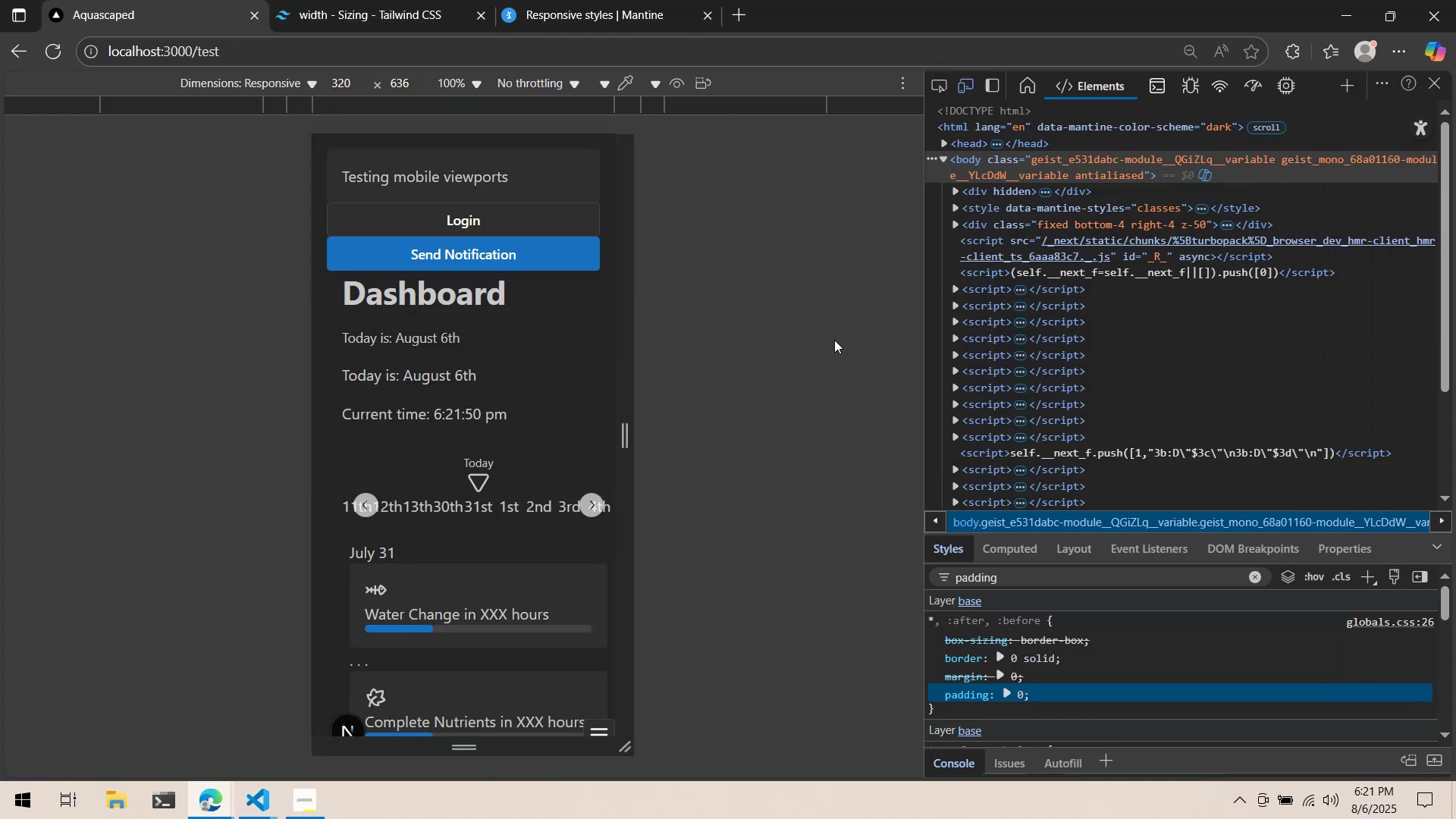 
key(Alt+AltLeft)
 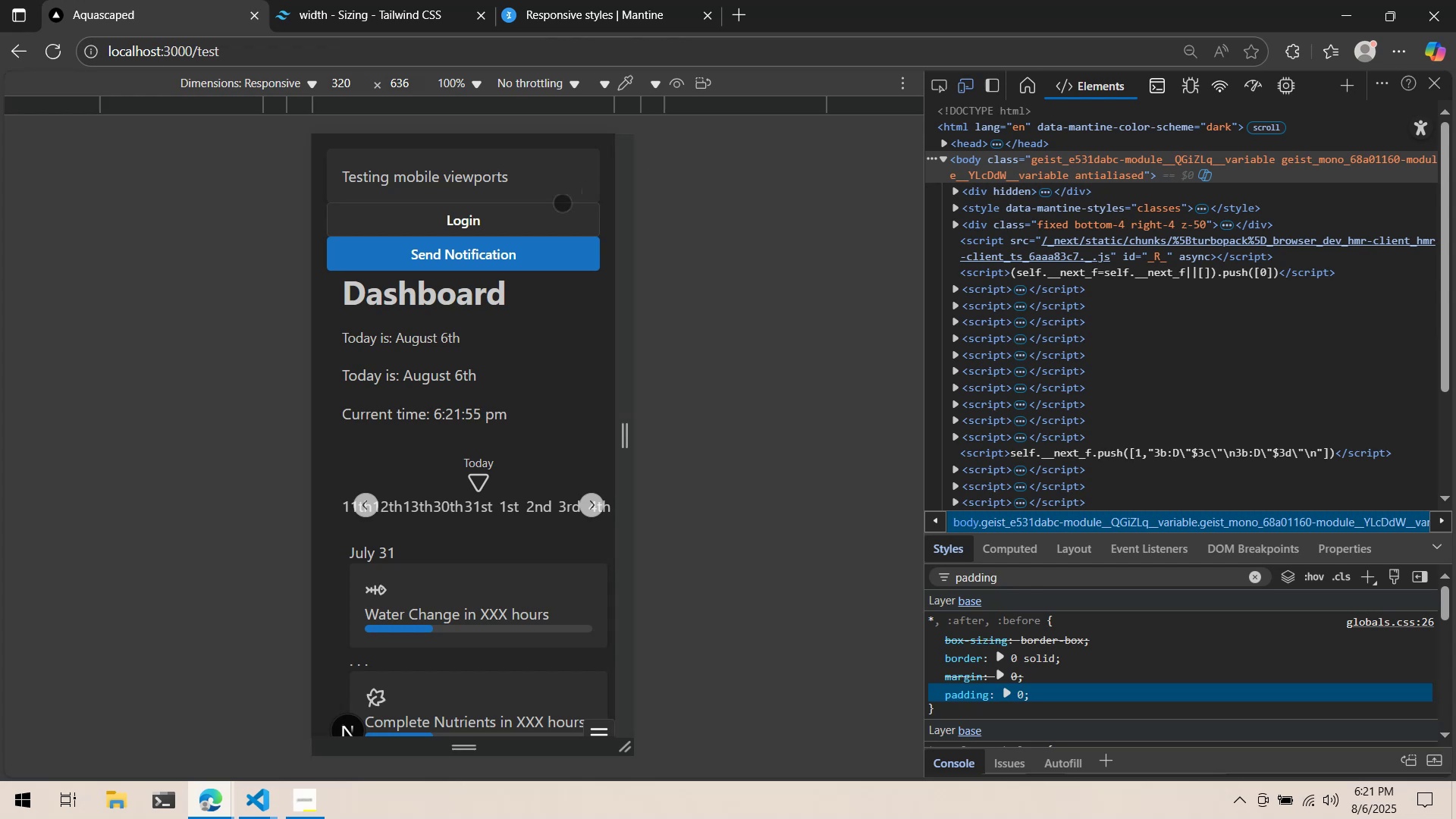 
key(Alt+Tab)
 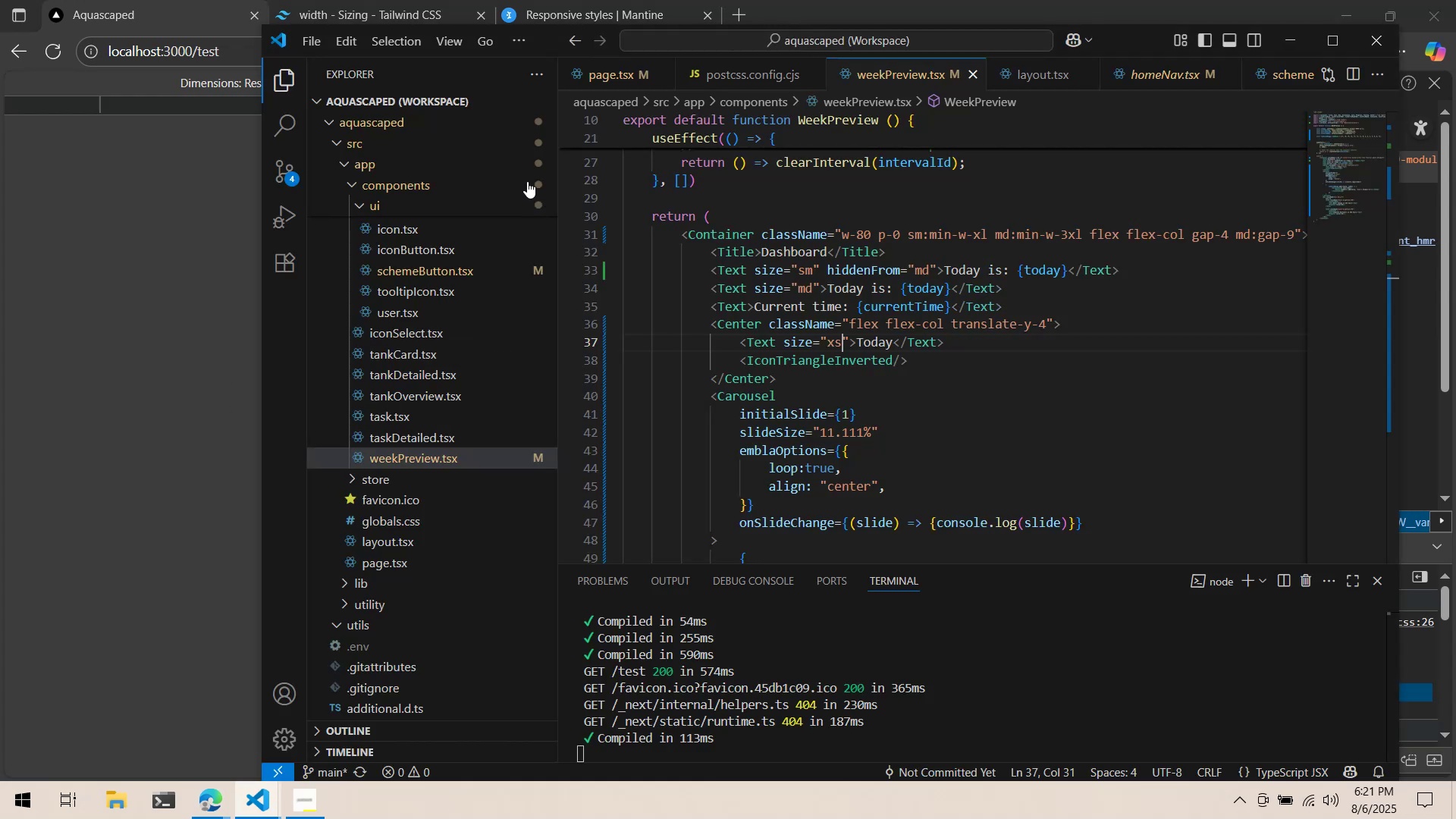 
key(Alt+AltLeft)
 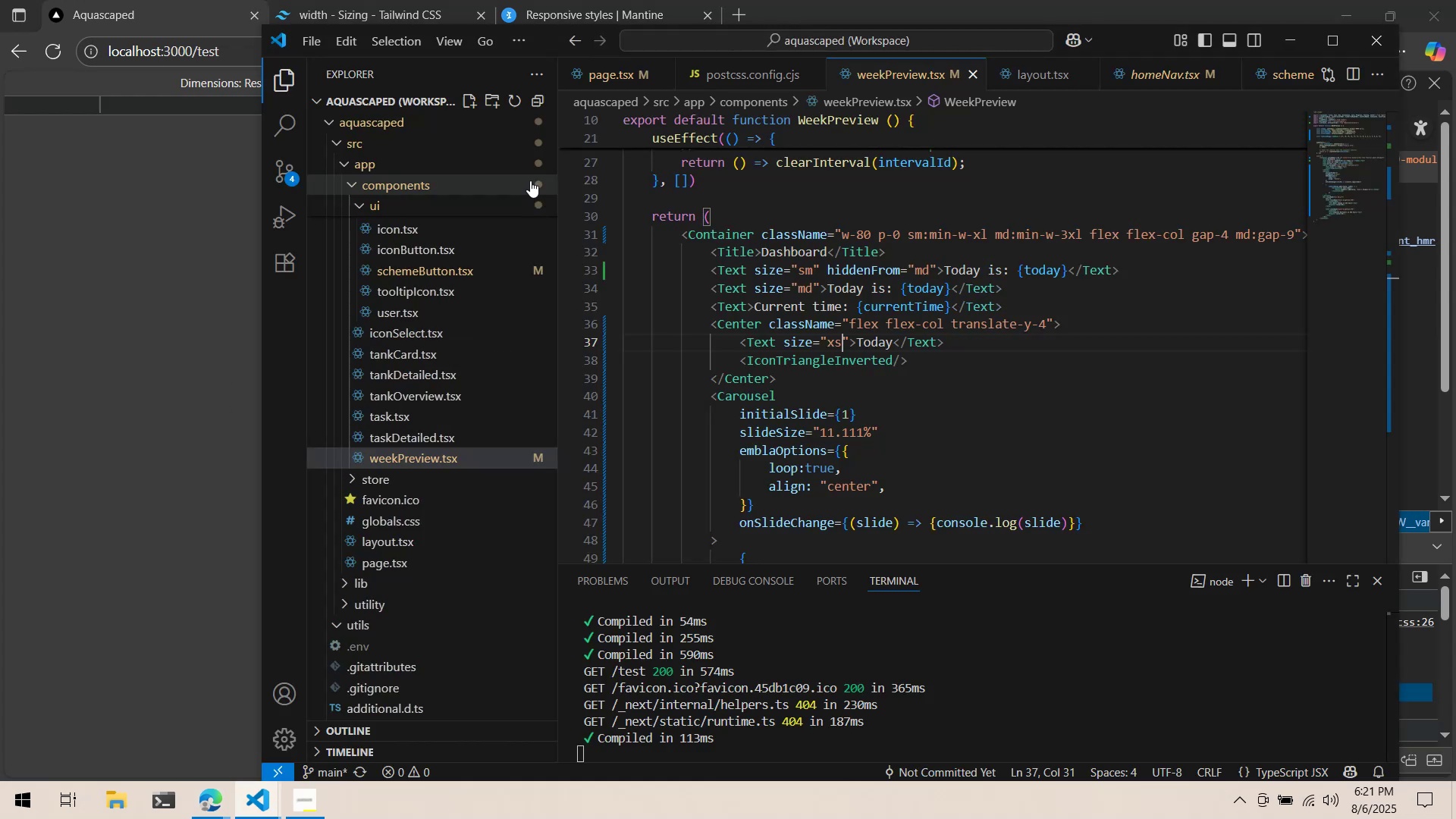 
key(Alt+Tab)
 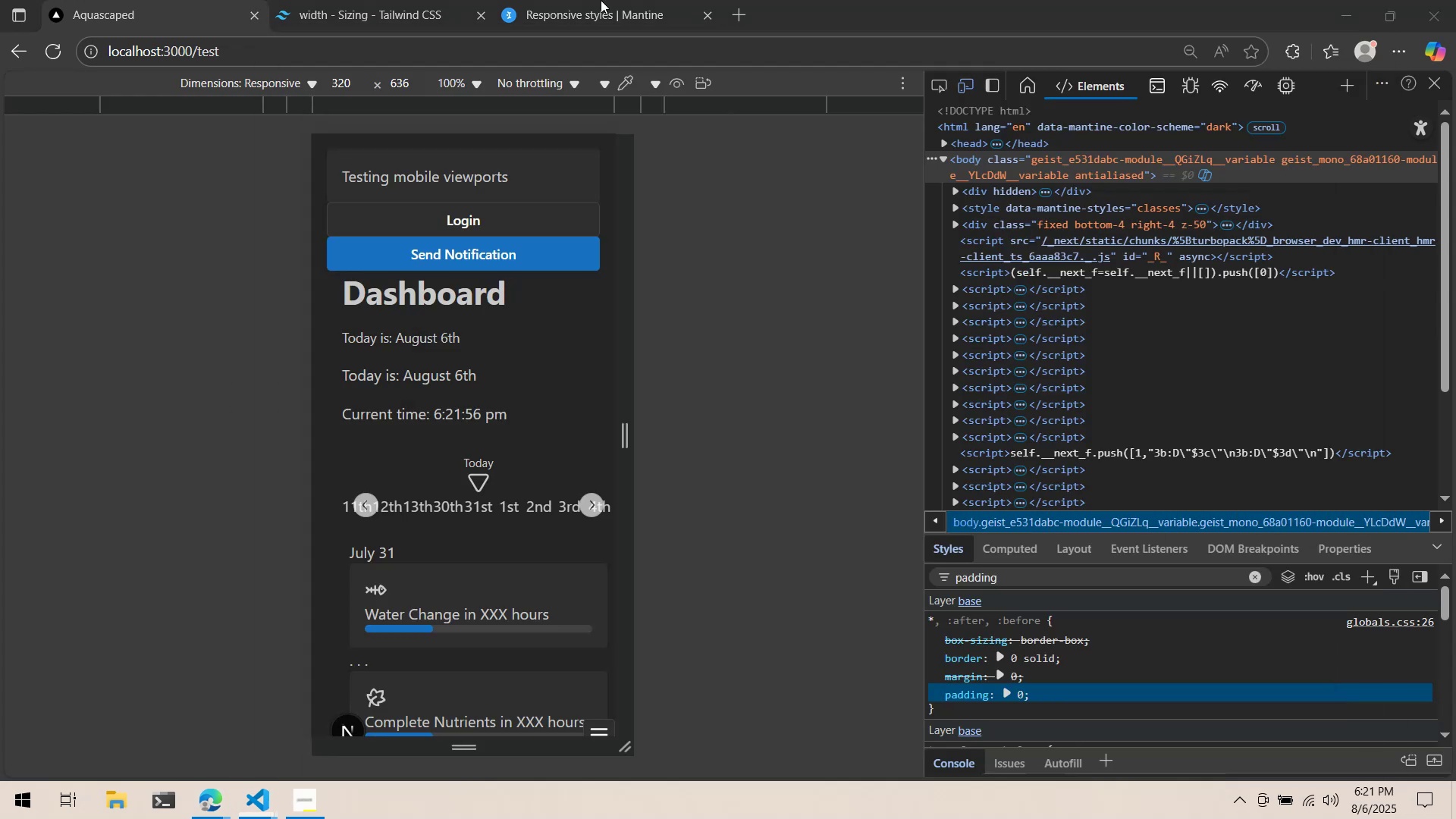 
left_click([601, 0])
 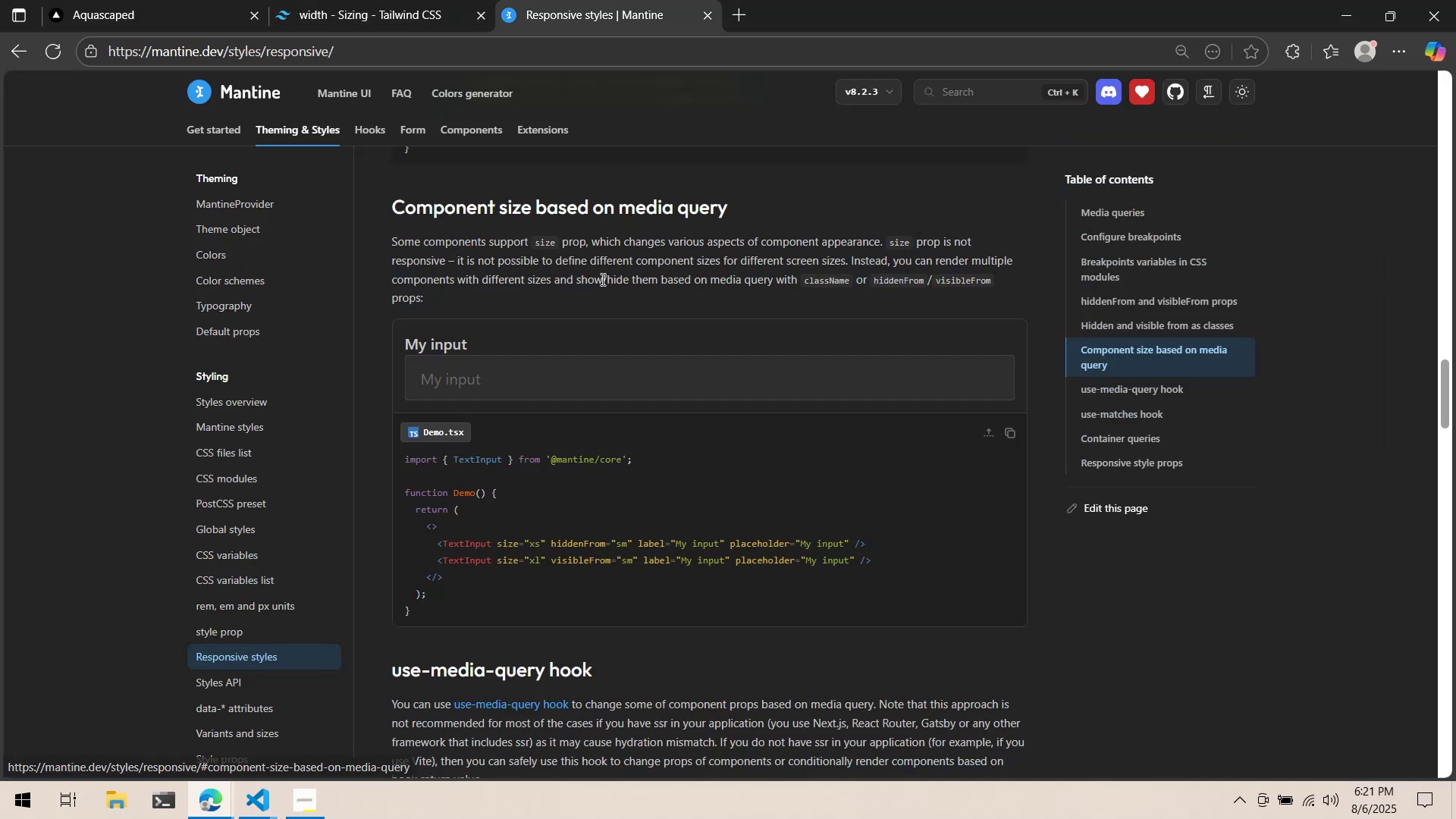 
scroll: coordinate [601, 280], scroll_direction: up, amount: 5.0
 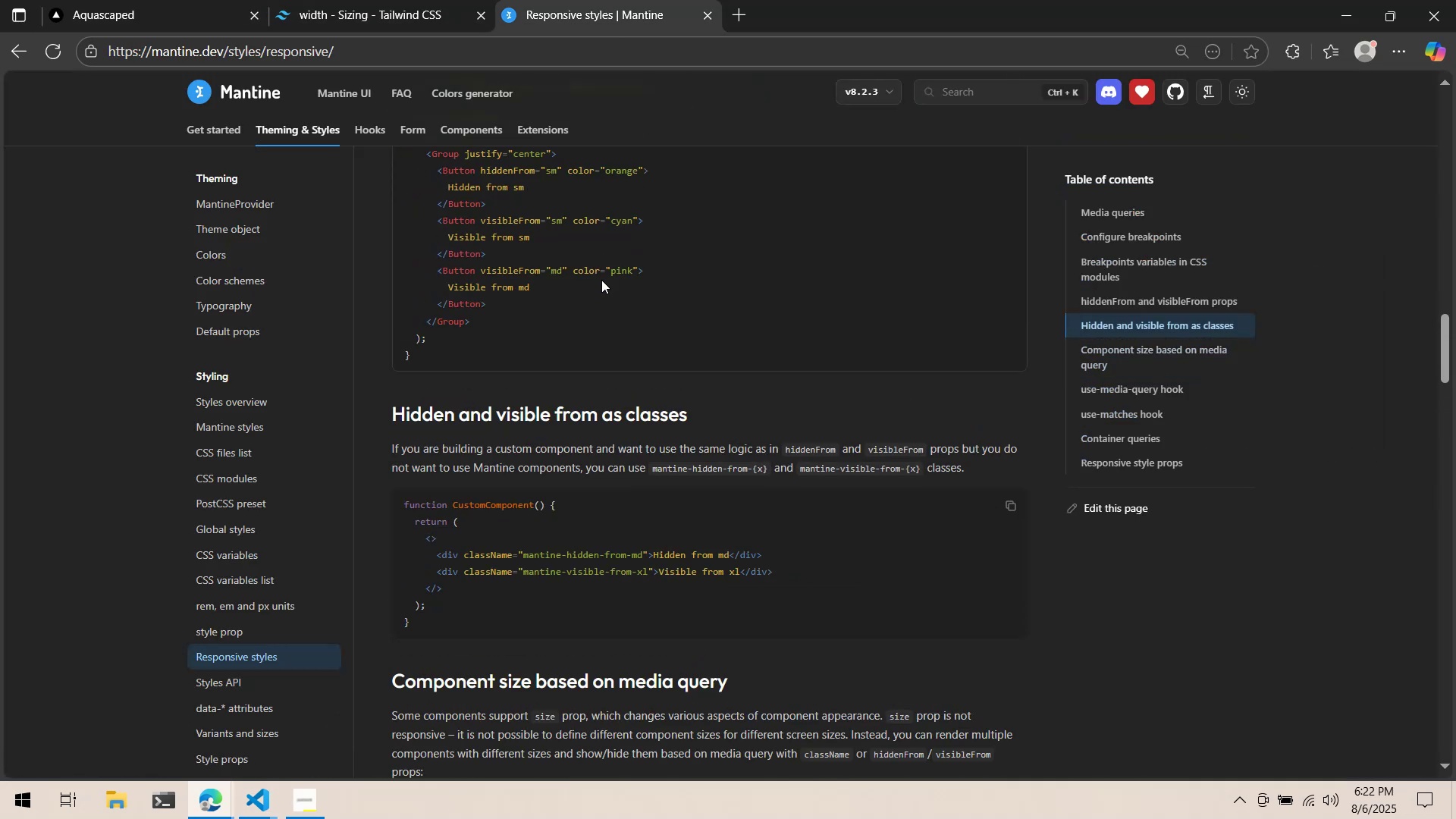 
scroll: coordinate [598, 280], scroll_direction: none, amount: 0.0
 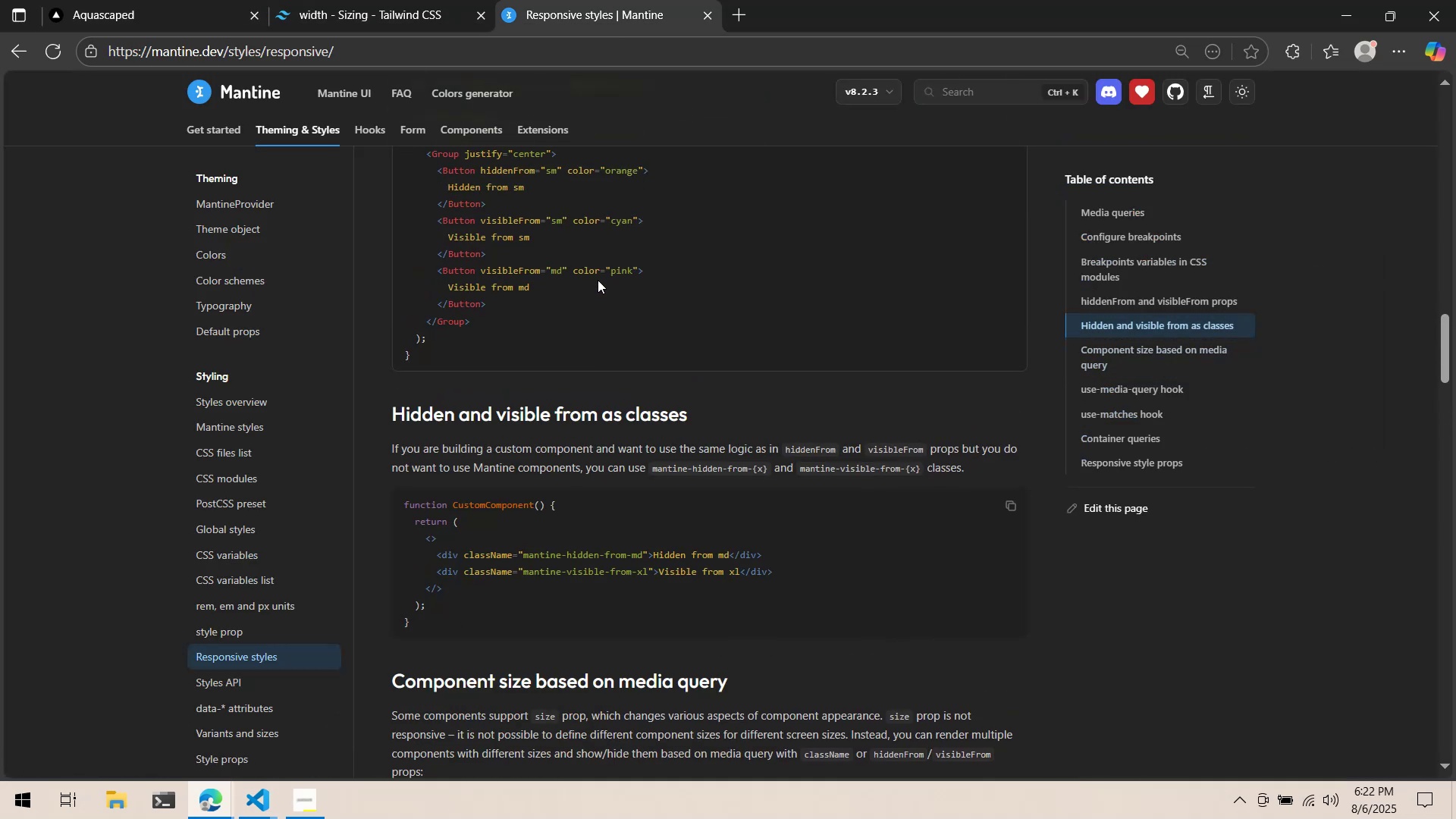 
scroll: coordinate [902, 285], scroll_direction: up, amount: 18.0
 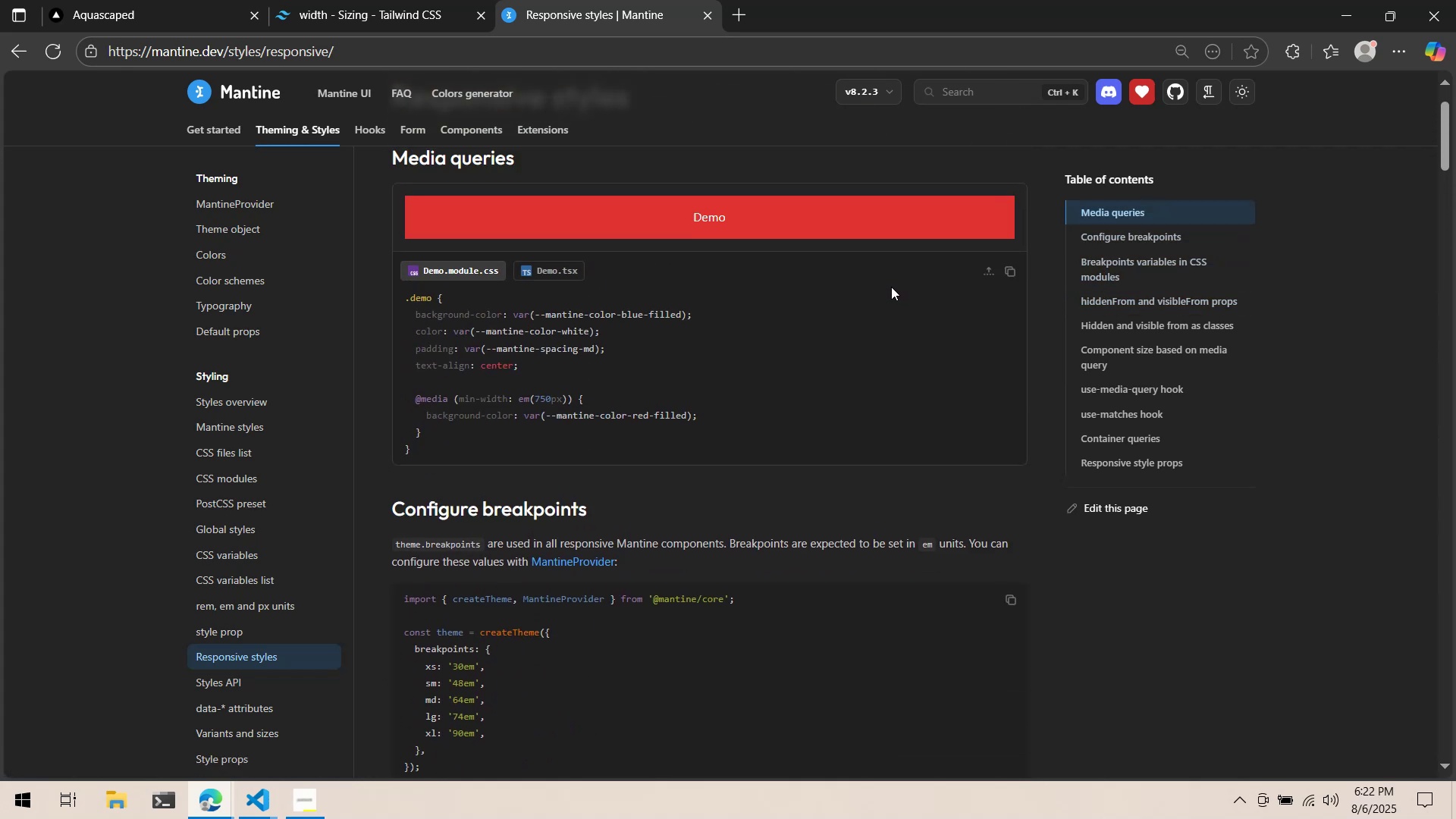 
scroll: coordinate [890, 287], scroll_direction: up, amount: 3.0
 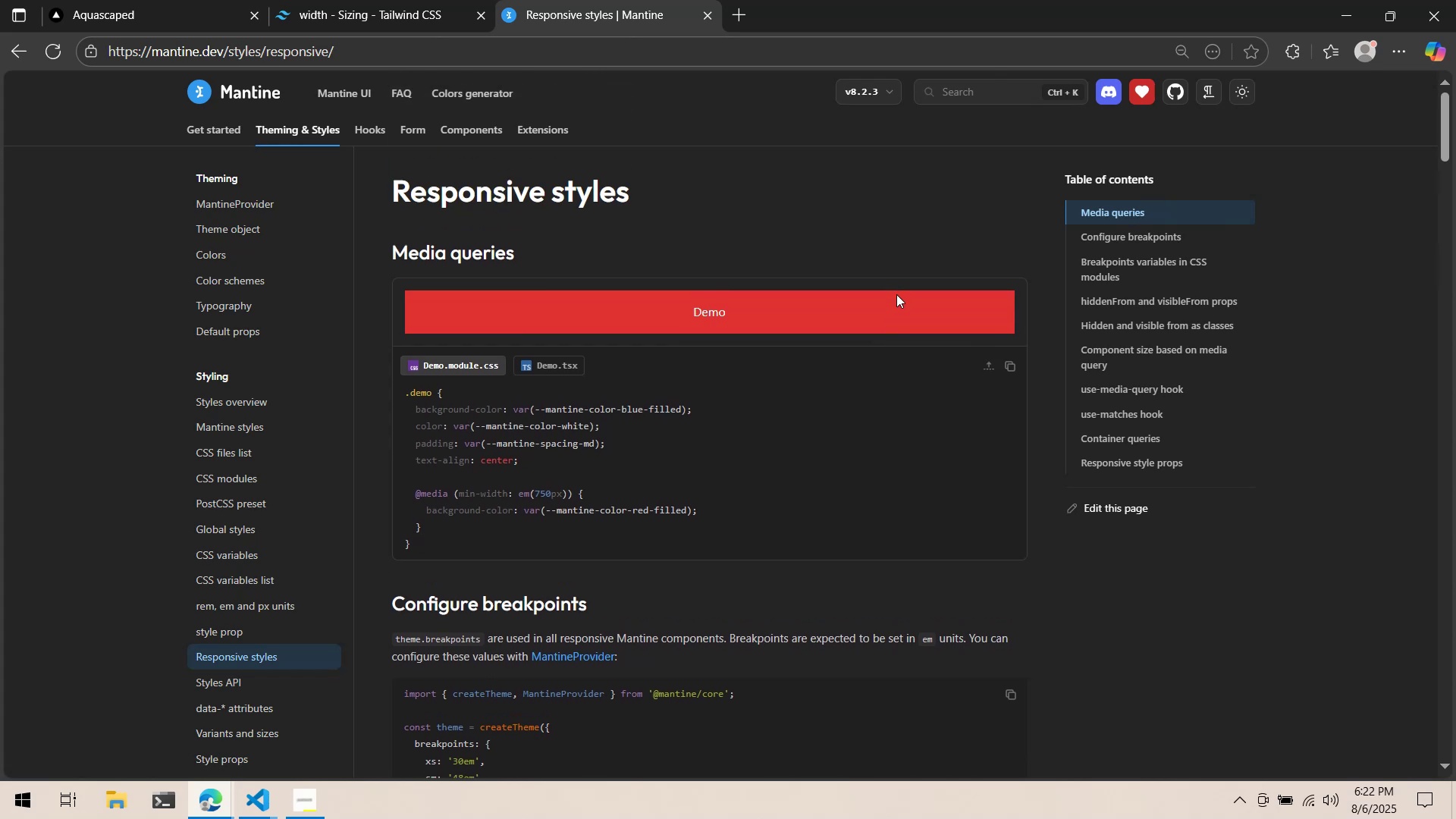 
left_click([1133, 435])
 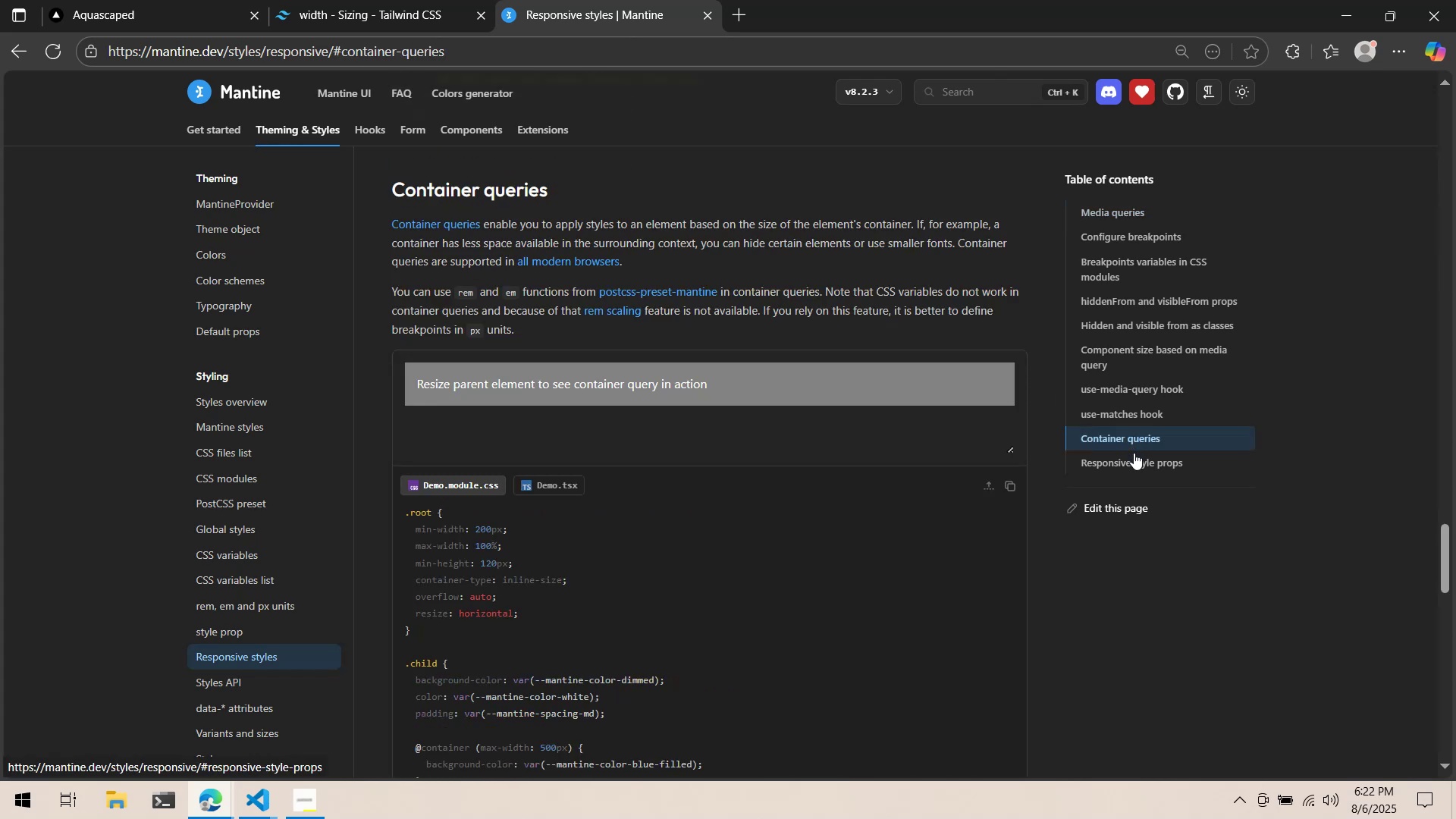 
left_click([1136, 459])
 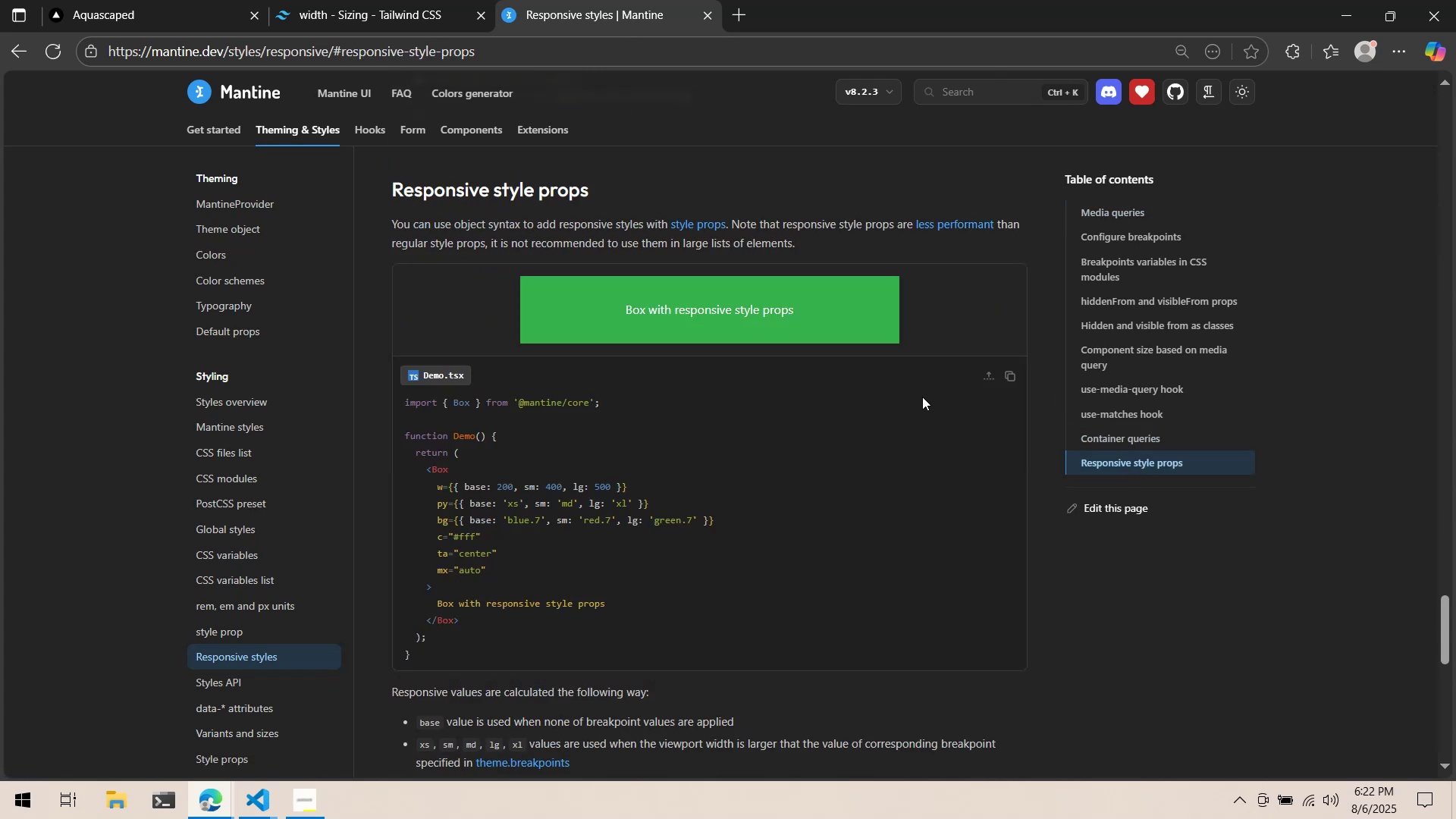 
wait(8.34)
 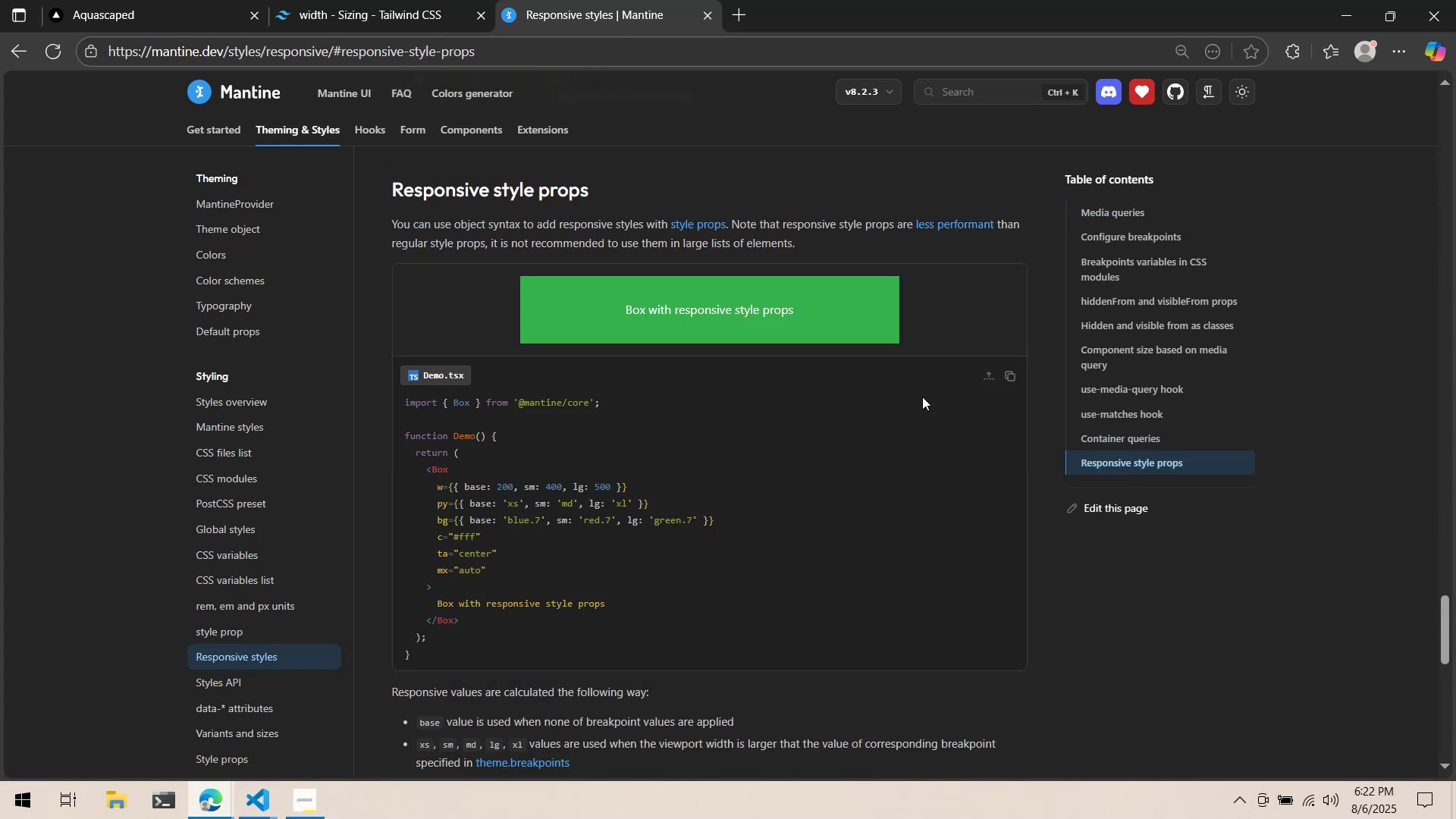 
left_click([1125, 439])
 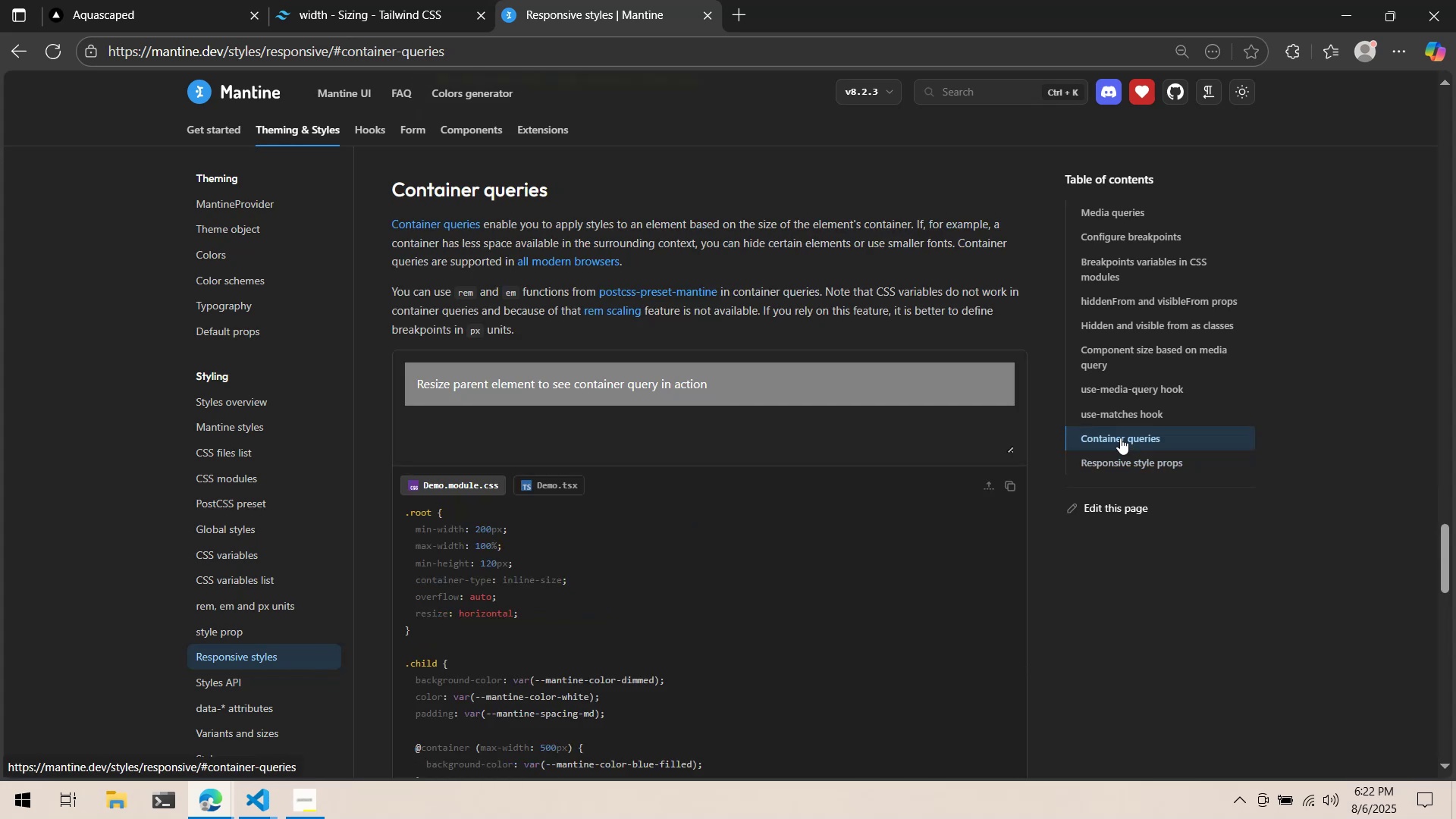 
scroll: coordinate [858, 405], scroll_direction: down, amount: 1.0
 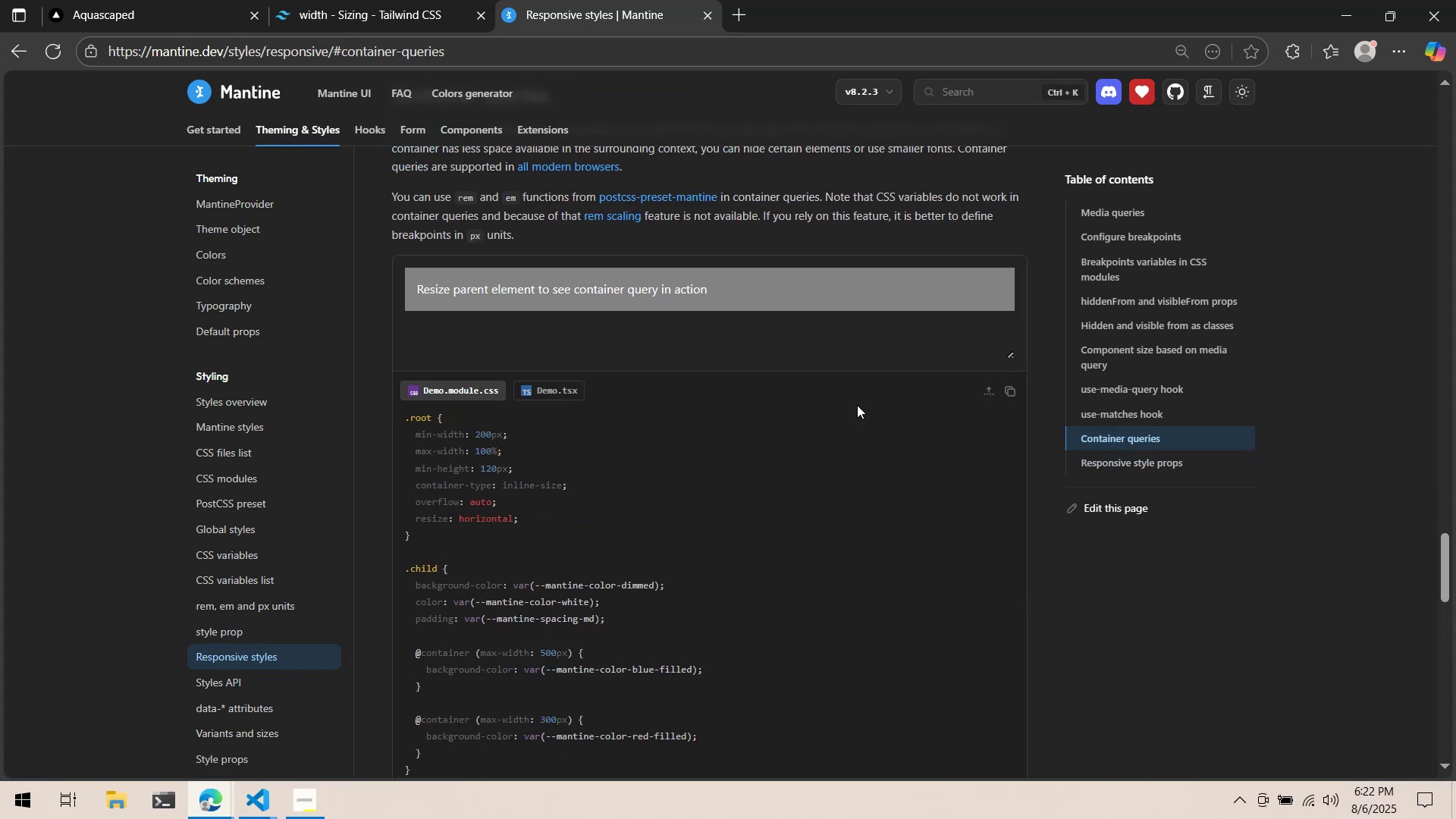 
scroll: coordinate [857, 405], scroll_direction: up, amount: 1.0
 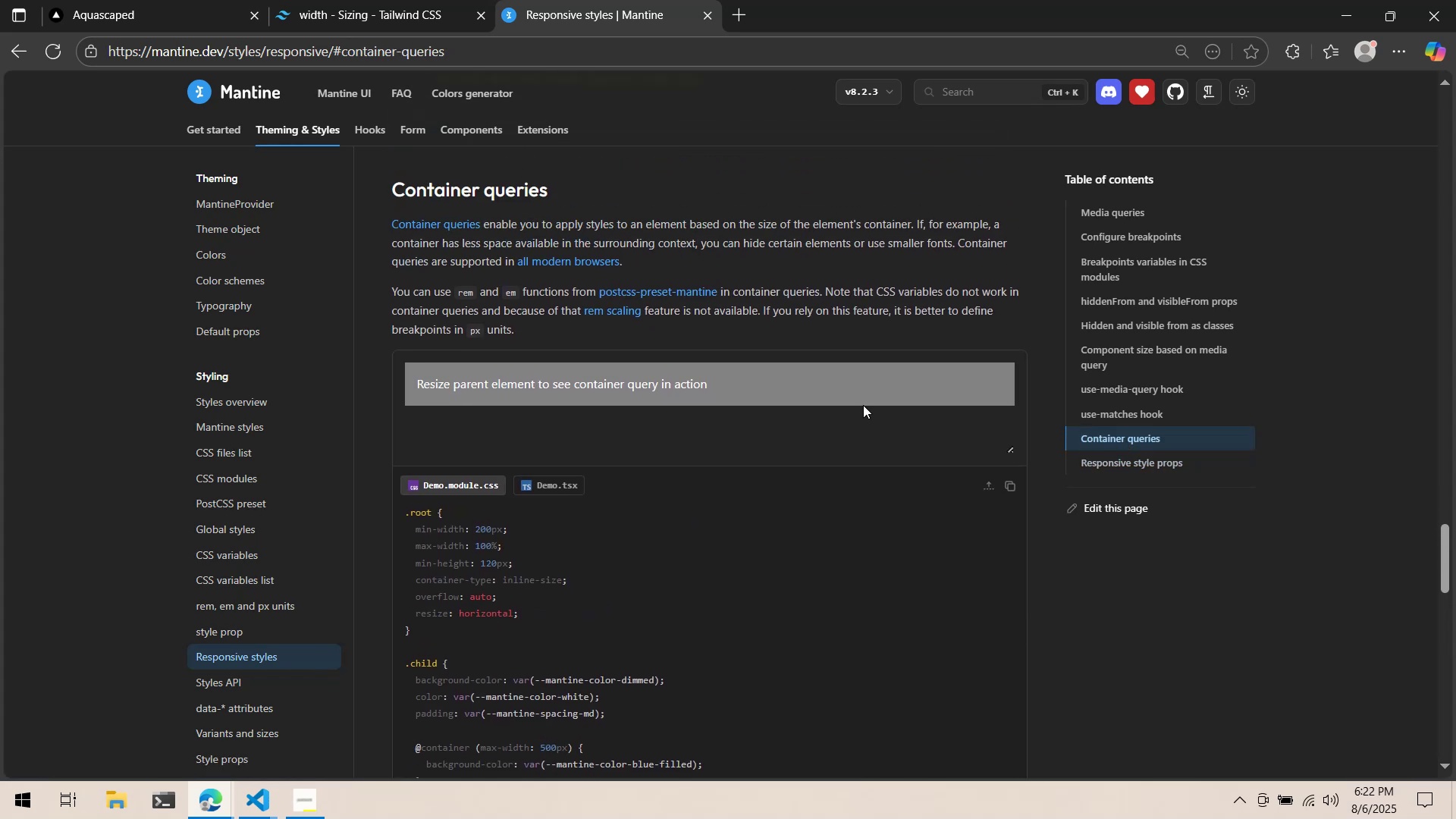 
left_click([1106, 413])
 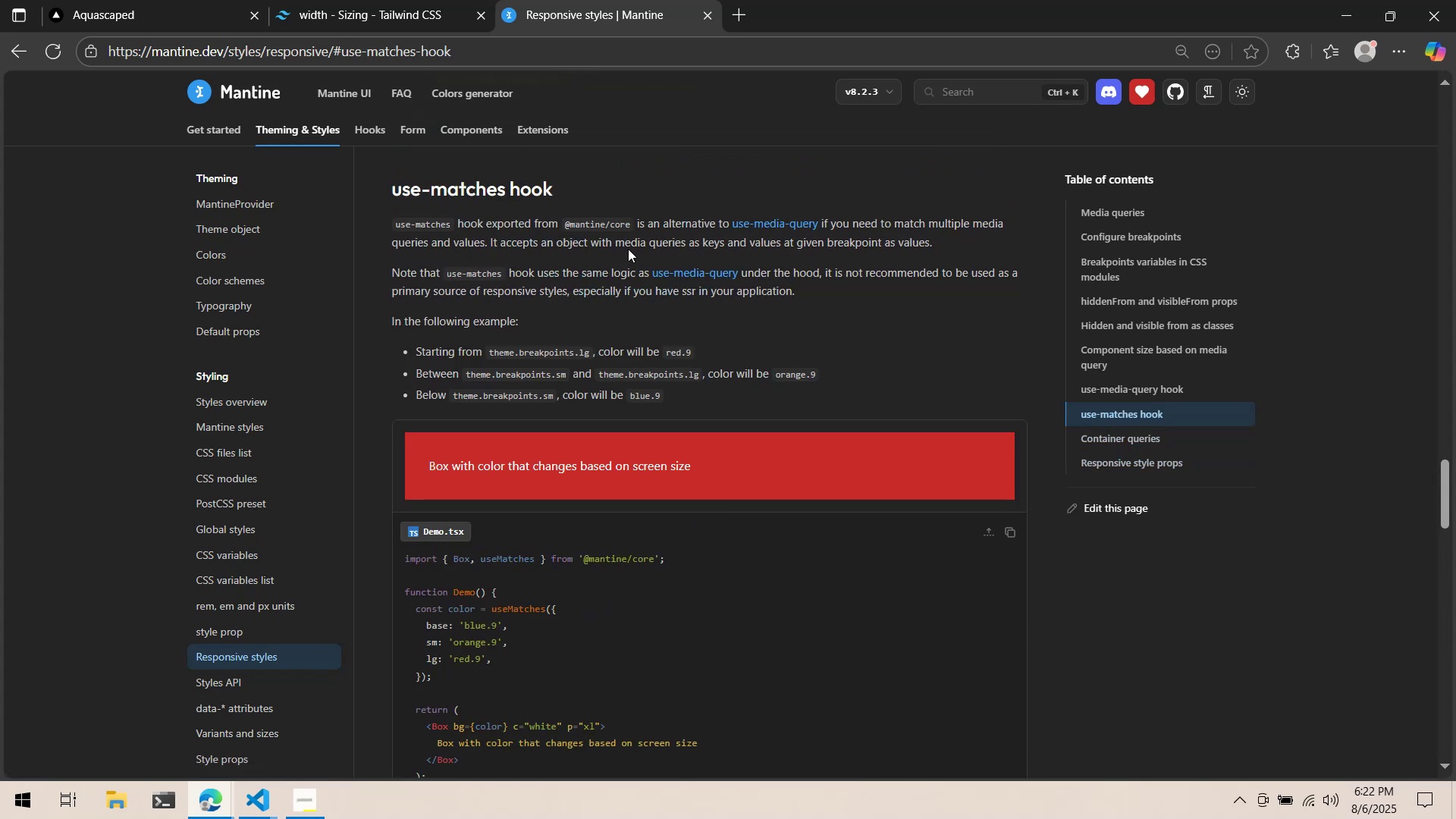 
key(Alt+AltLeft)
 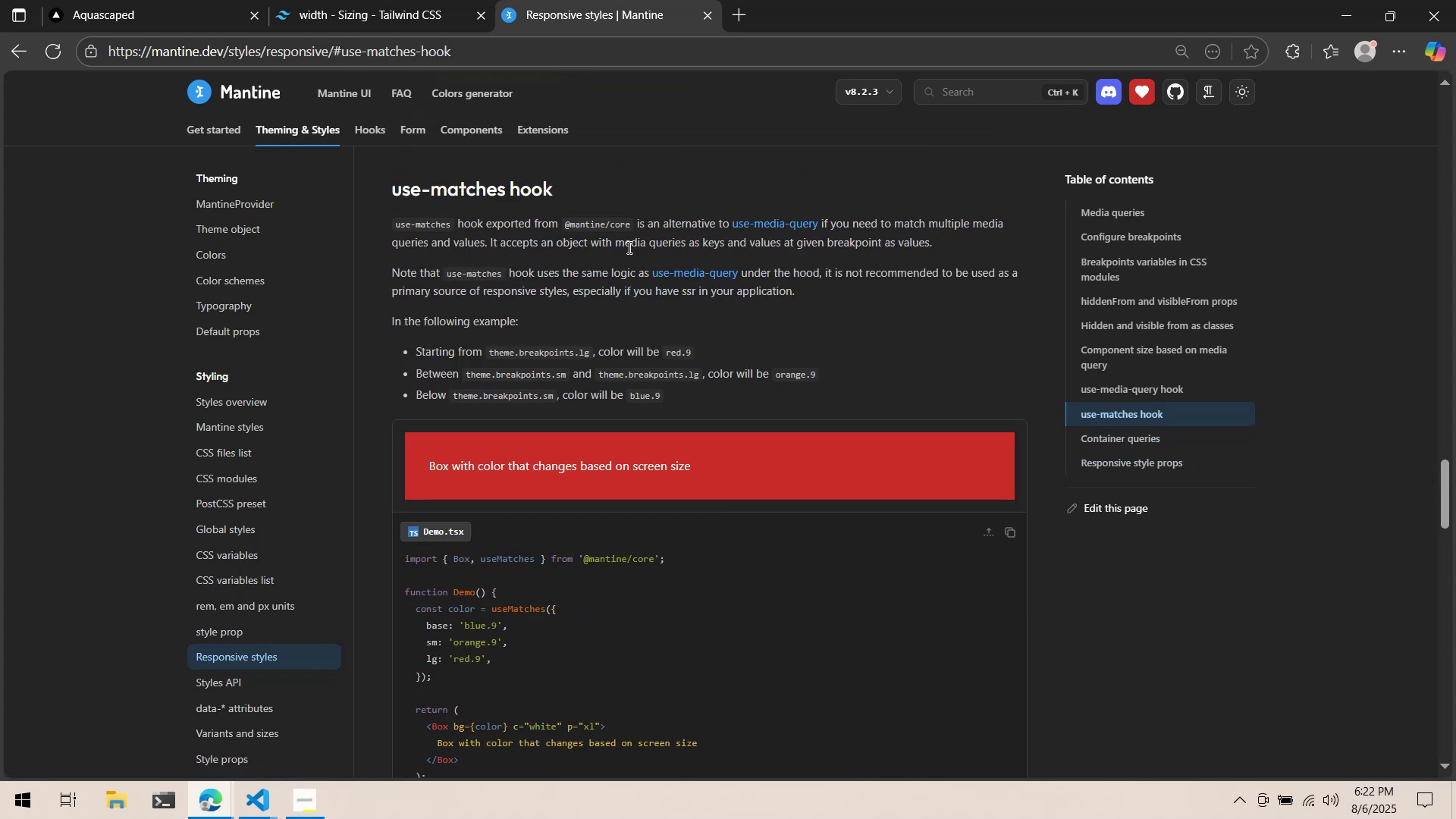 
key(Alt+Tab)
 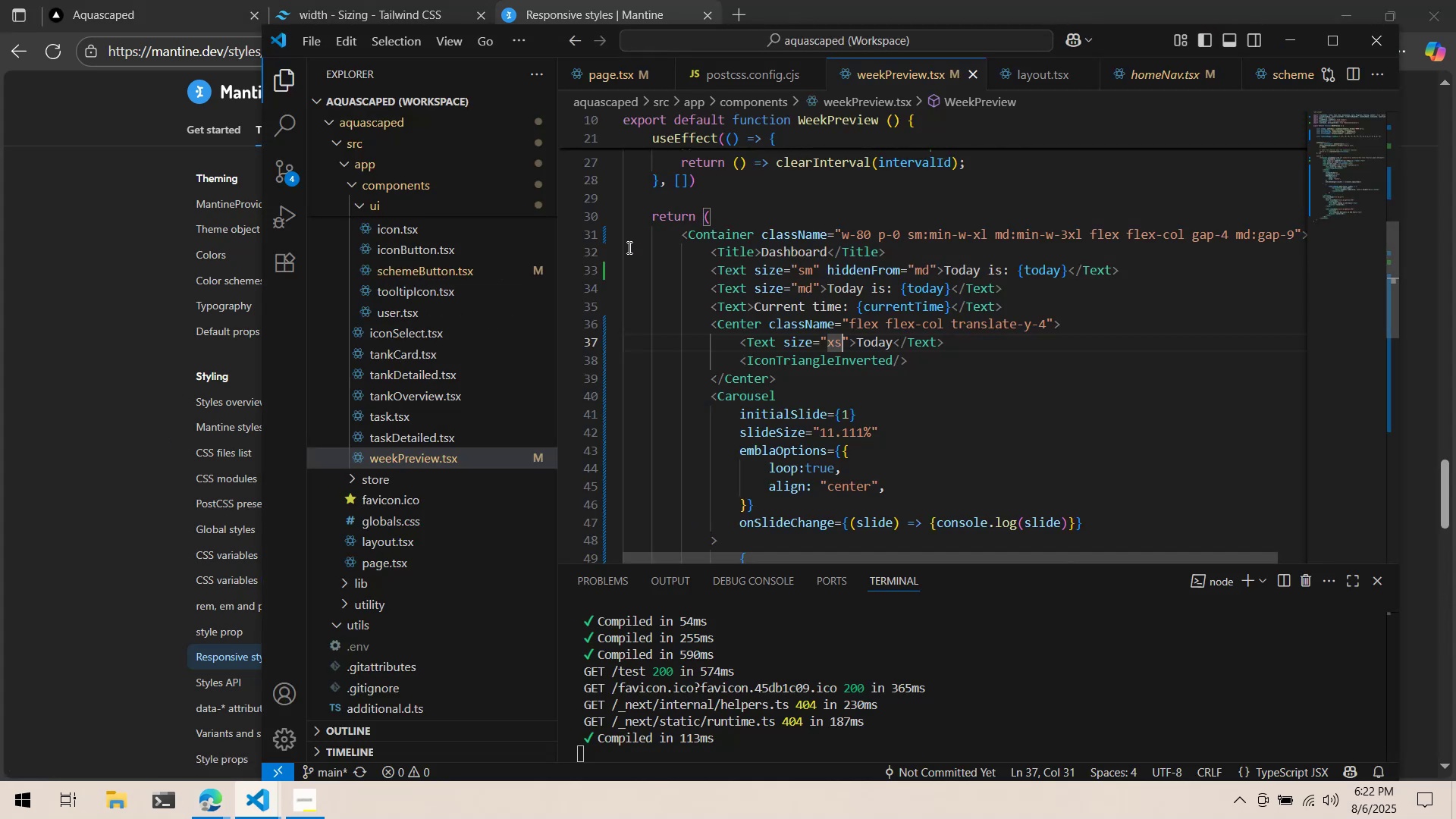 
key(Alt+AltLeft)
 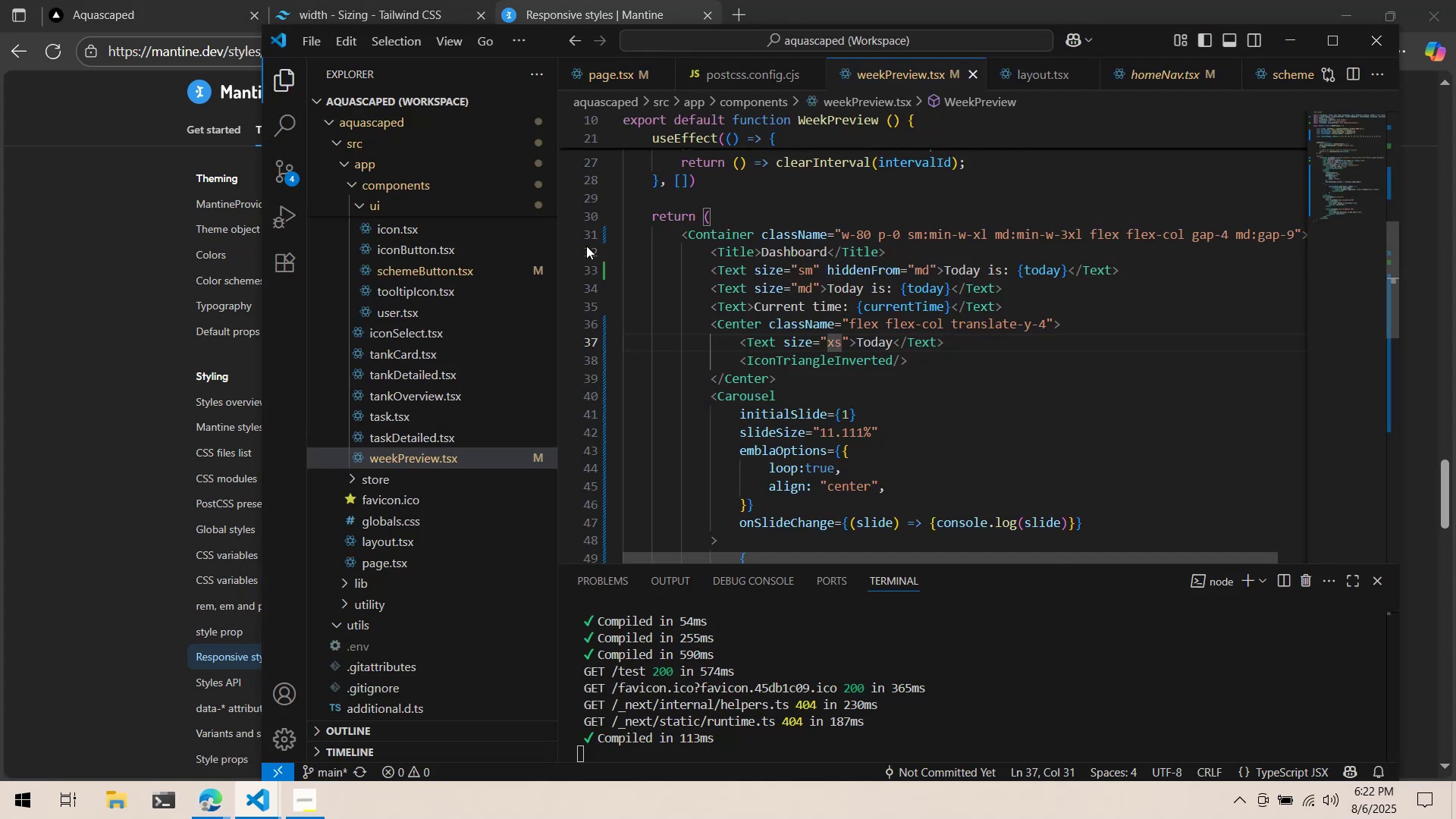 
key(Alt+Tab)
 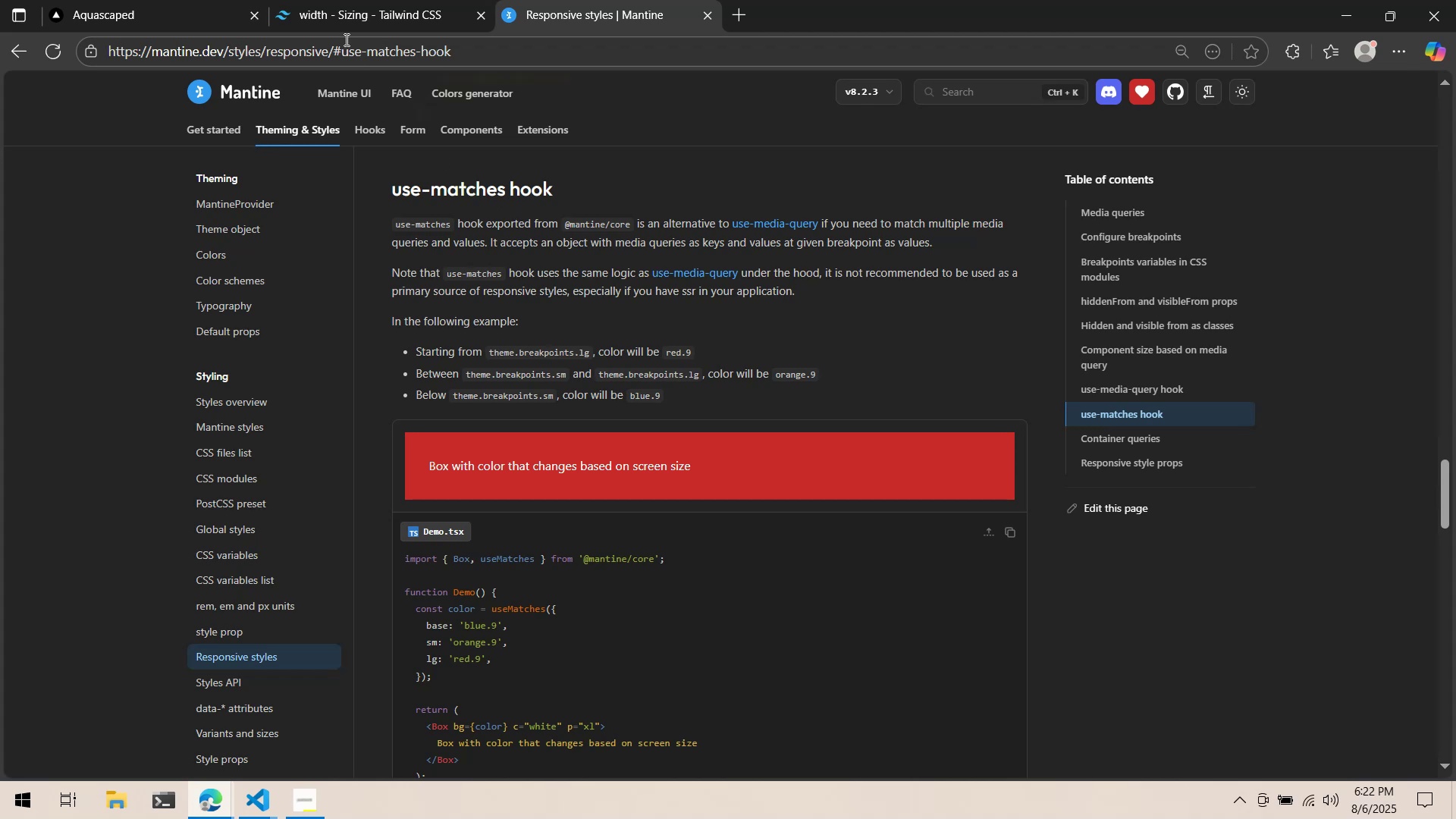 
left_click([344, 8])
 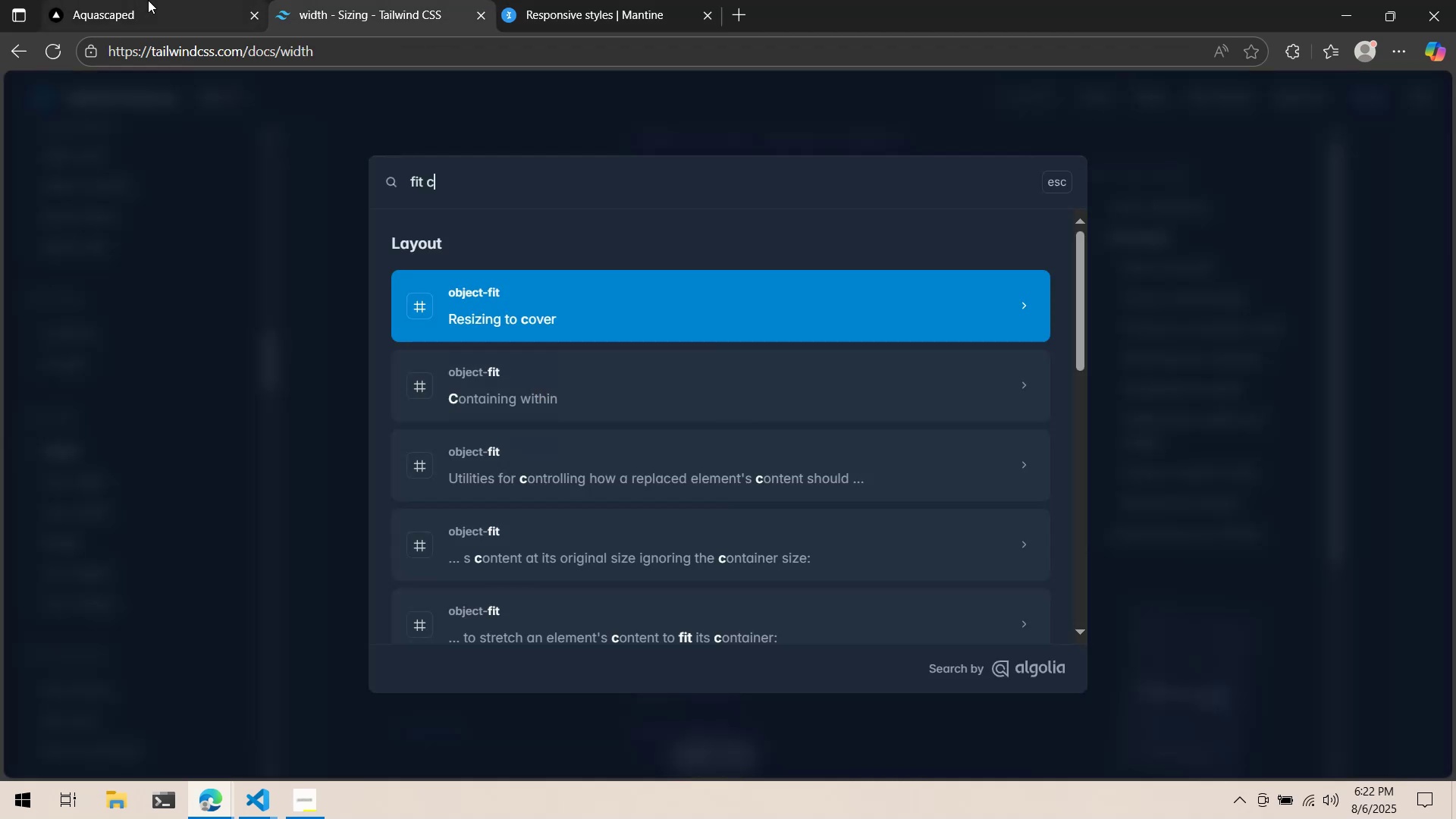 
left_click([148, 0])
 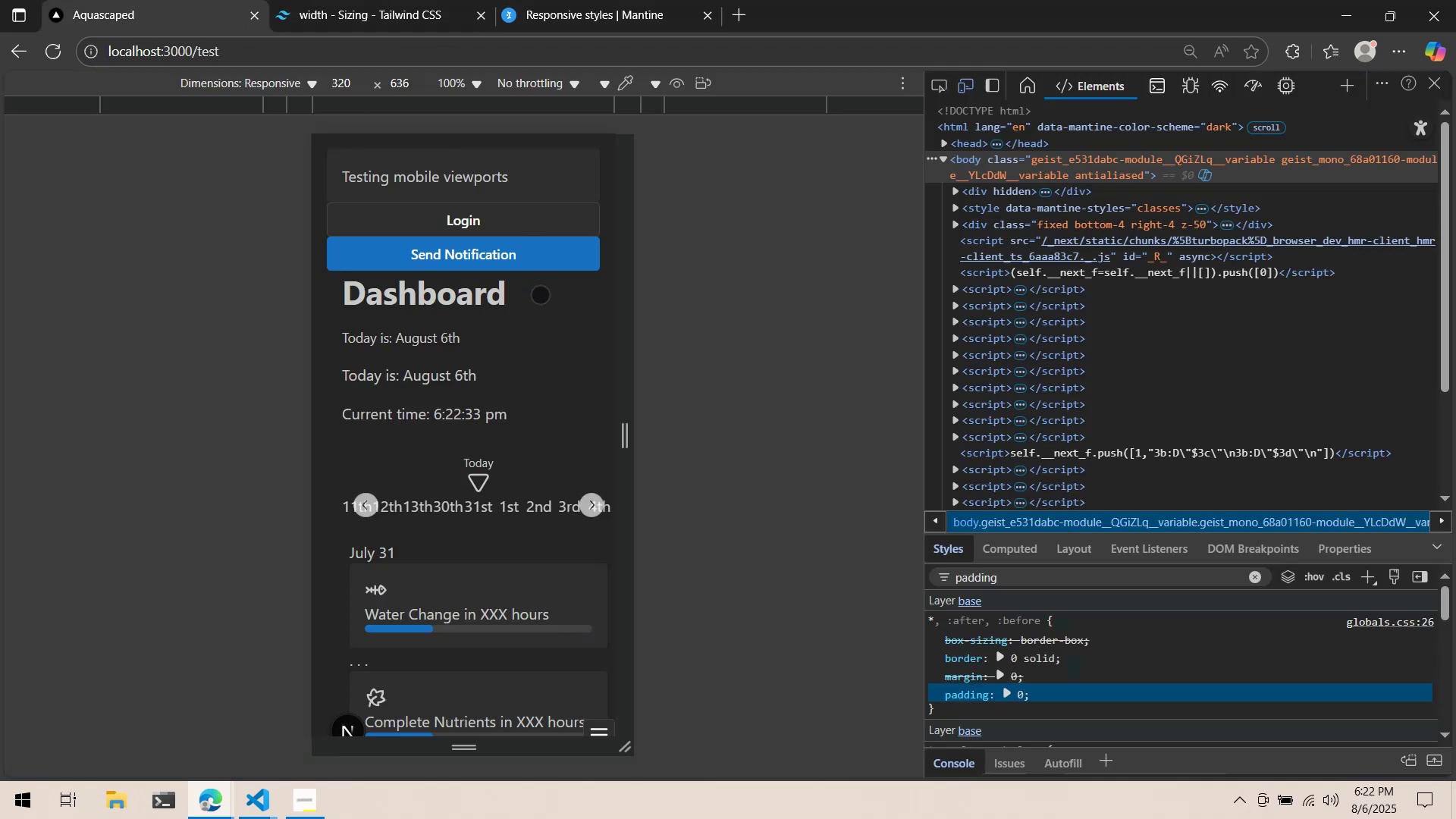 
key(Alt+AltLeft)
 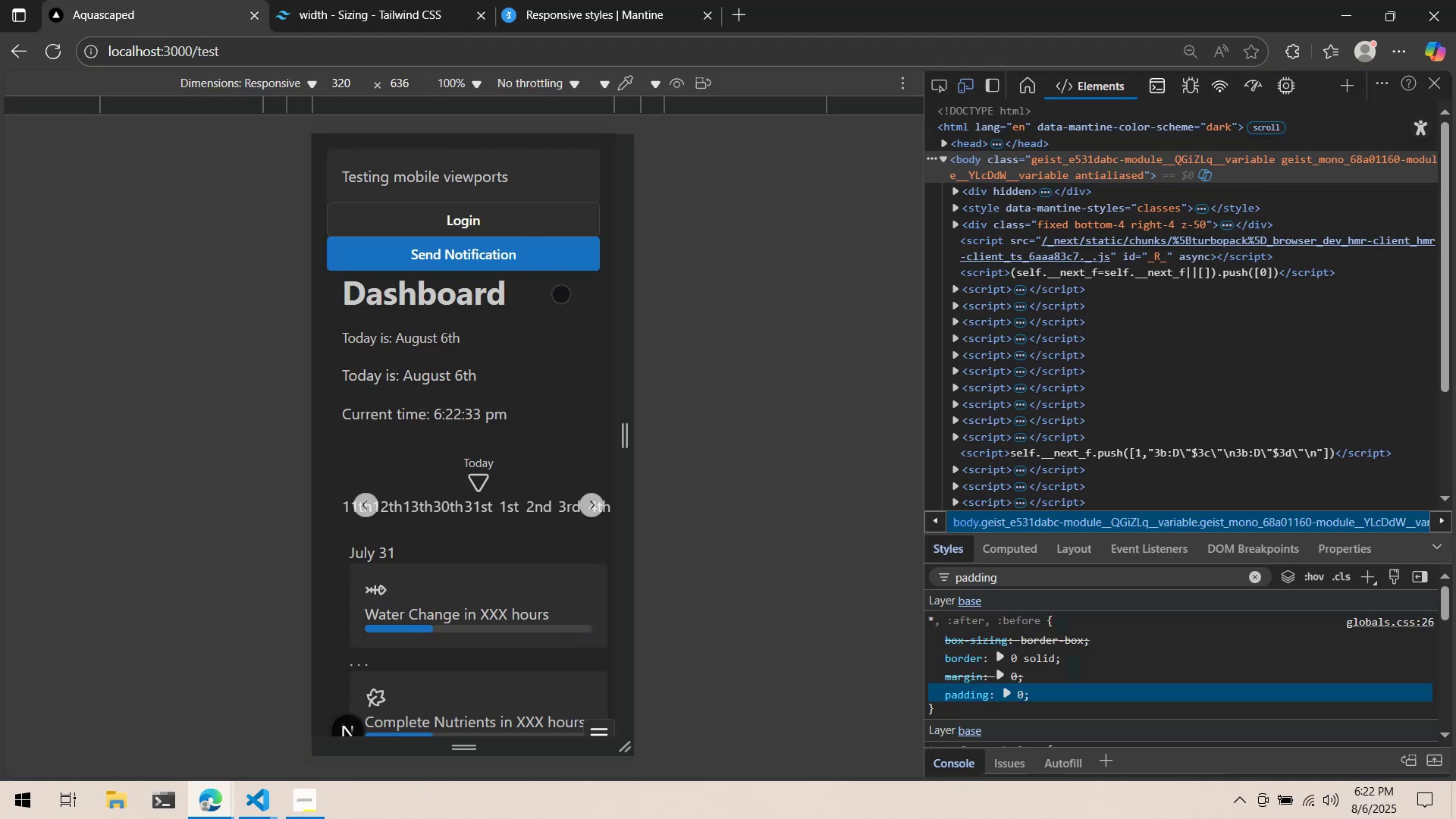 
key(Alt+Tab)
 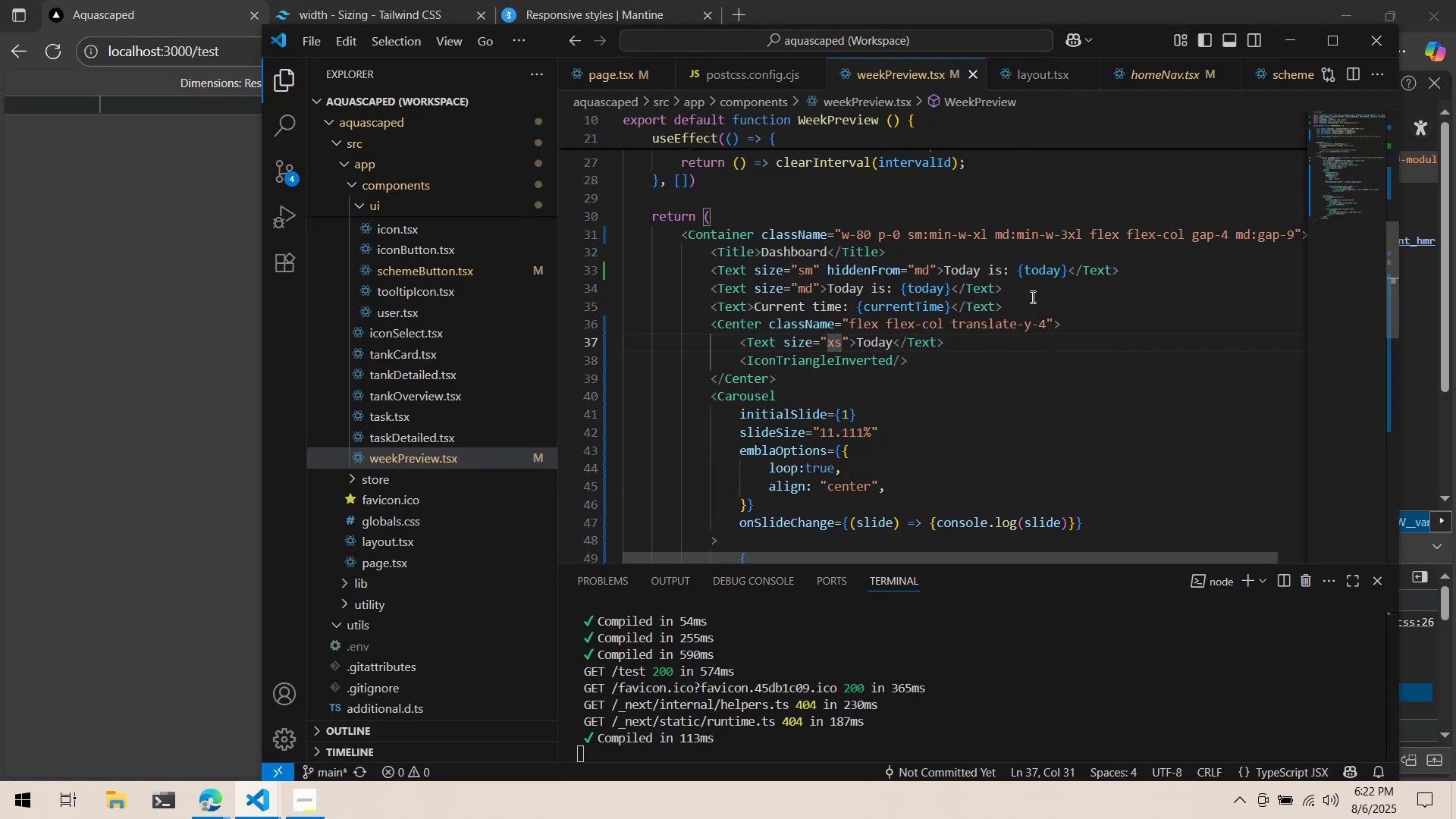 
left_click([1031, 297])
 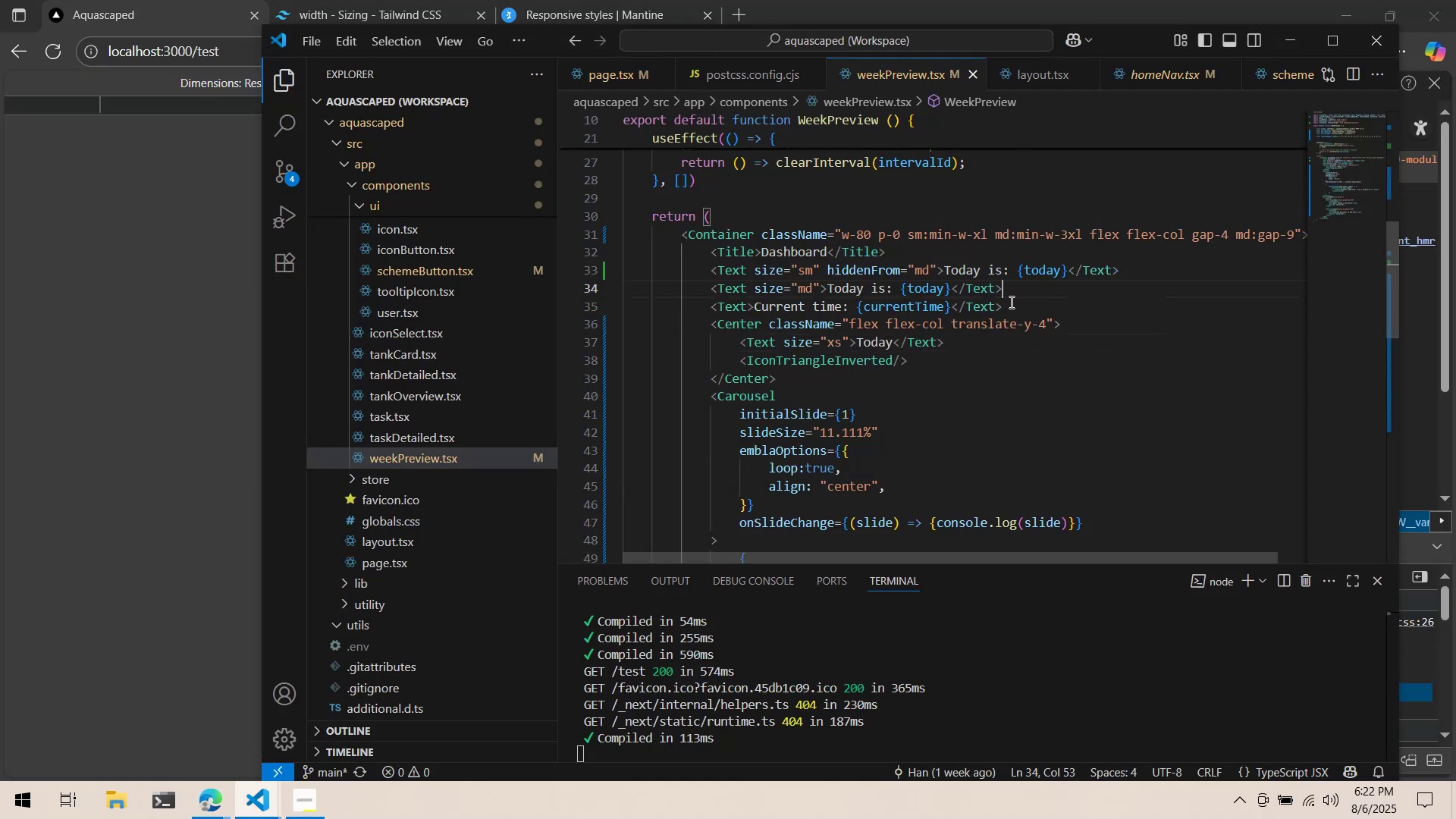 
mouse_move([982, 303])
 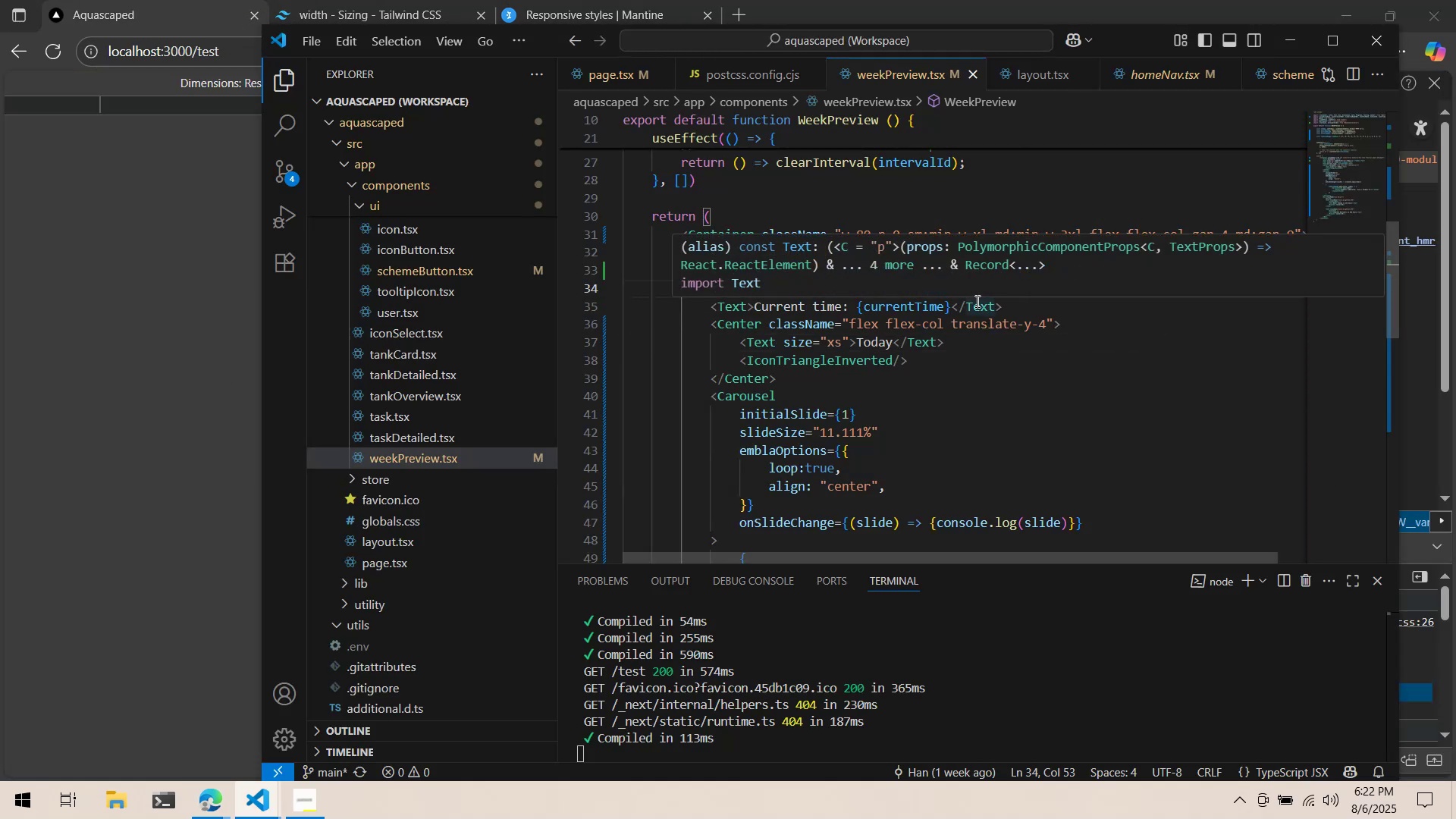 
left_click([1000, 340])
 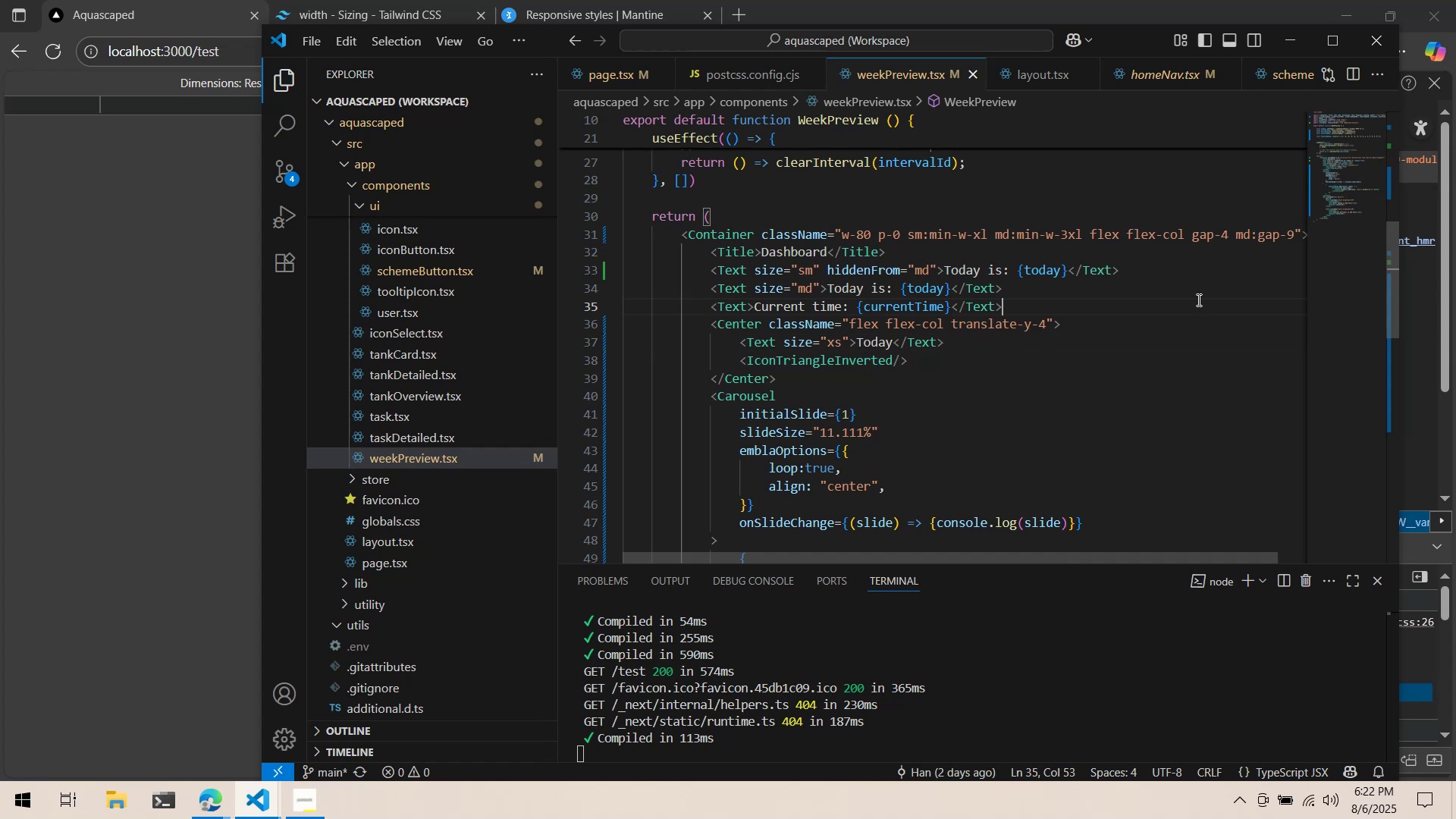 
double_click([1185, 285])
 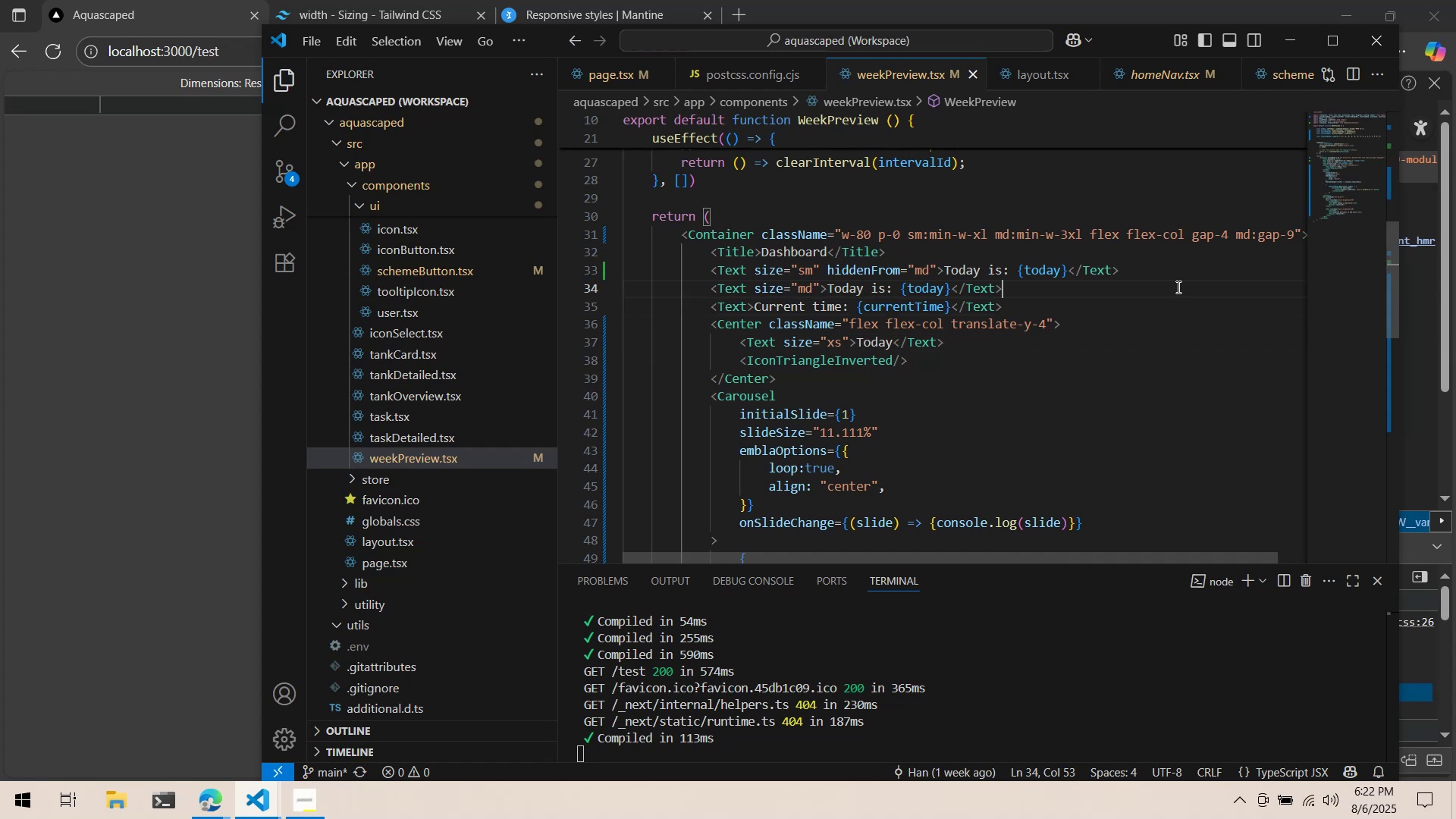 
key(Alt+AltLeft)
 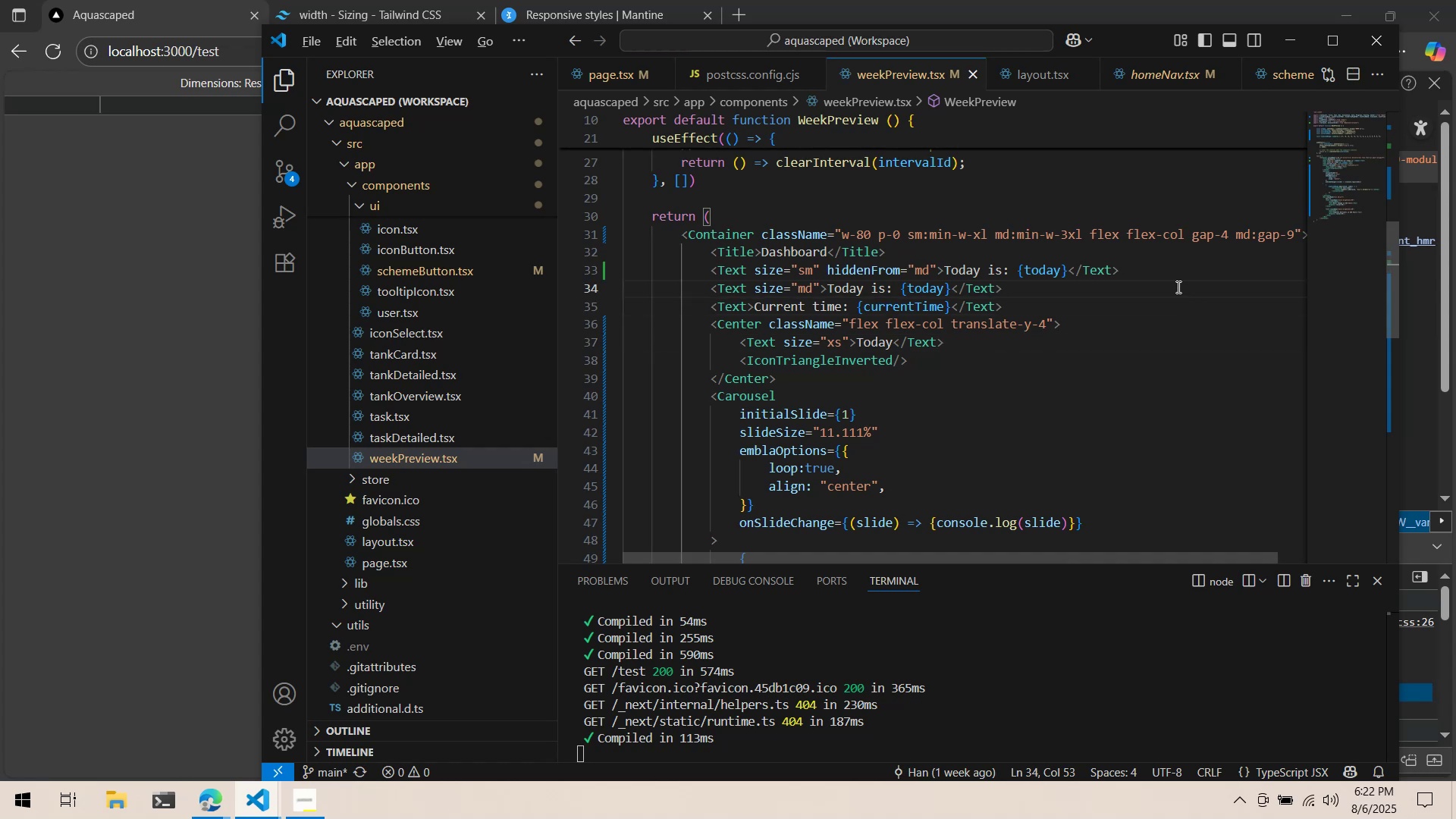 
key(Alt+Tab)
 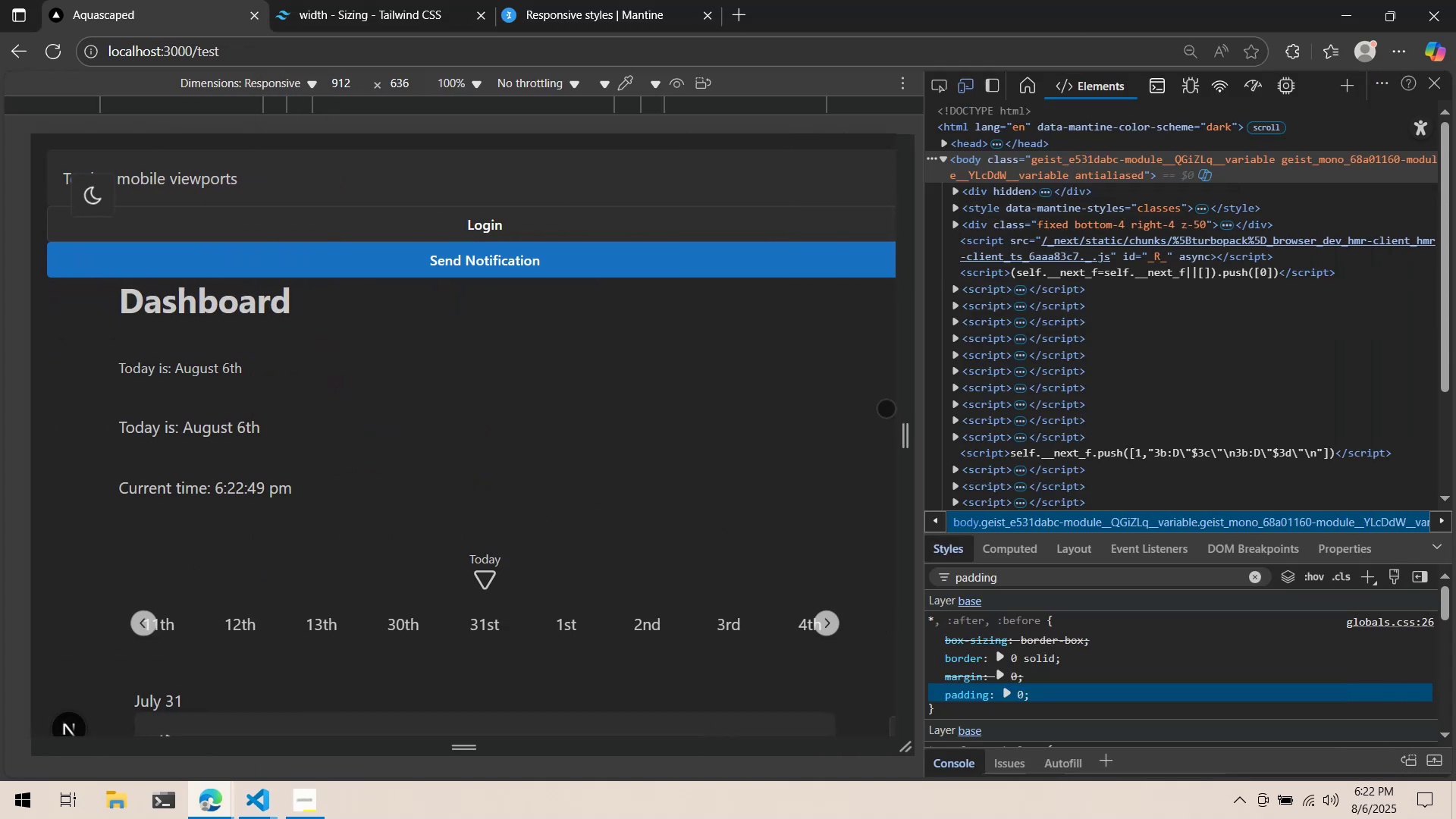 
wait(9.9)
 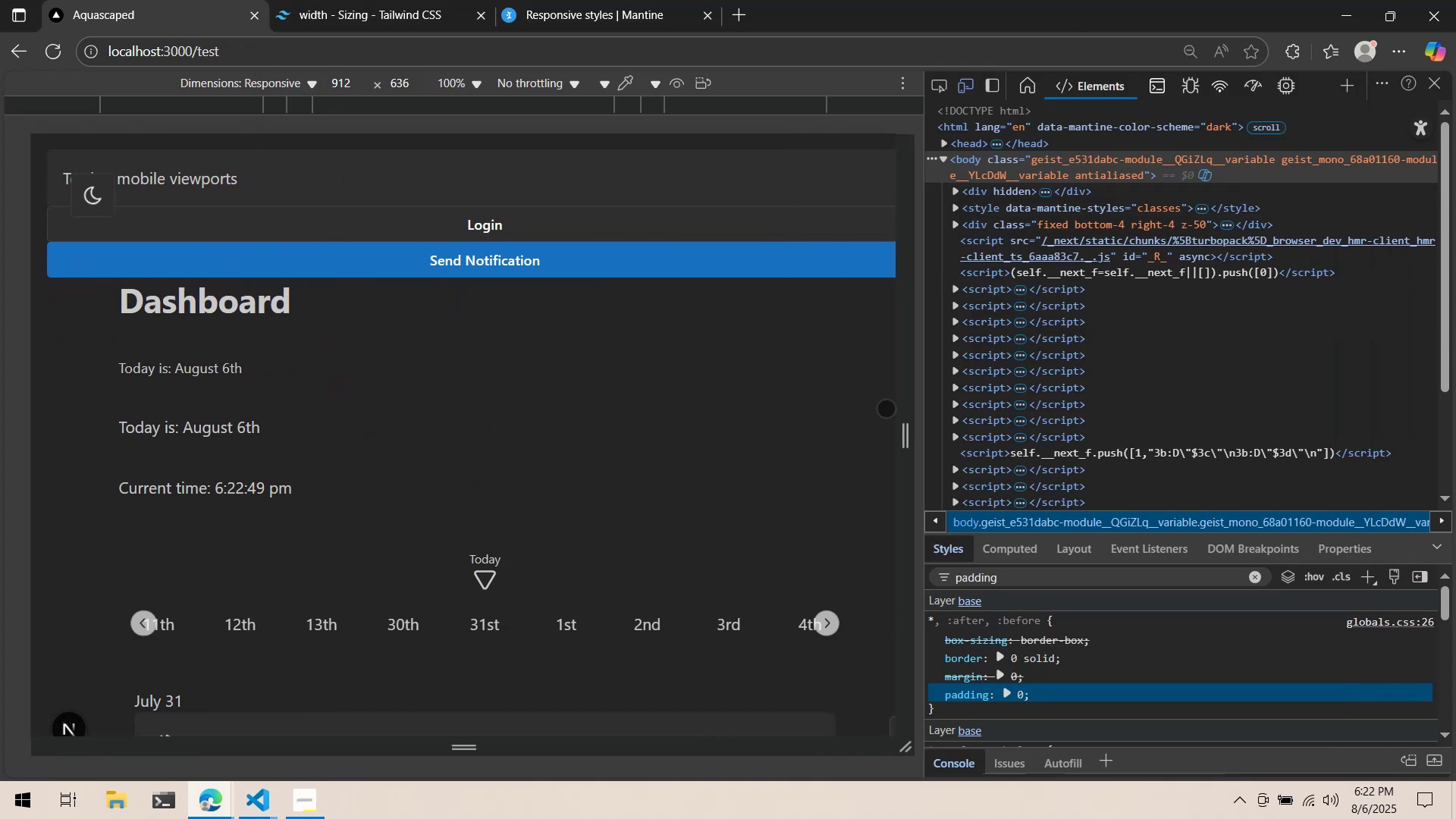 
key(Alt+AltLeft)
 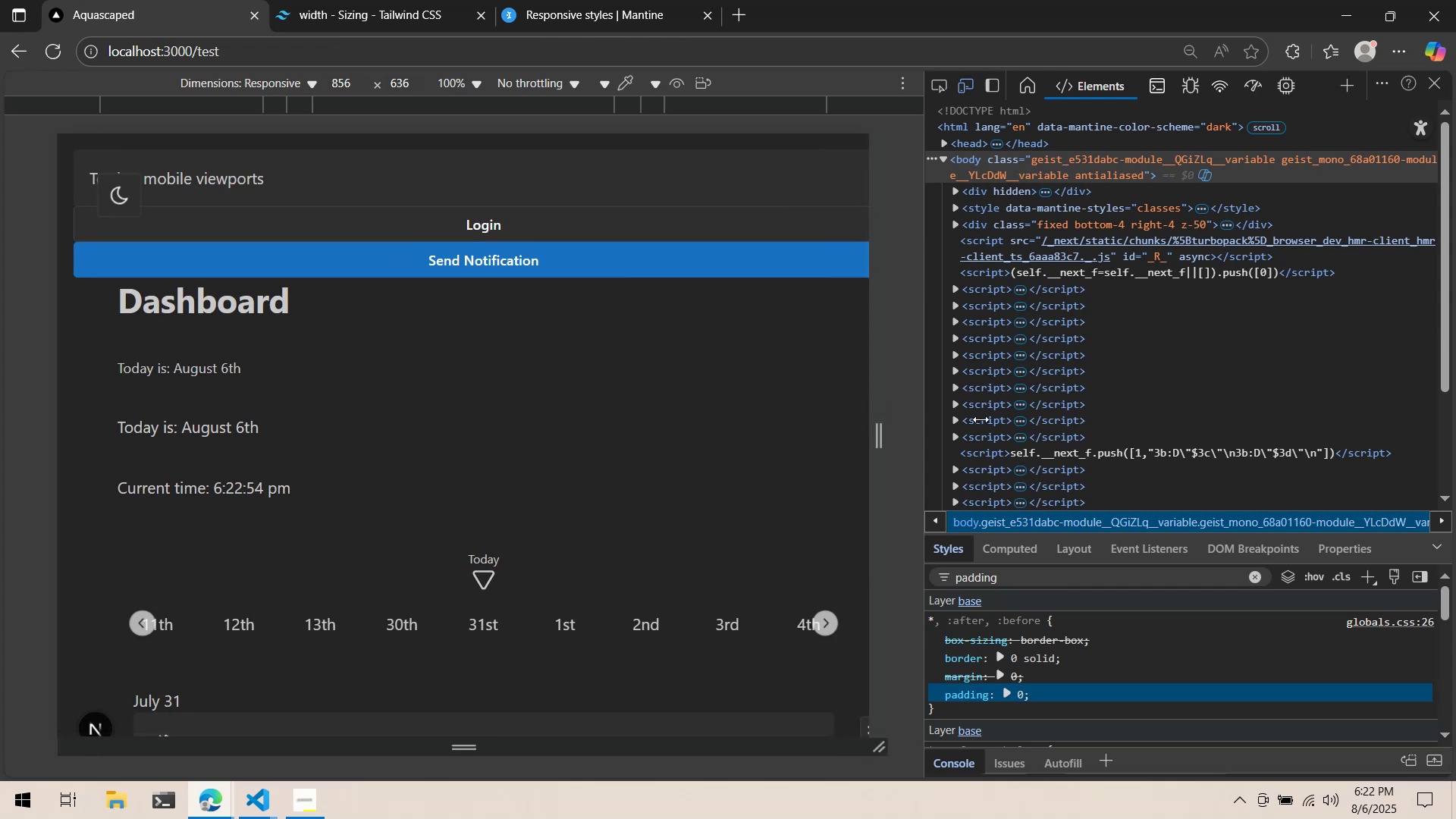 
key(Alt+Tab)
 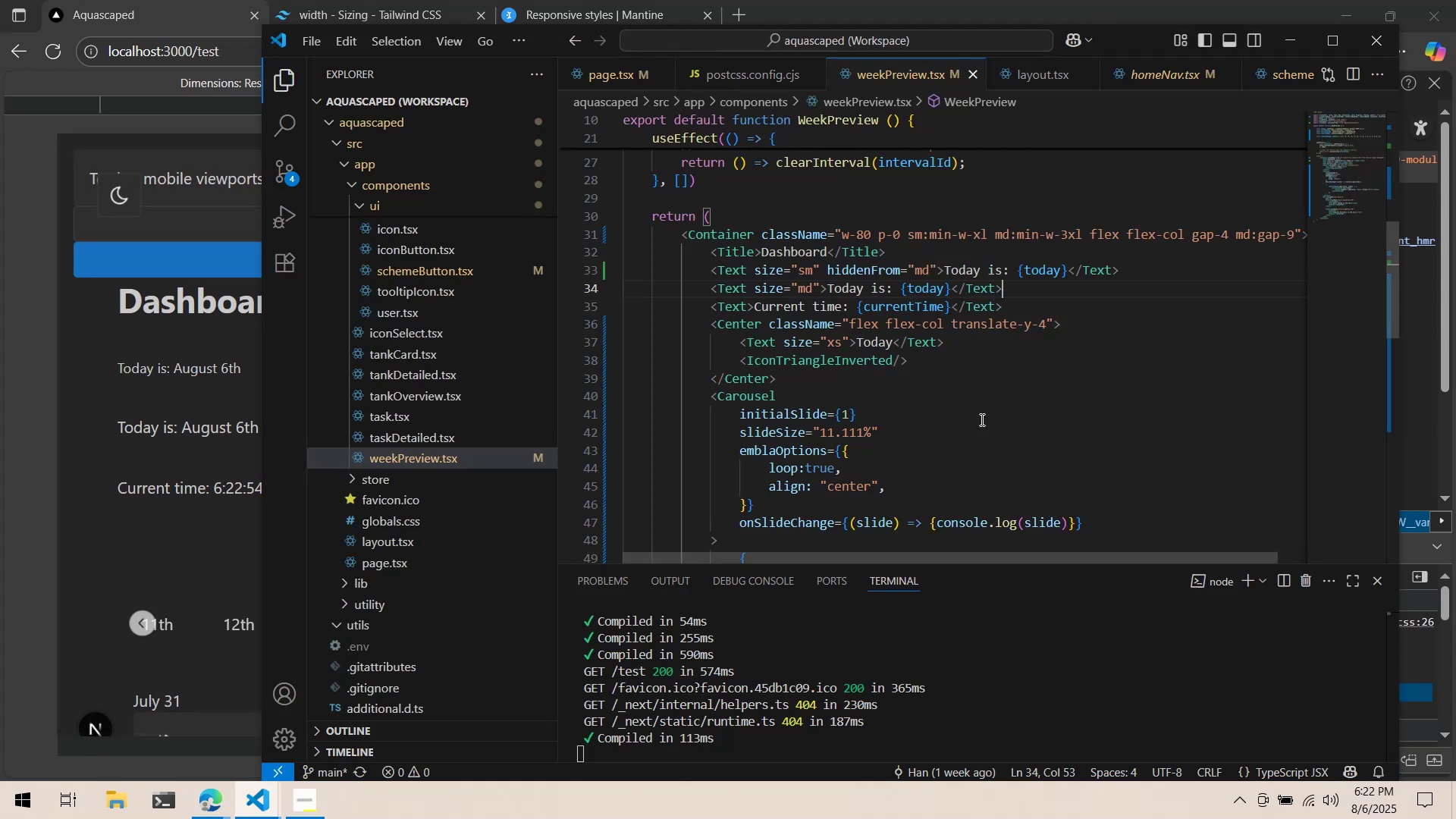 
left_click([981, 419])
 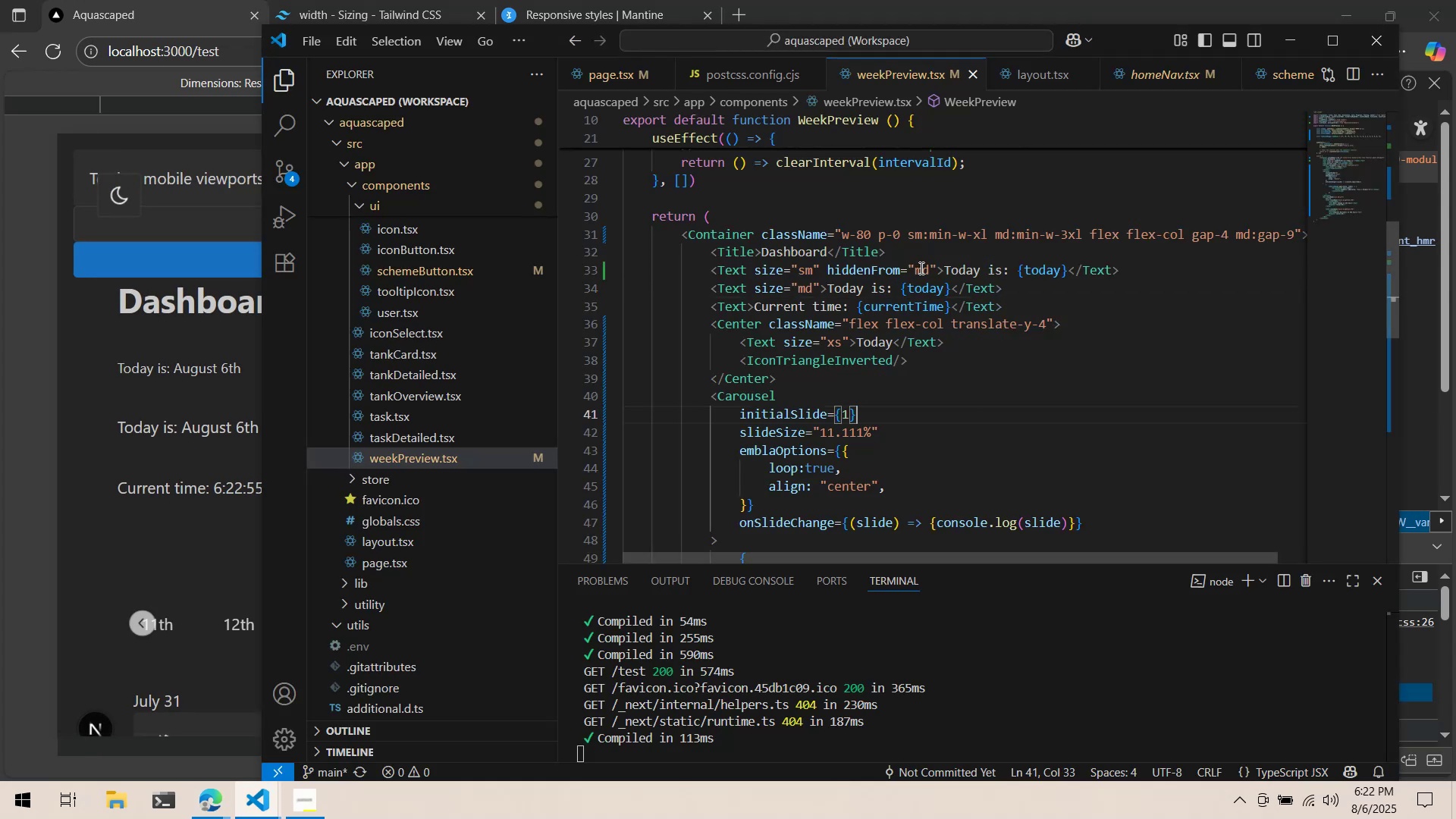 
left_click([920, 267])
 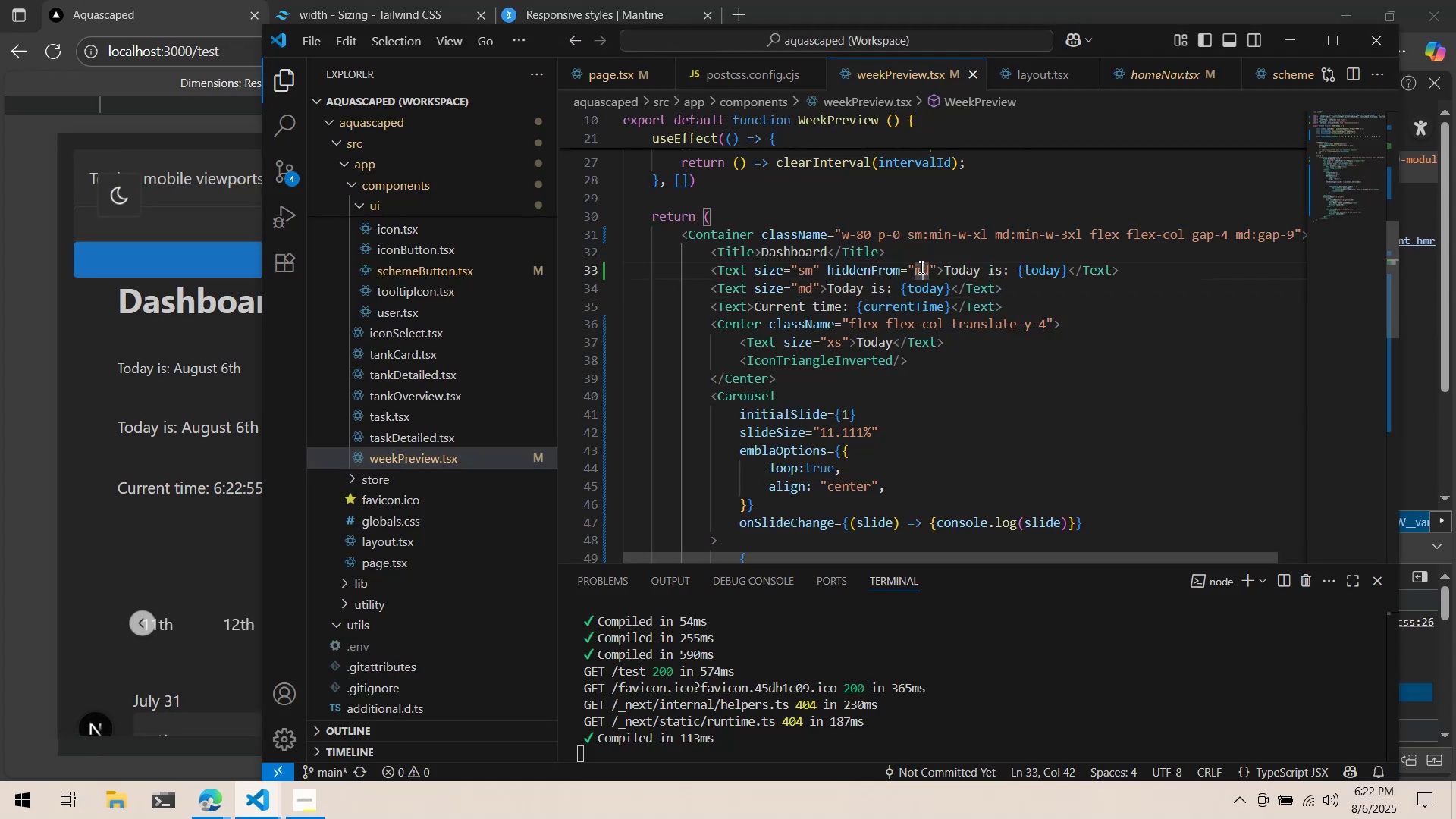 
key(Control+ControlLeft)
 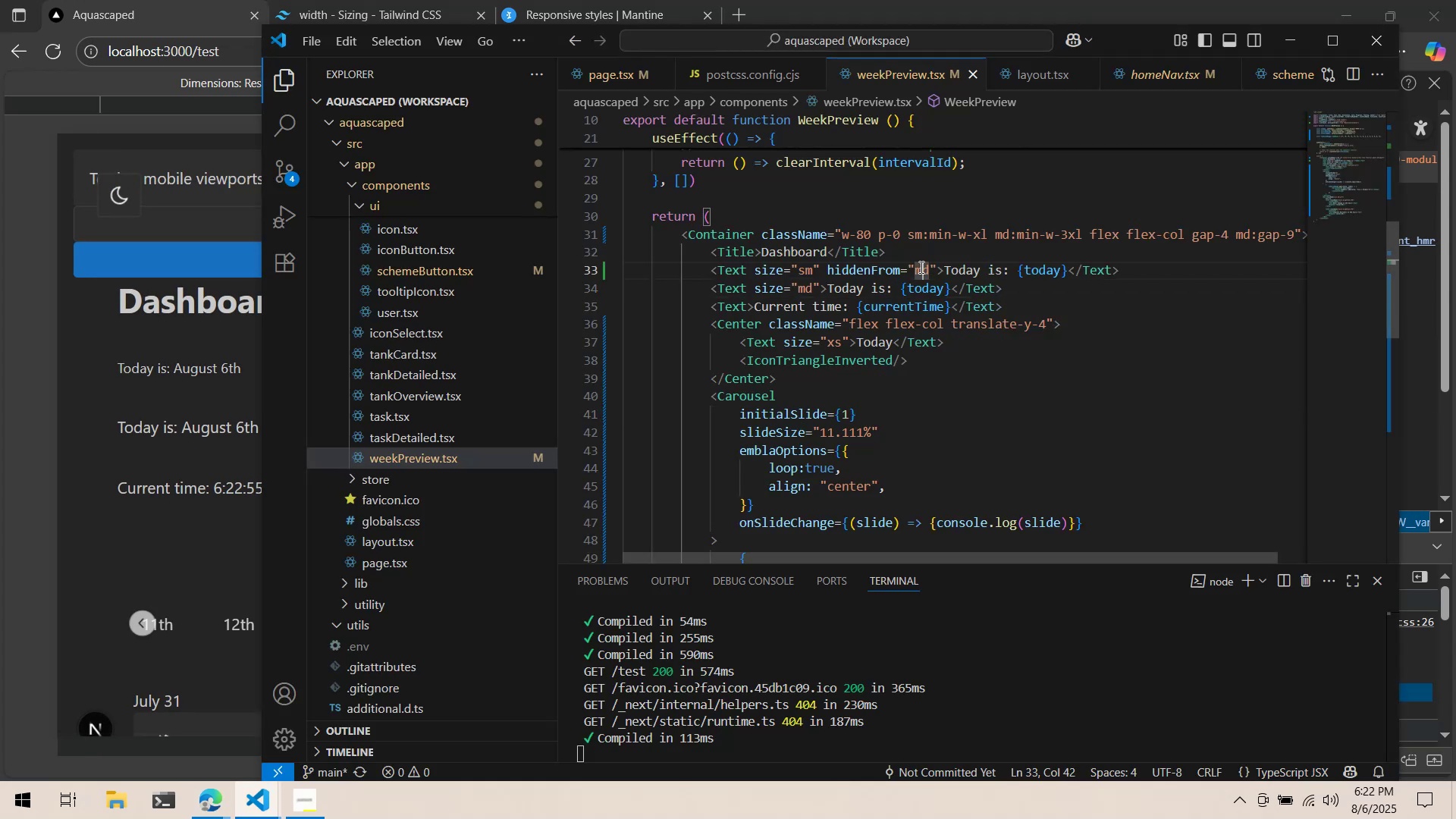 
key(Control+X)
 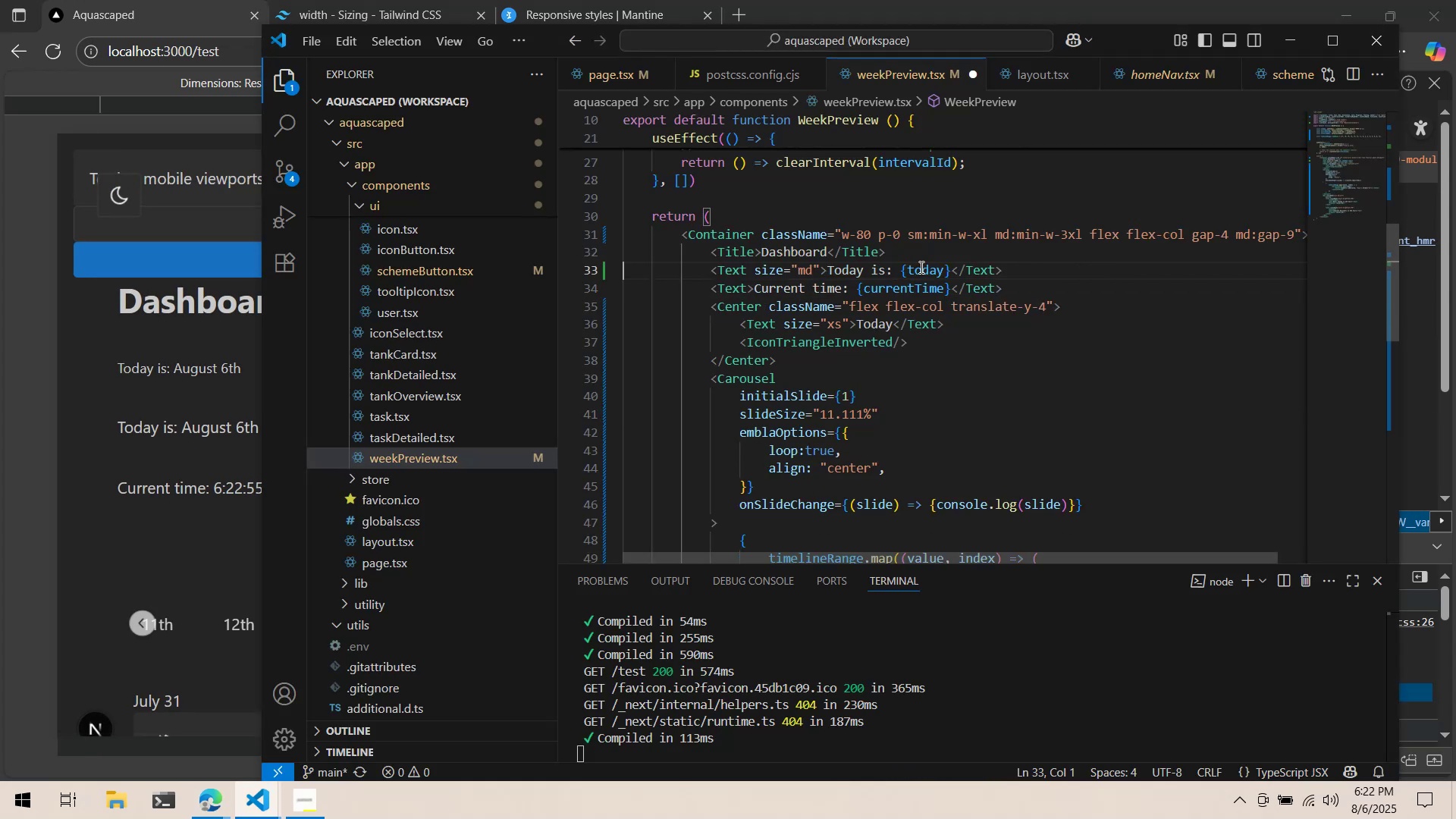 
key(Control+ControlLeft)
 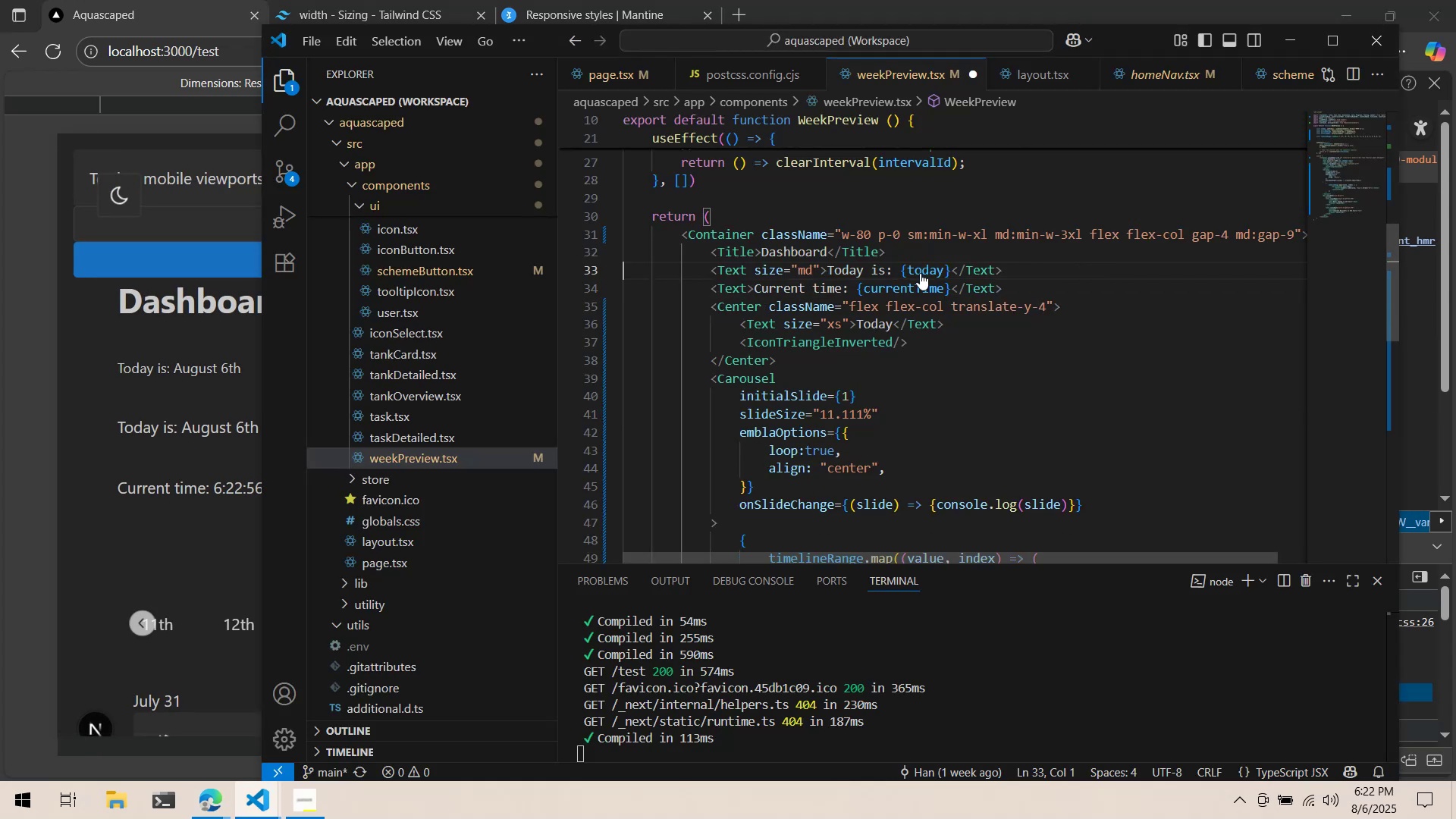 
key(Control+S)
 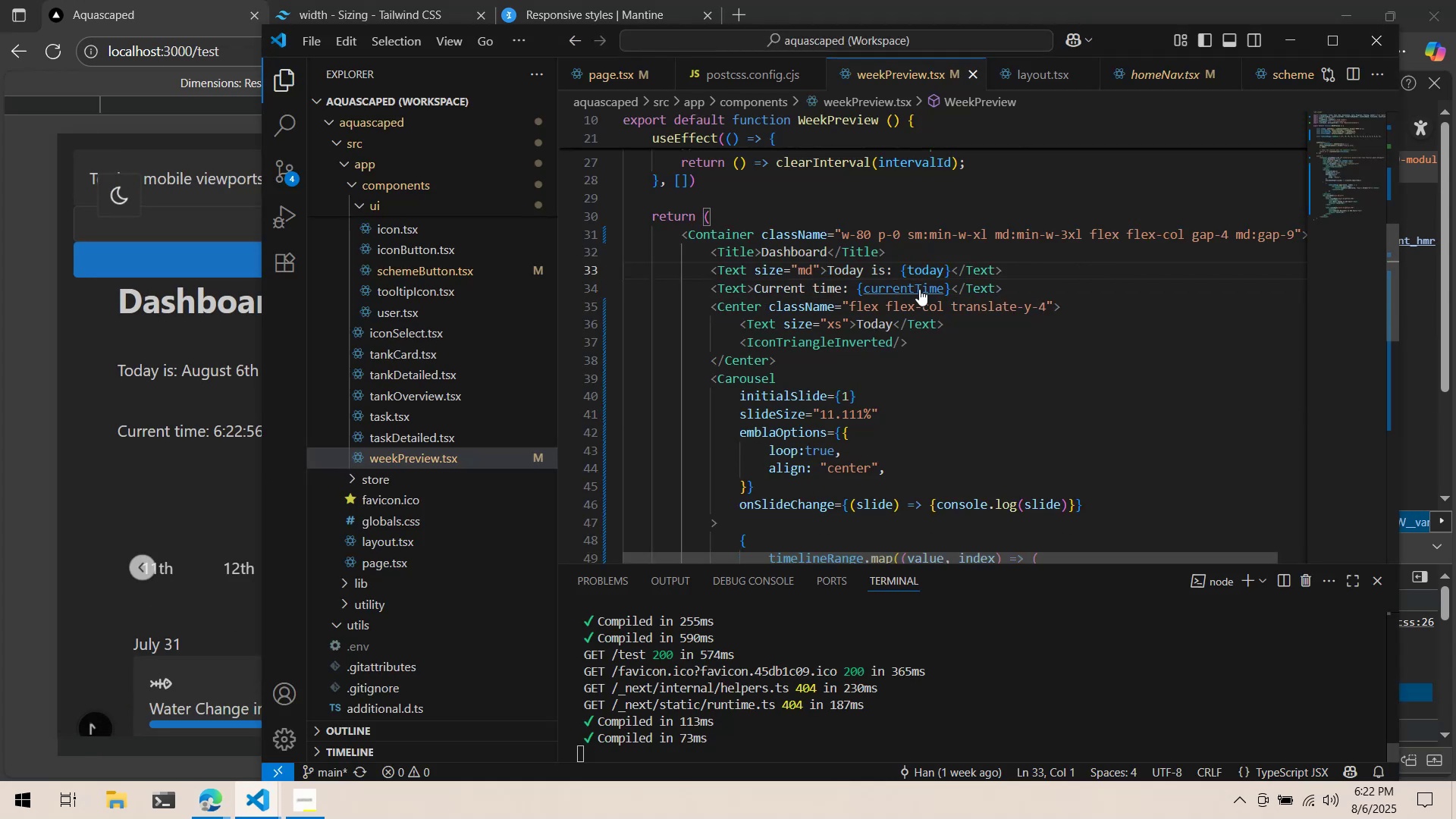 
key(Alt+AltLeft)
 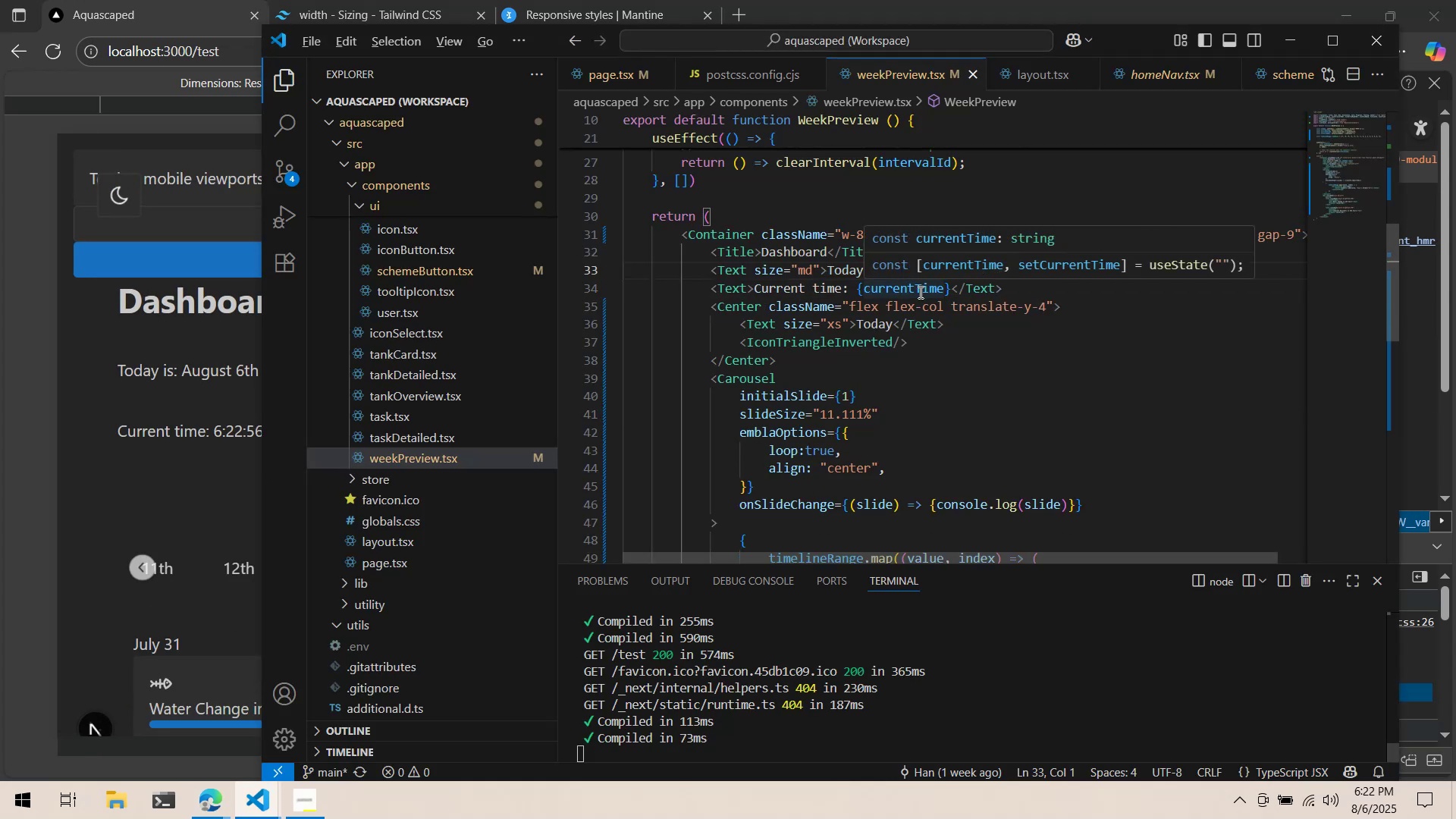 
key(Alt+Tab)
 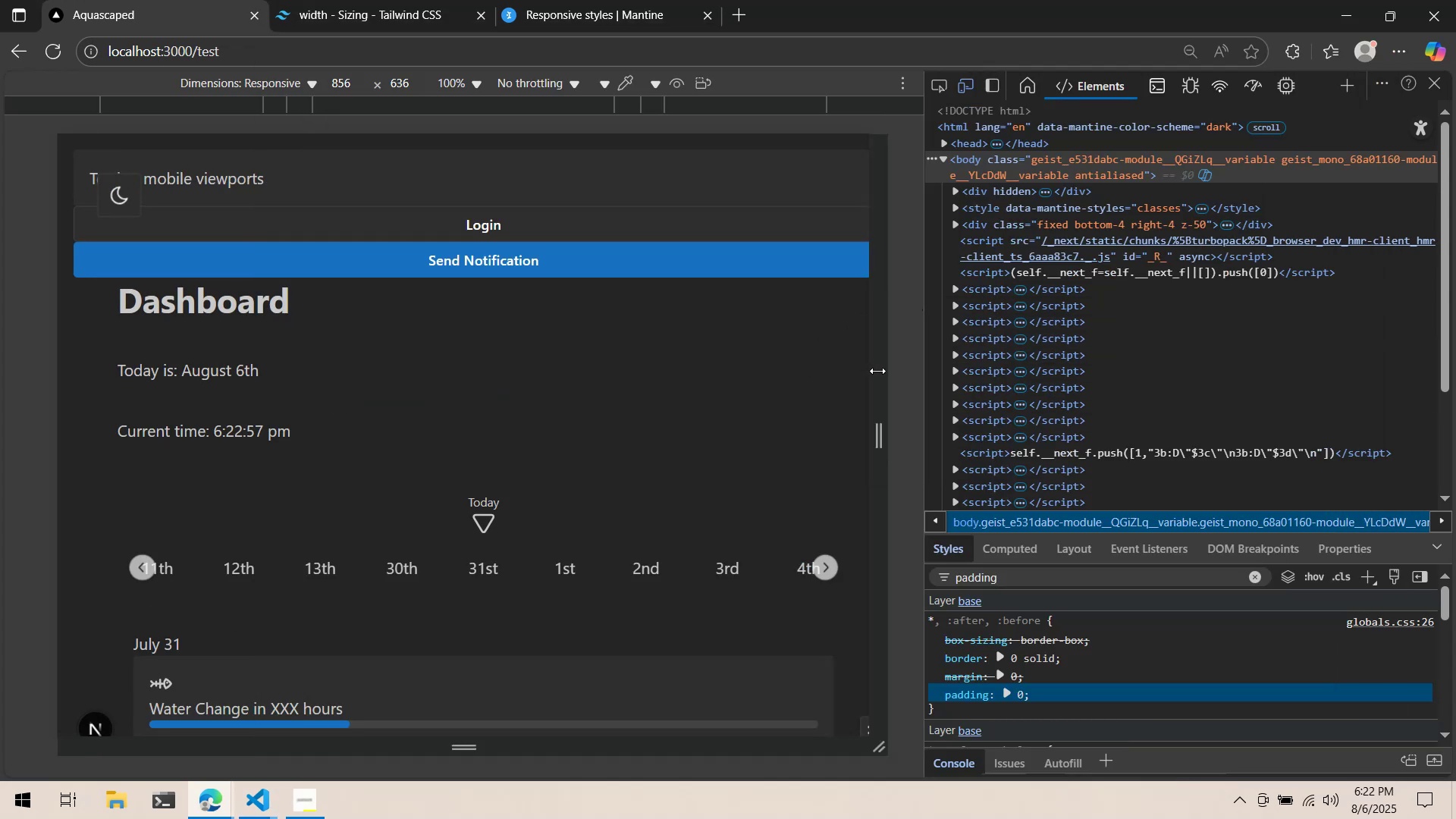 
scroll: coordinate [838, 472], scroll_direction: down, amount: 2.0
 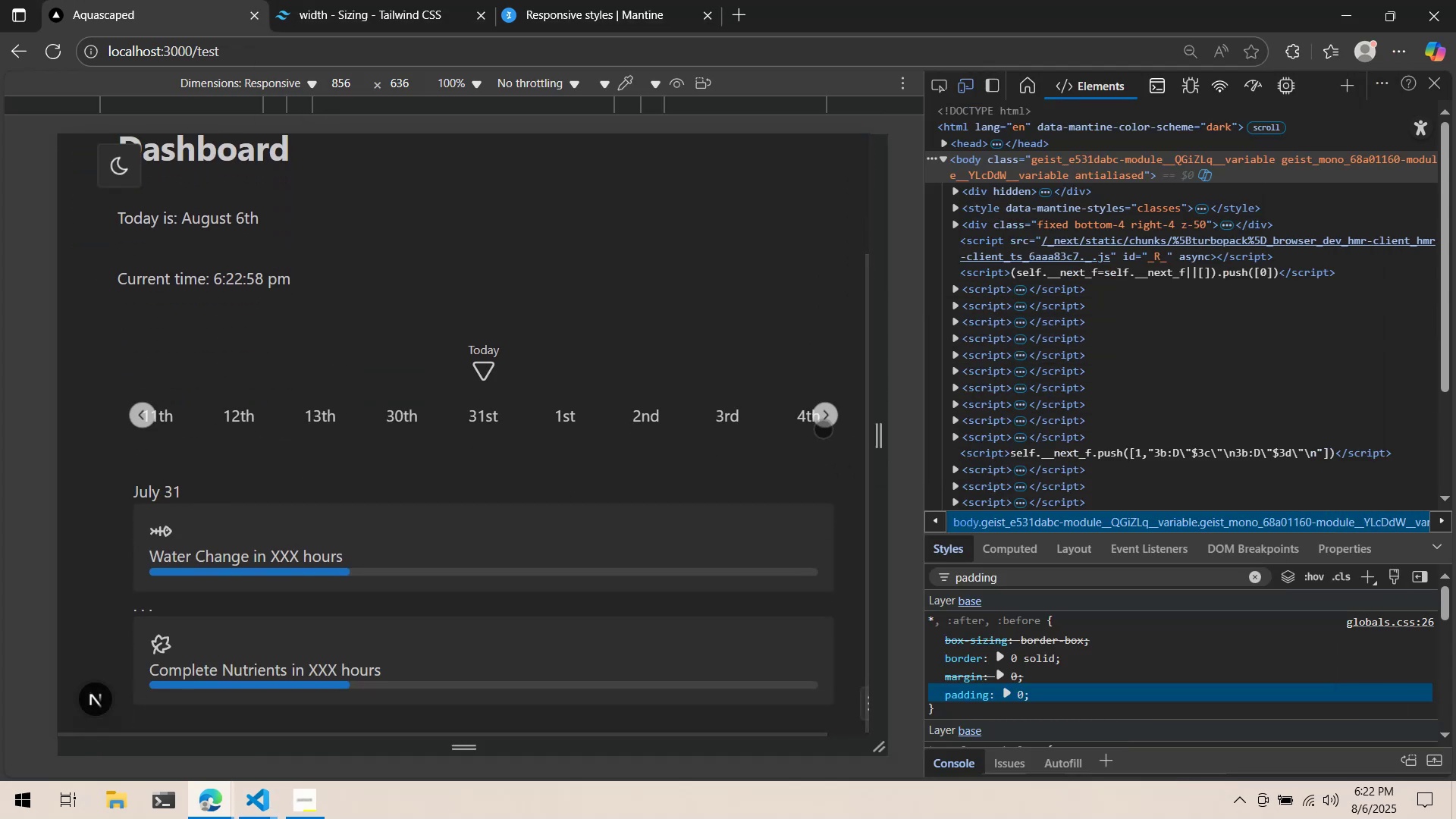 
left_click([825, 406])
 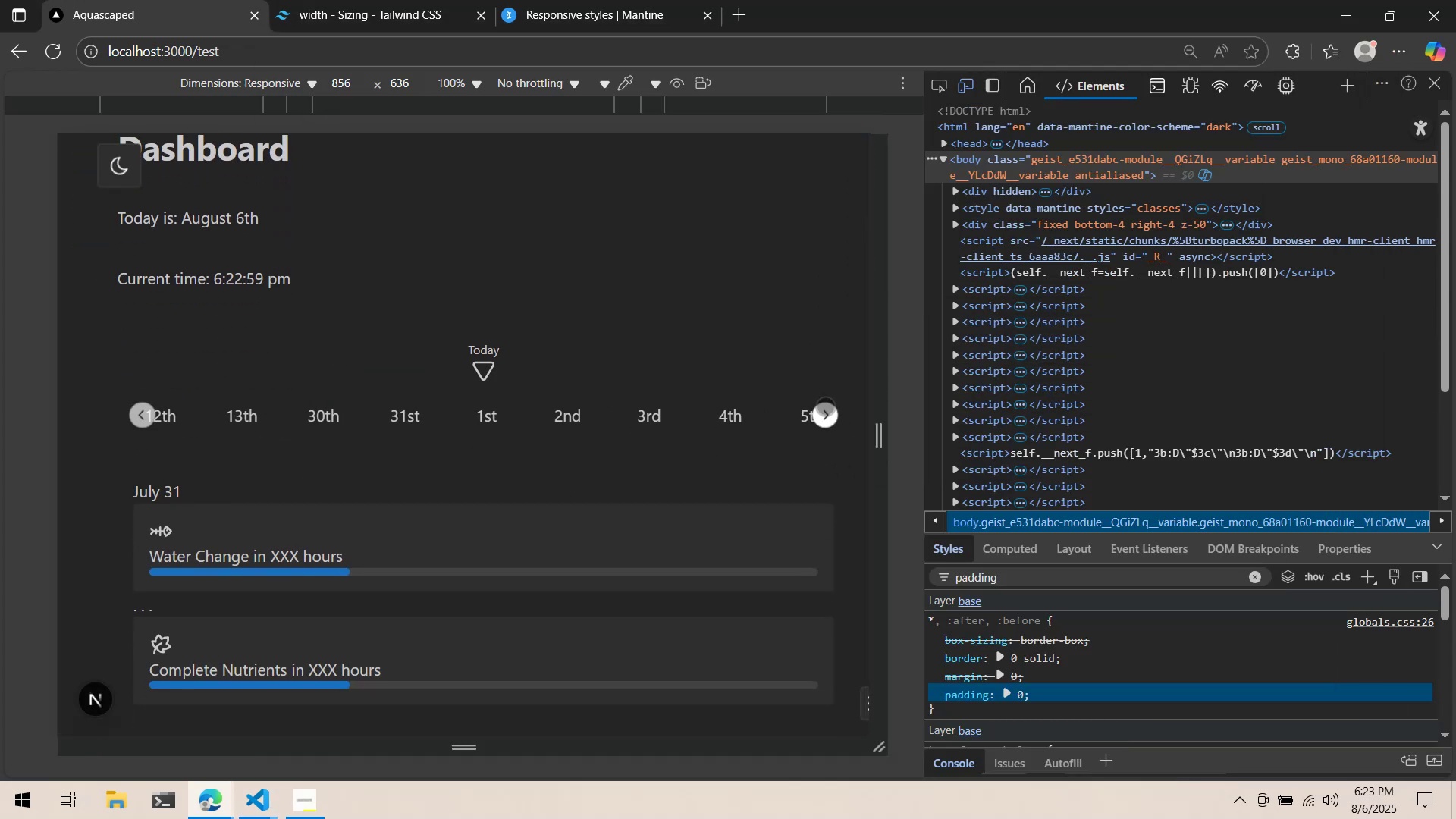 
left_click([825, 406])
 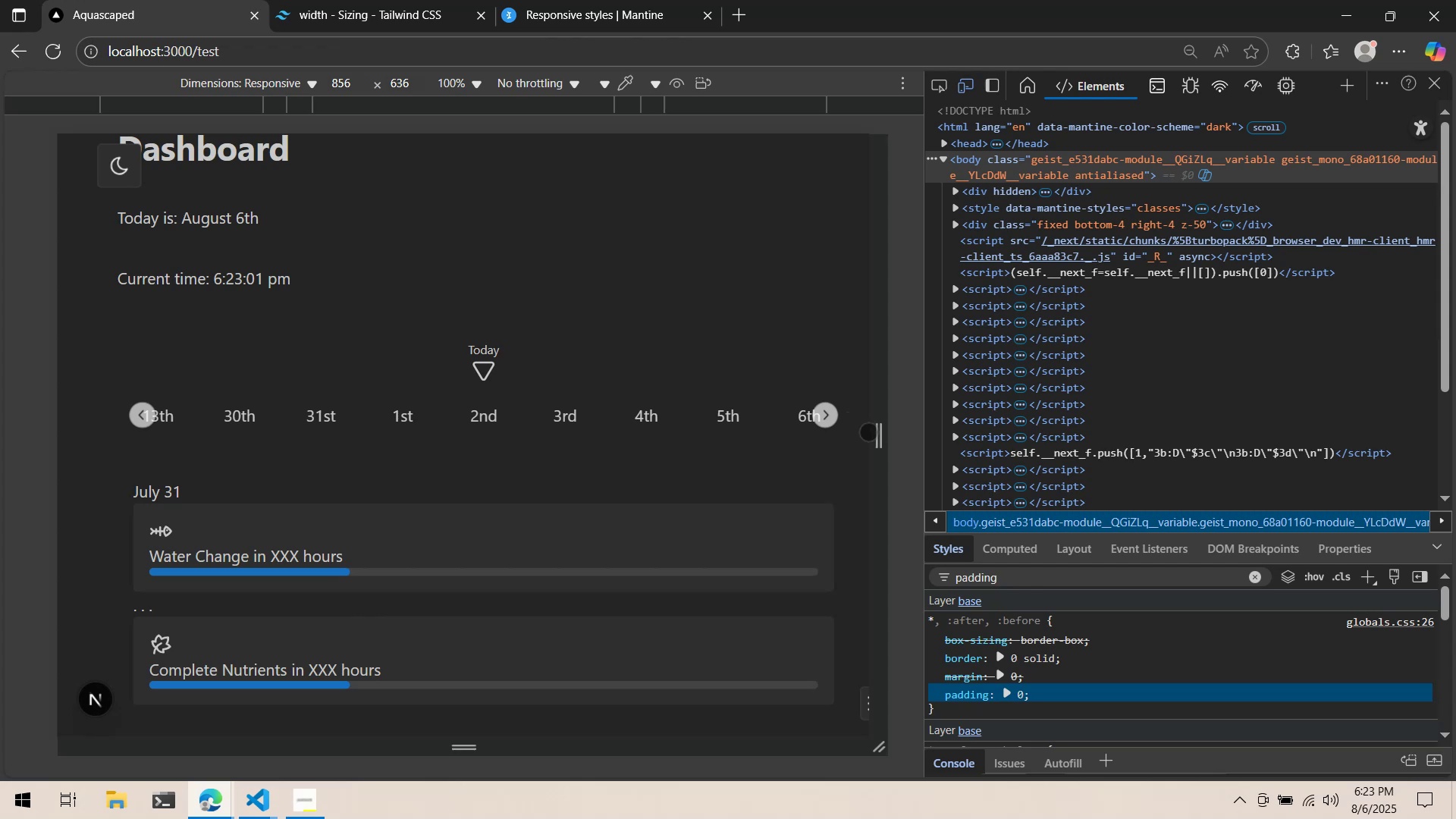 
left_click([875, 434])
 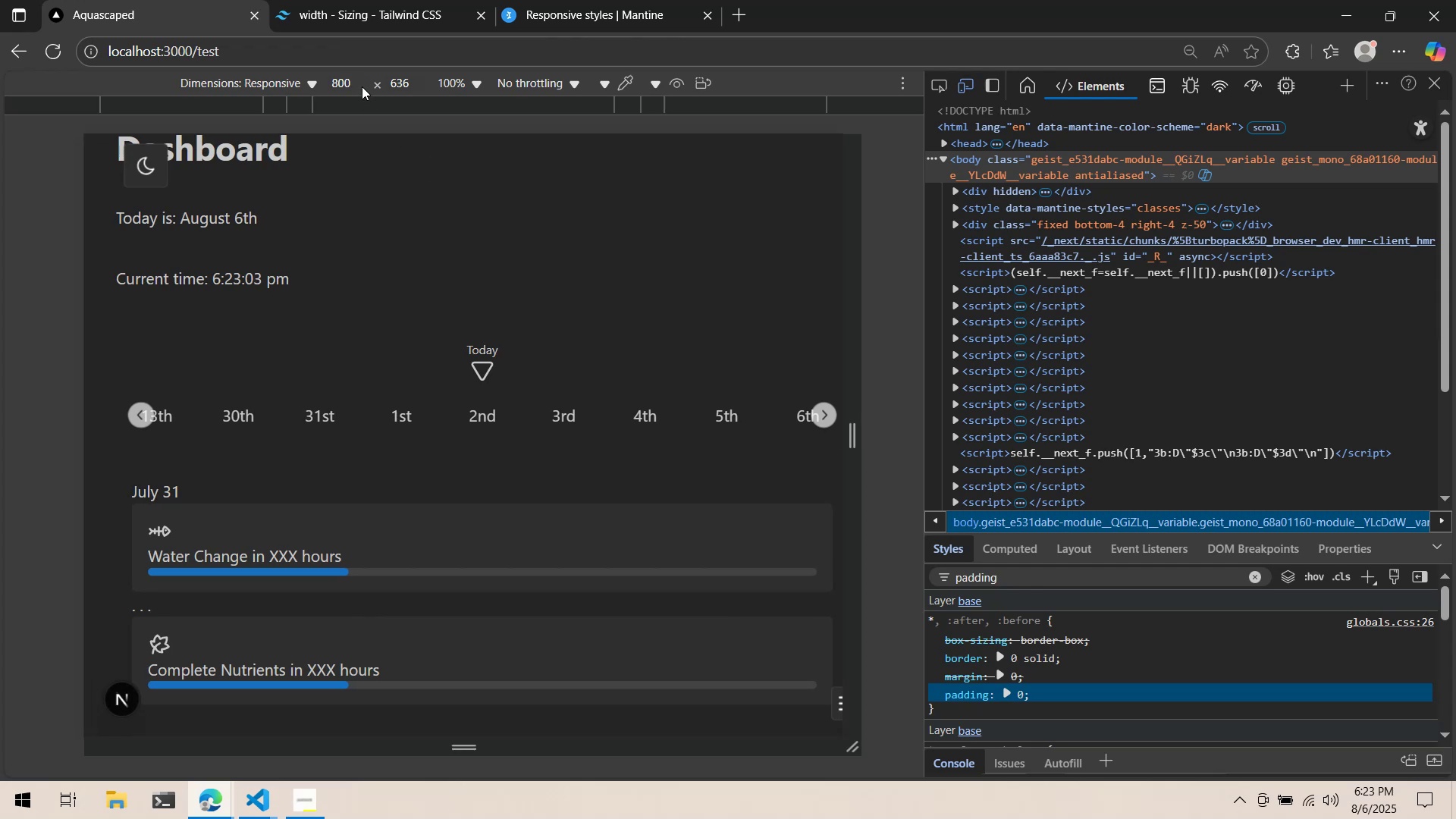 
double_click([350, 83])
 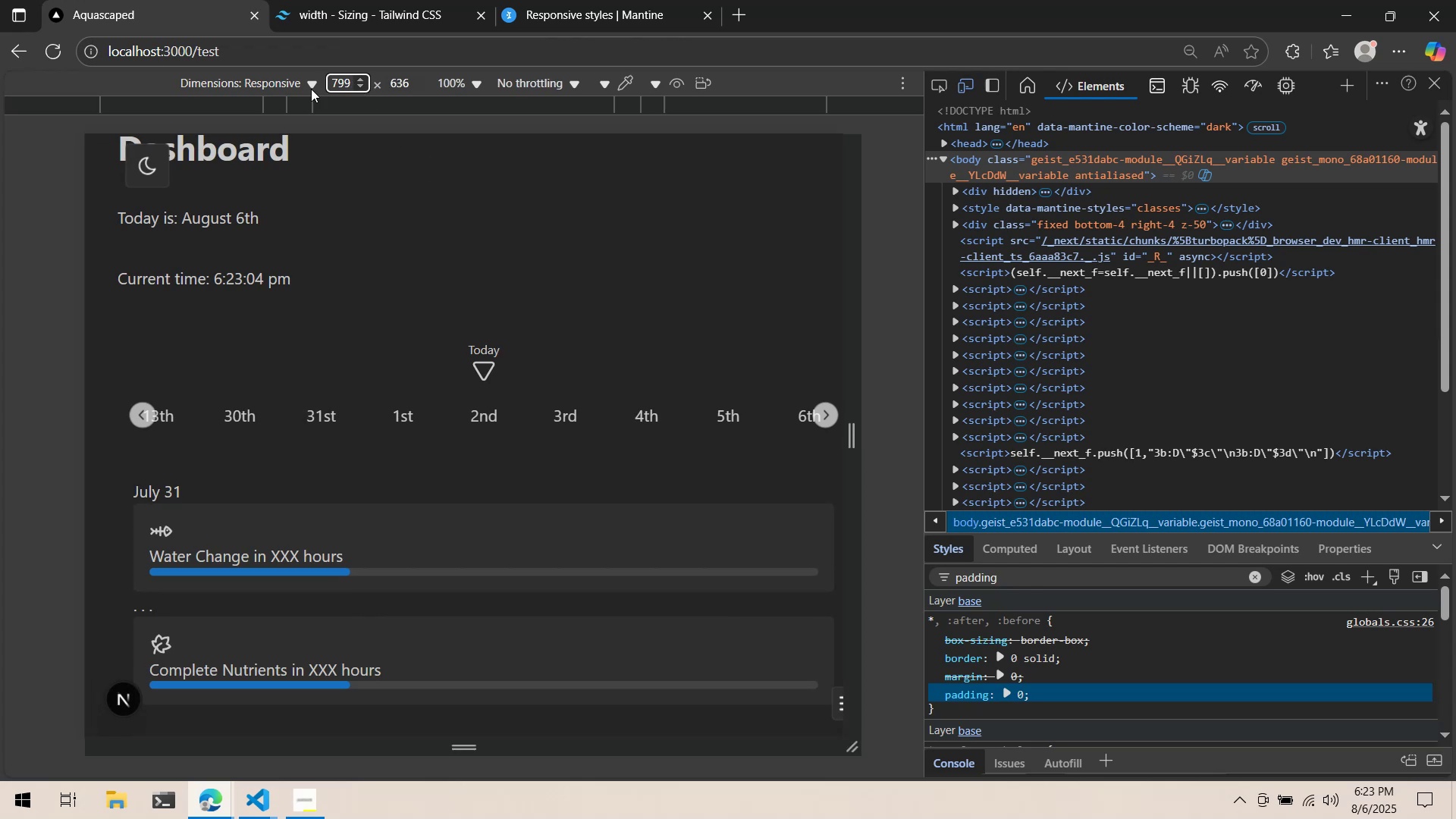 
left_click([300, 89])
 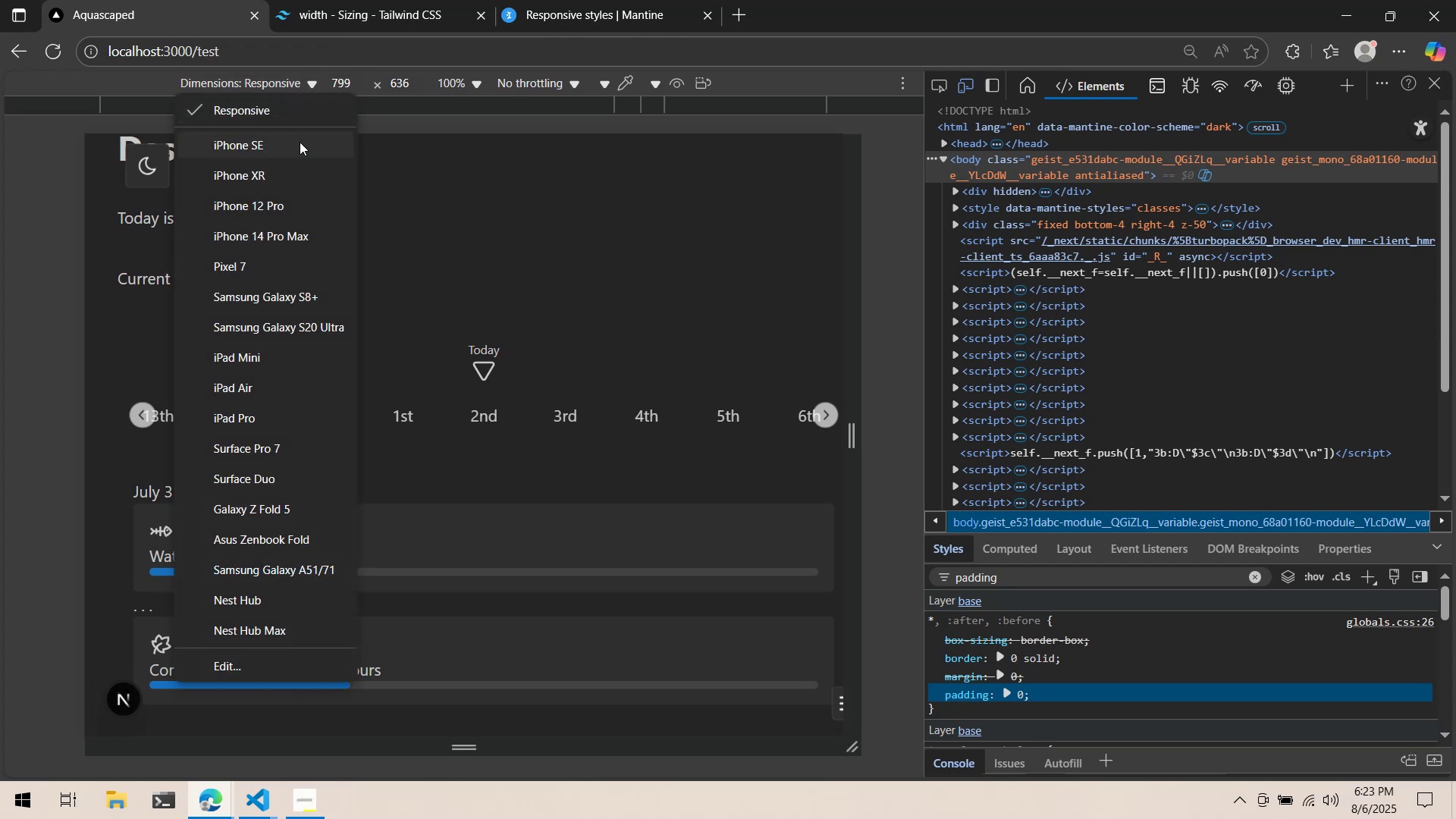 
left_click([300, 147])
 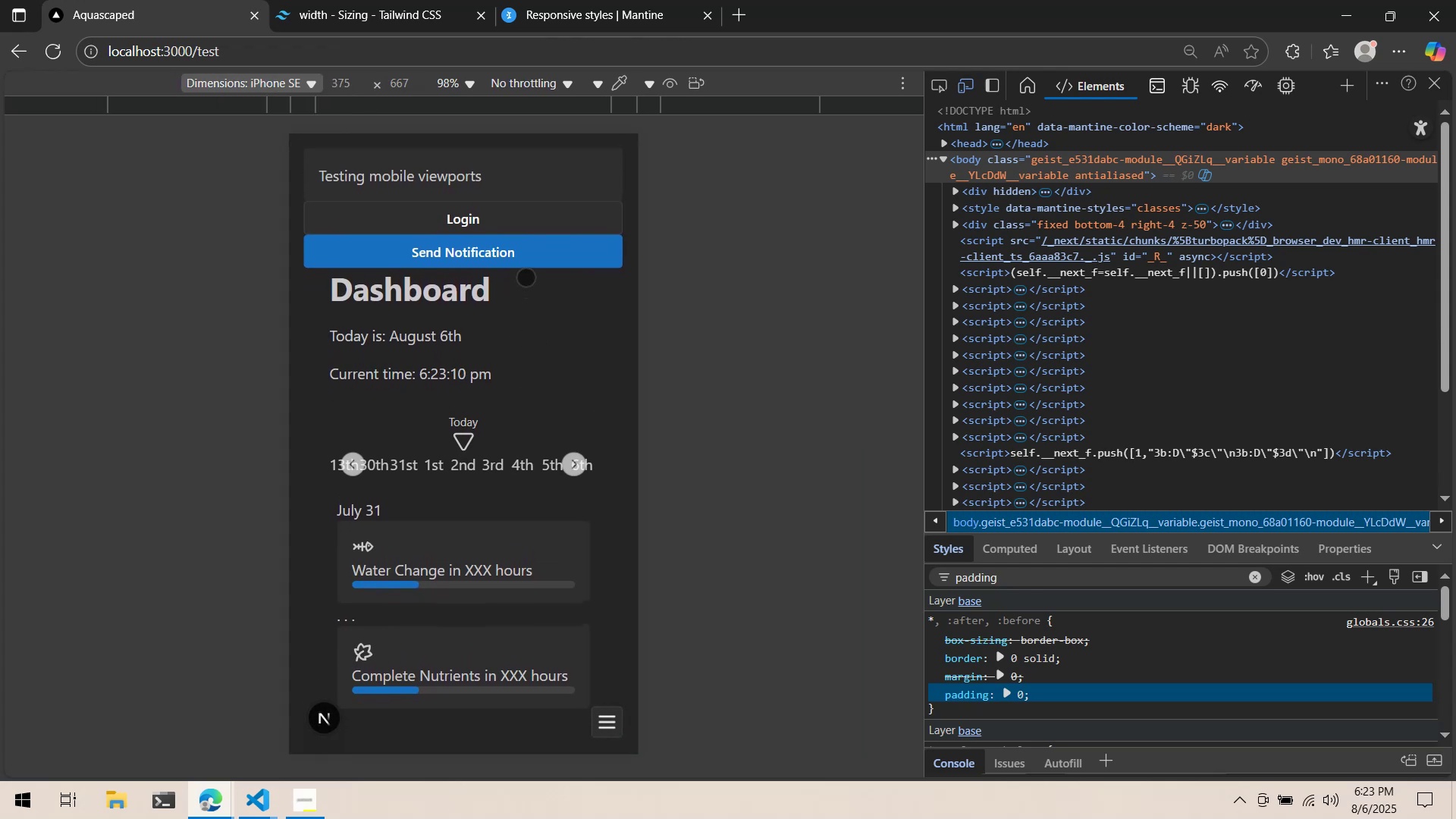 
wait(9.74)
 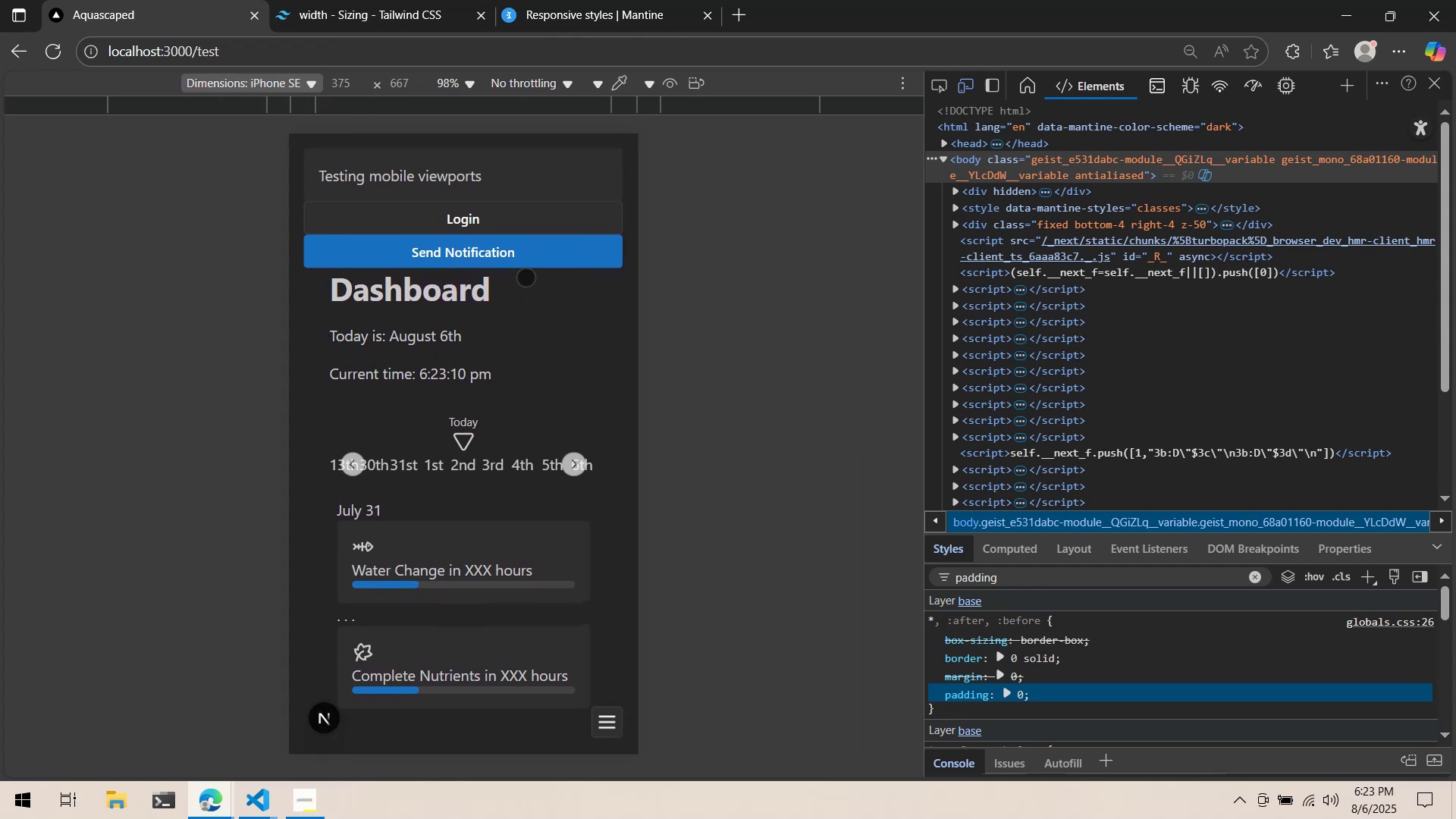 
left_click([424, 0])
 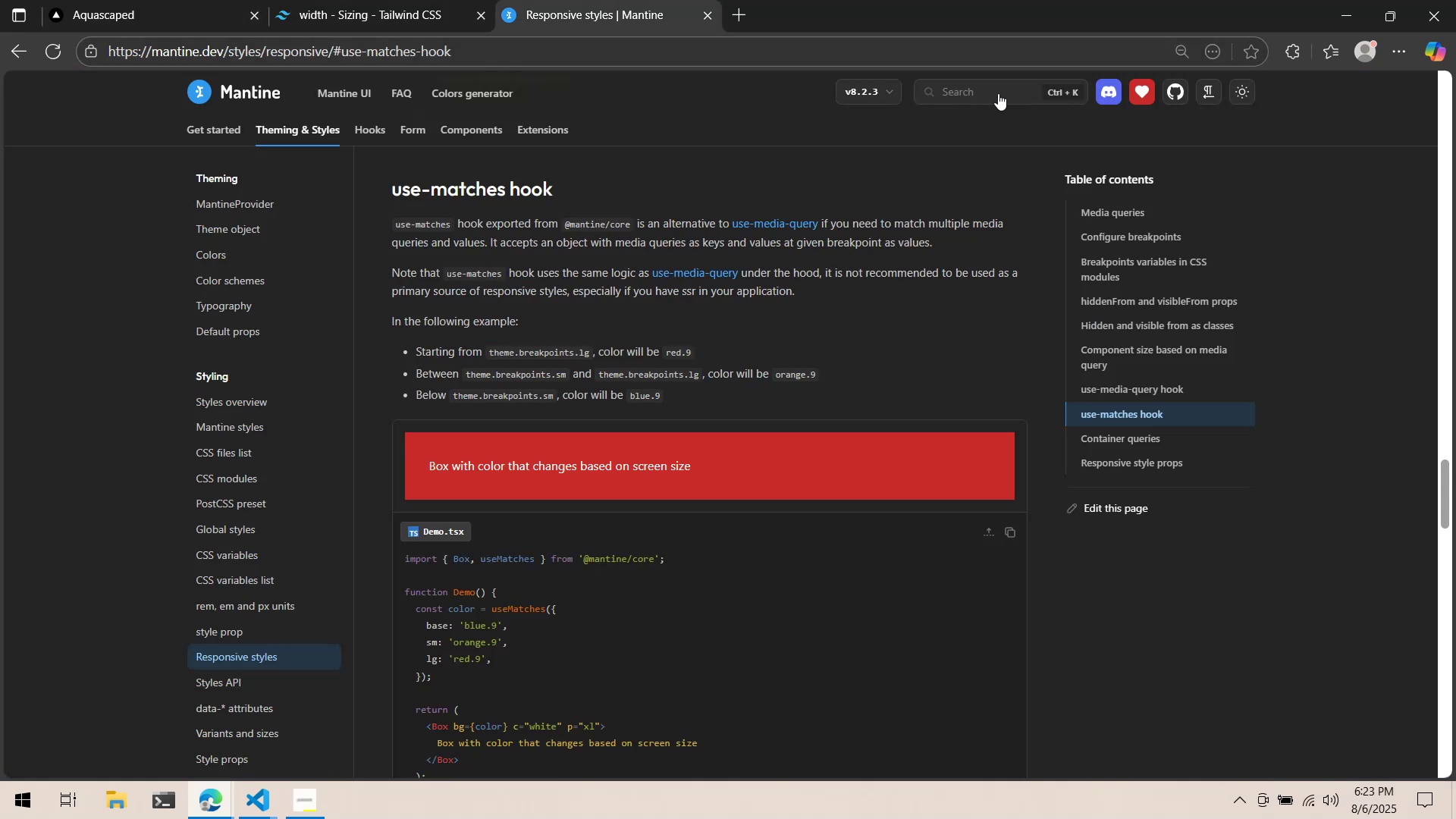 
type(carou)
 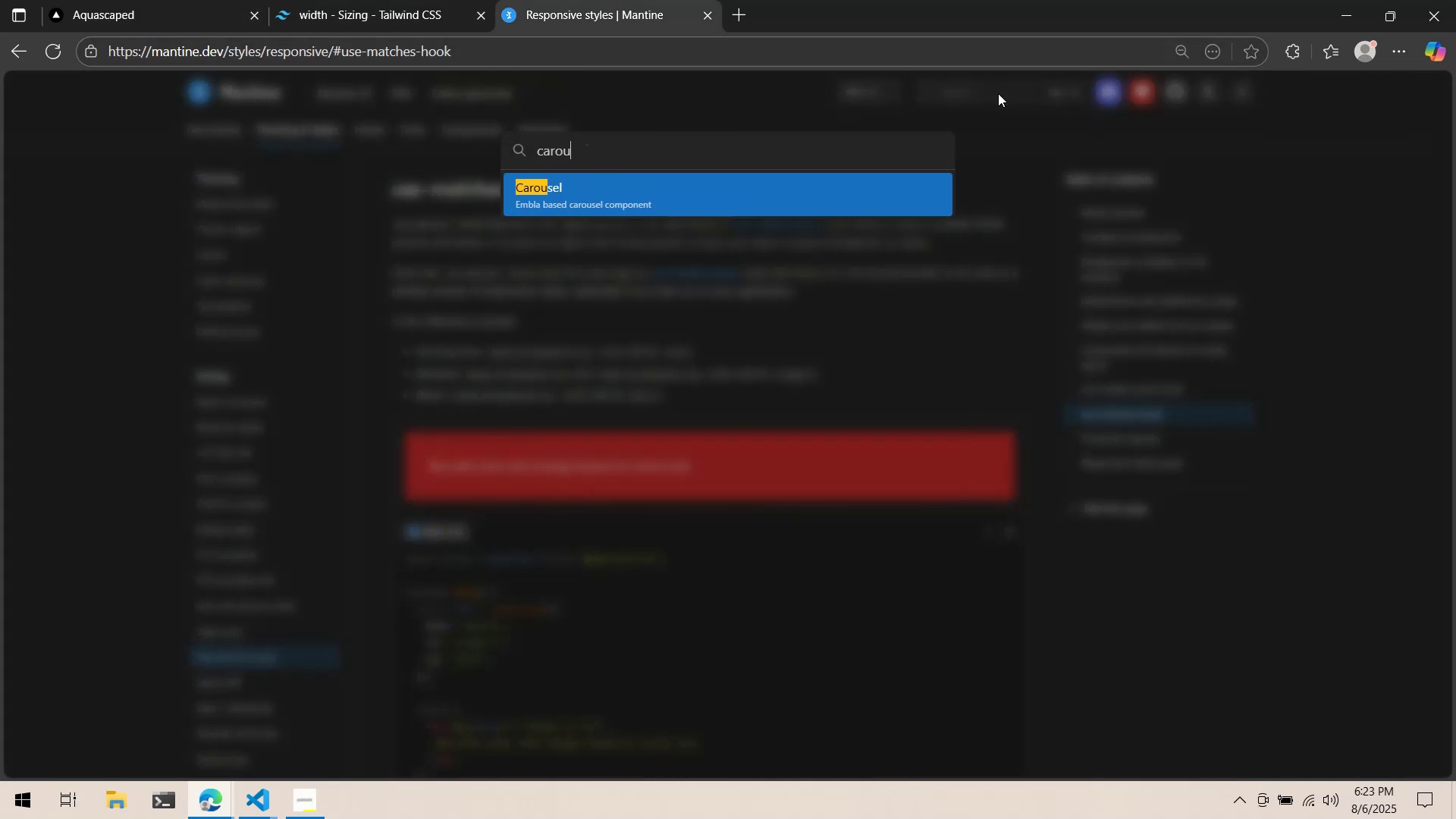 
key(Enter)
 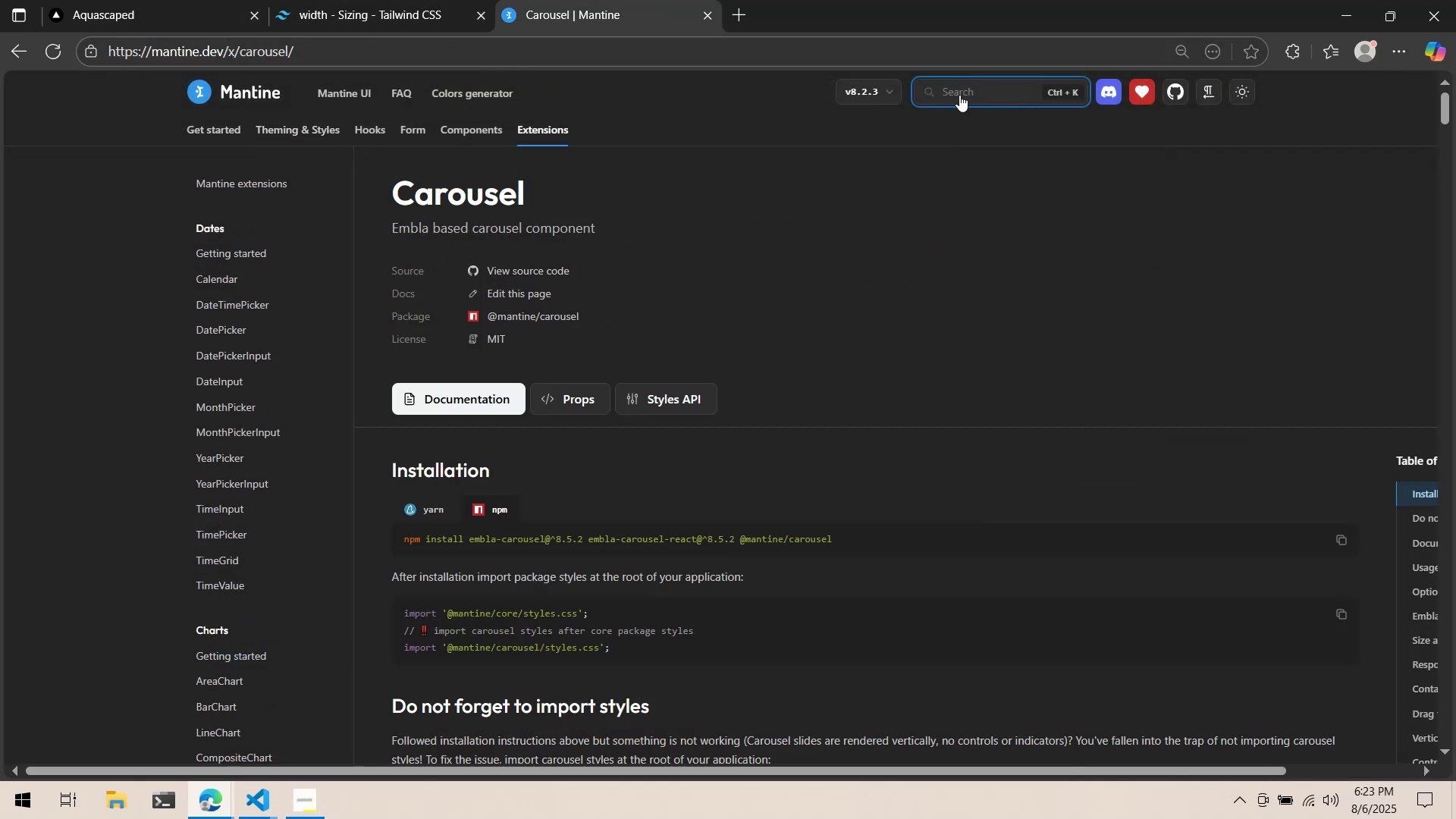 
scroll: coordinate [968, 336], scroll_direction: down, amount: 7.0
 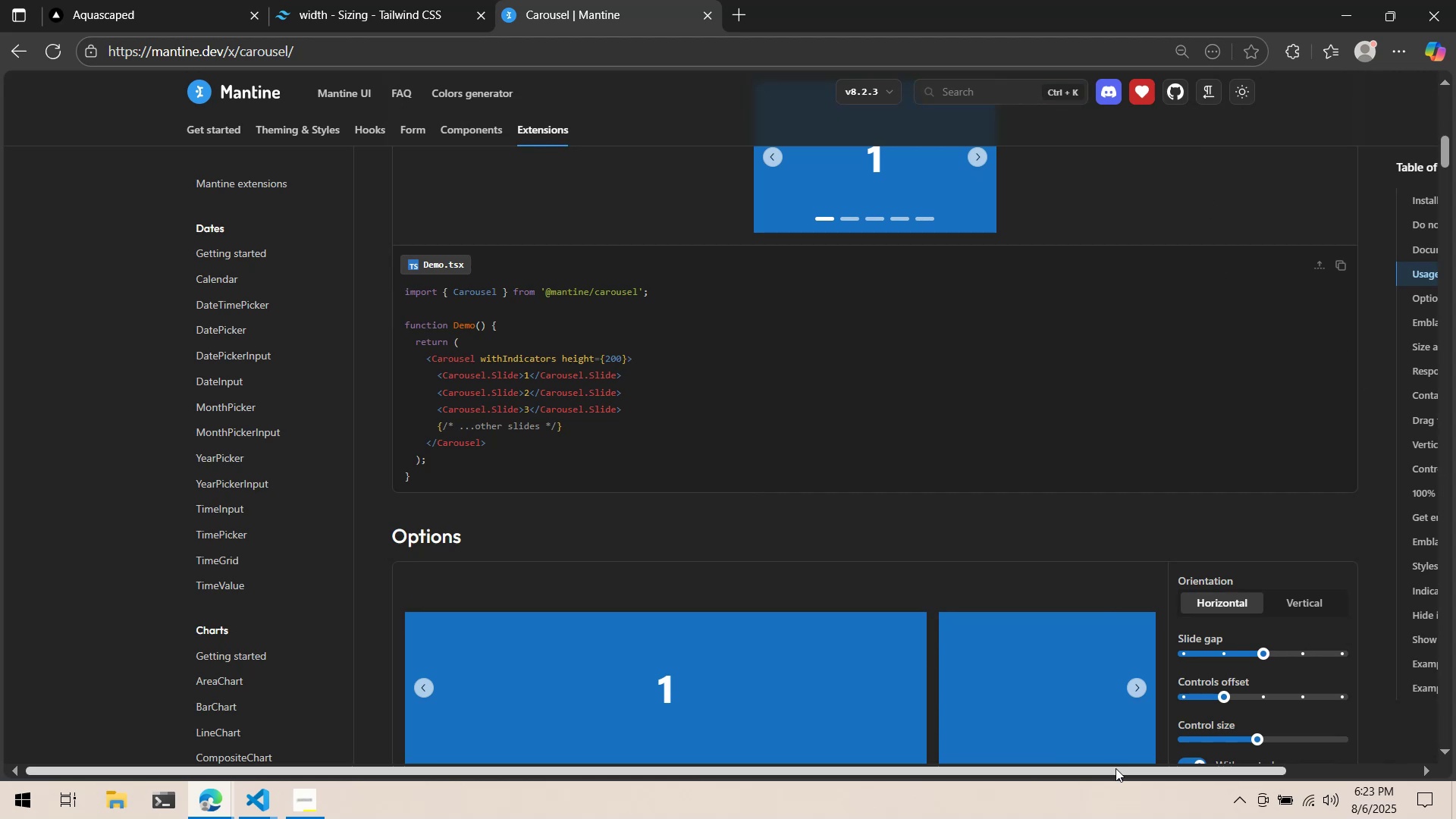 
scroll: coordinate [1155, 585], scroll_direction: up, amount: 7.0
 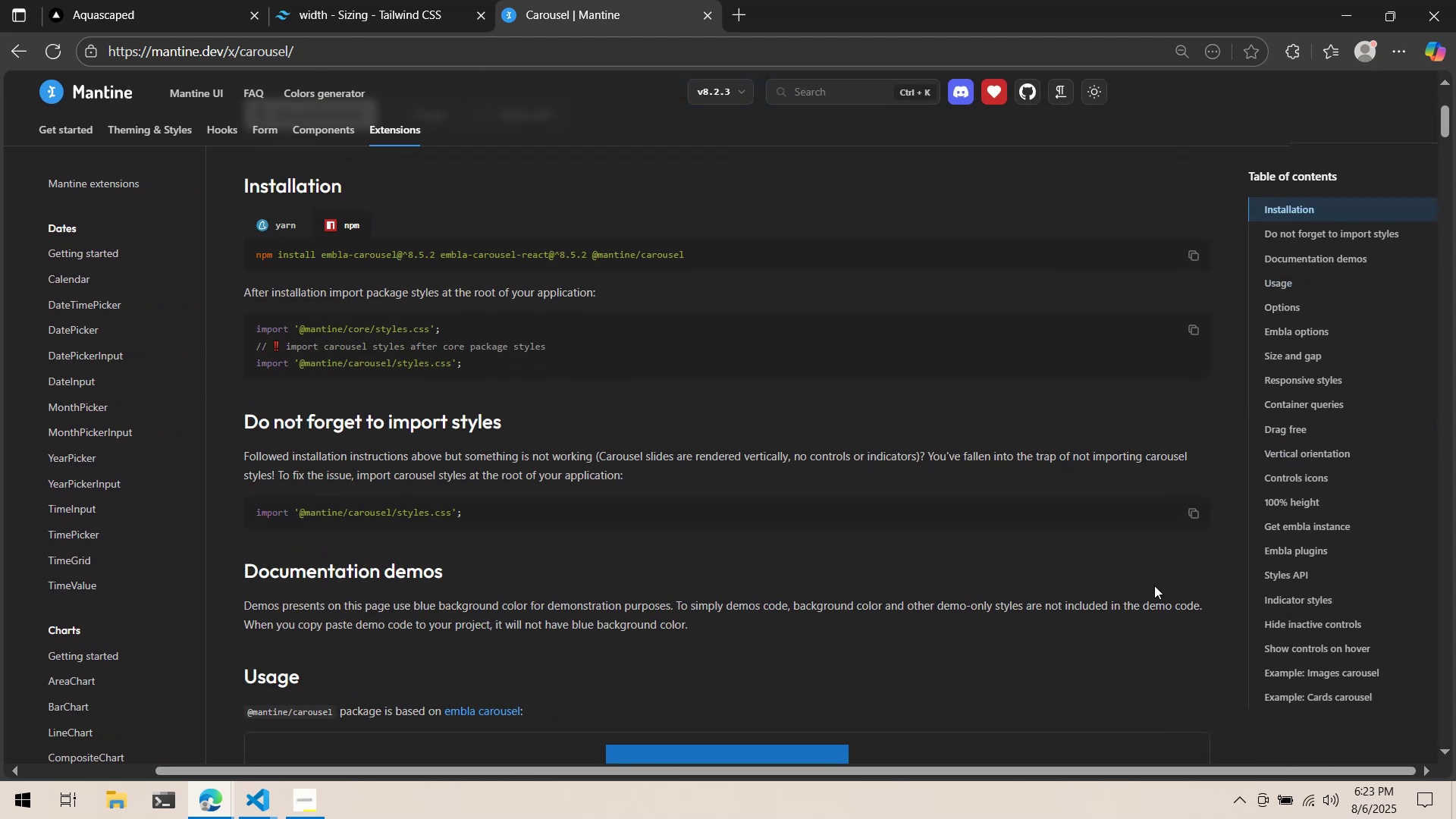 
scroll: coordinate [1154, 585], scroll_direction: down, amount: 4.0
 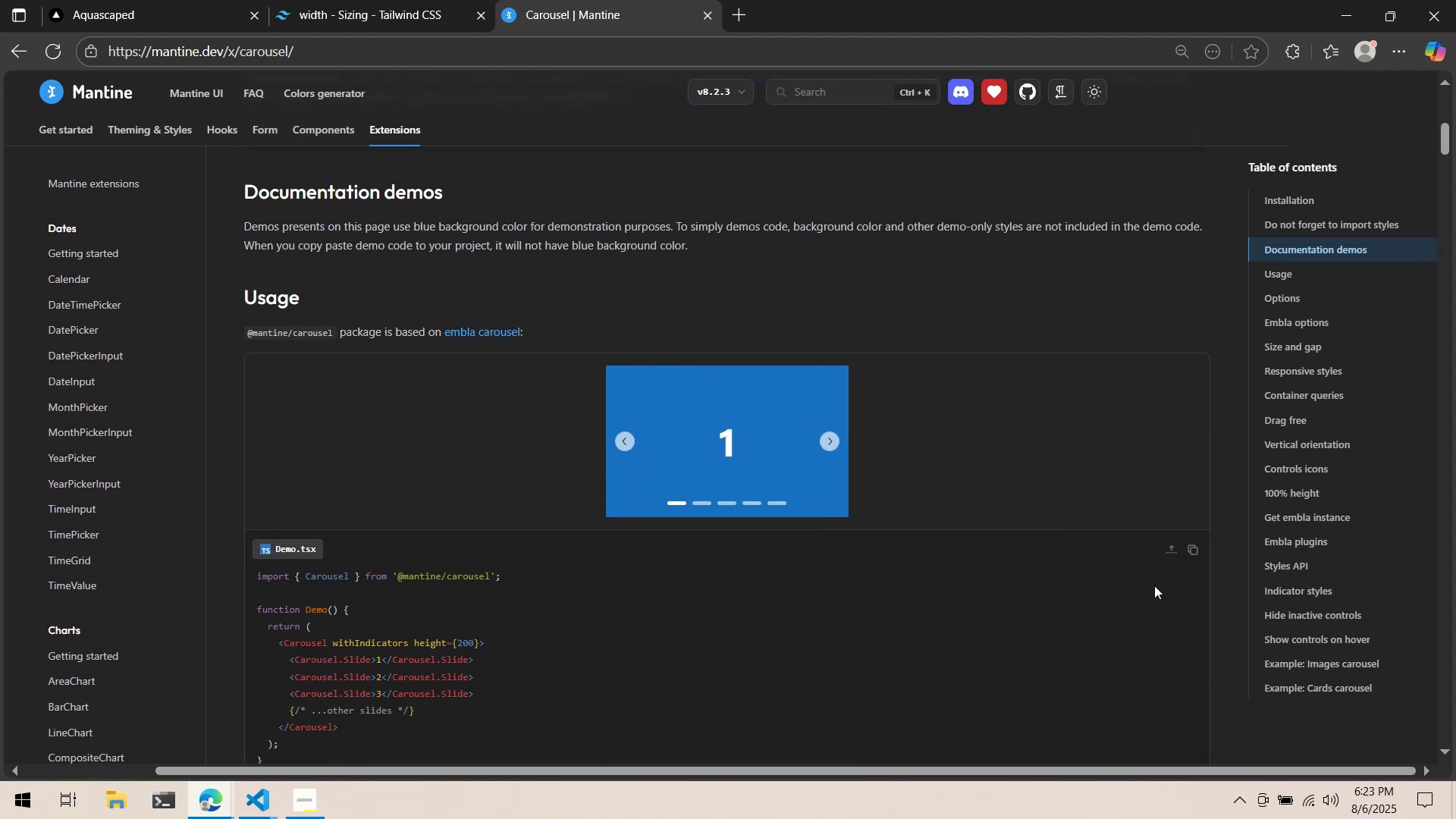 
hold_key(key=ControlLeft, duration=1.08)
scroll: coordinate [1154, 585], scroll_direction: up, amount: 2.0
 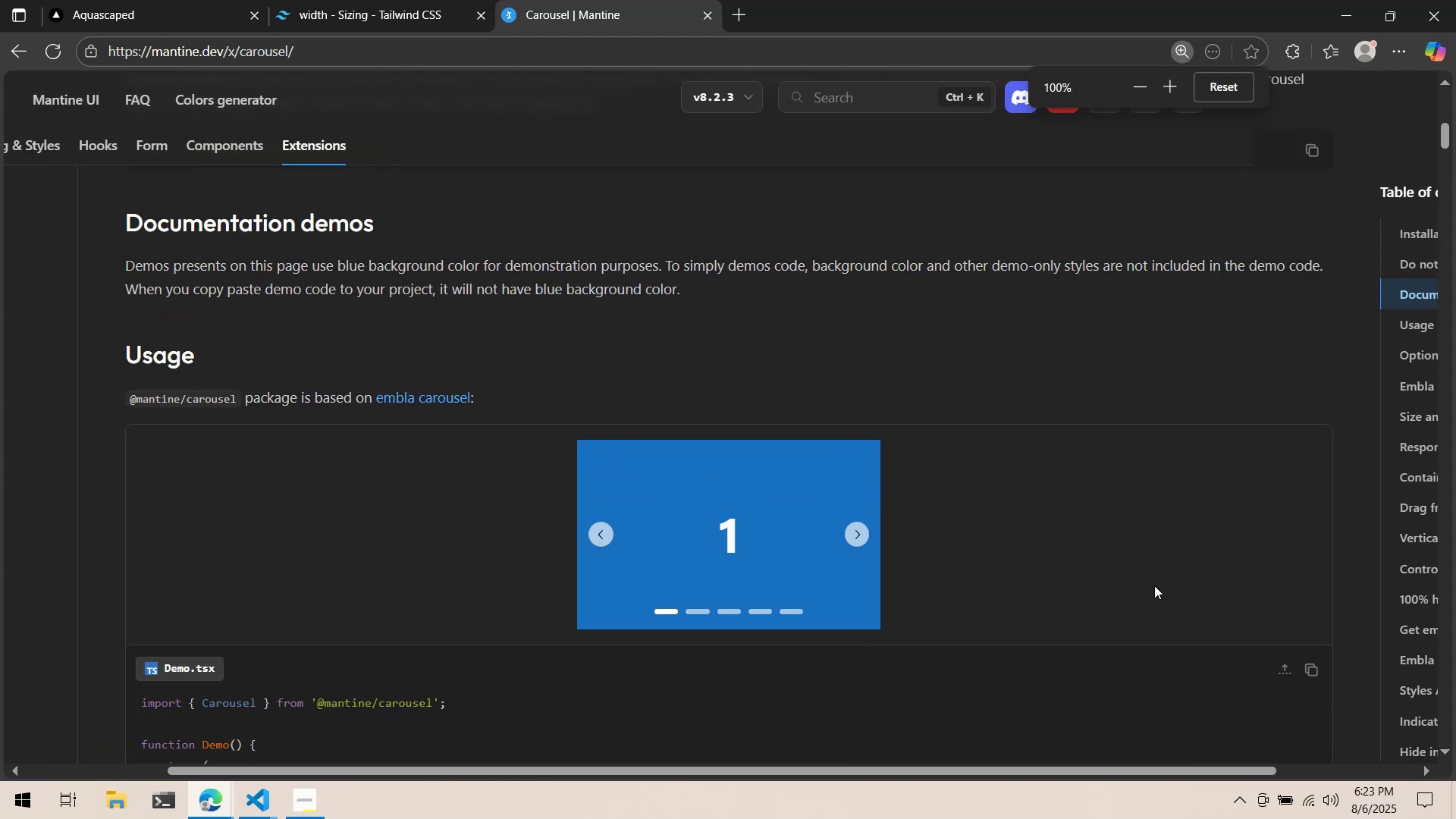 
hold_key(key=ControlLeft, duration=0.97)
scroll: coordinate [1154, 585], scroll_direction: down, amount: 2.0
 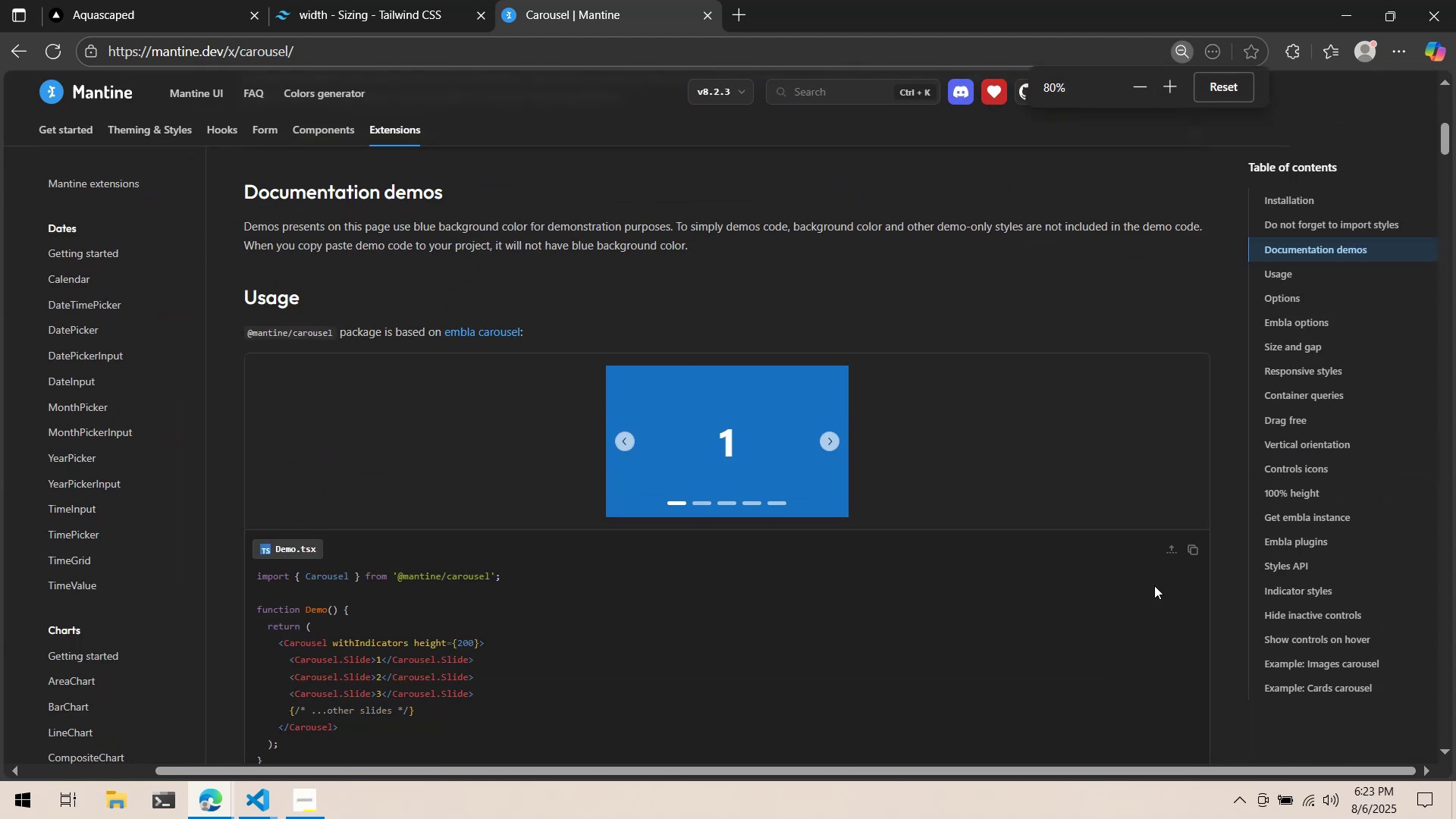 
scroll: coordinate [1154, 585], scroll_direction: up, amount: 11.0
 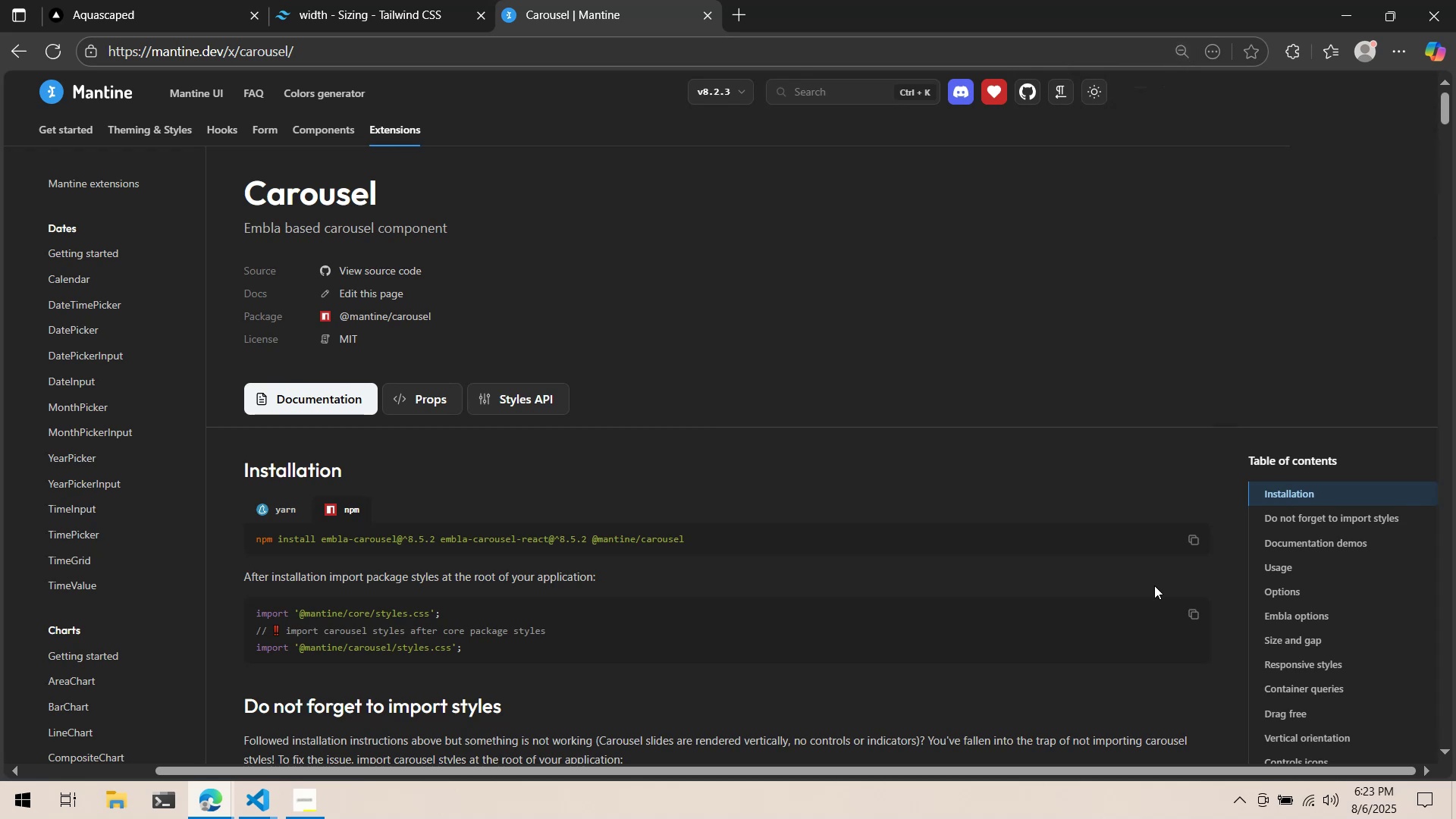 
scroll: coordinate [1210, 535], scroll_direction: down, amount: 51.0
 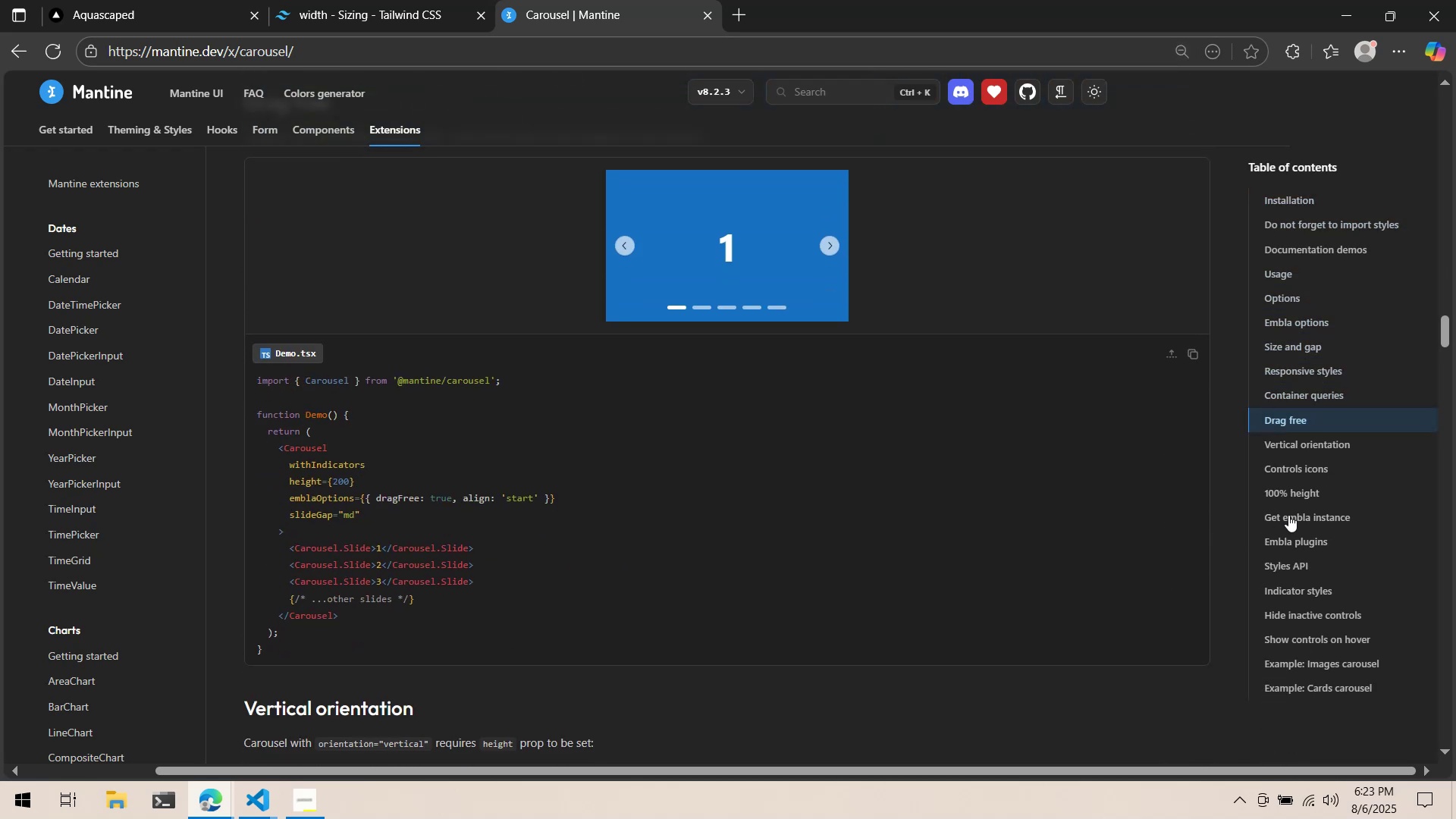 
left_click([1294, 513])
 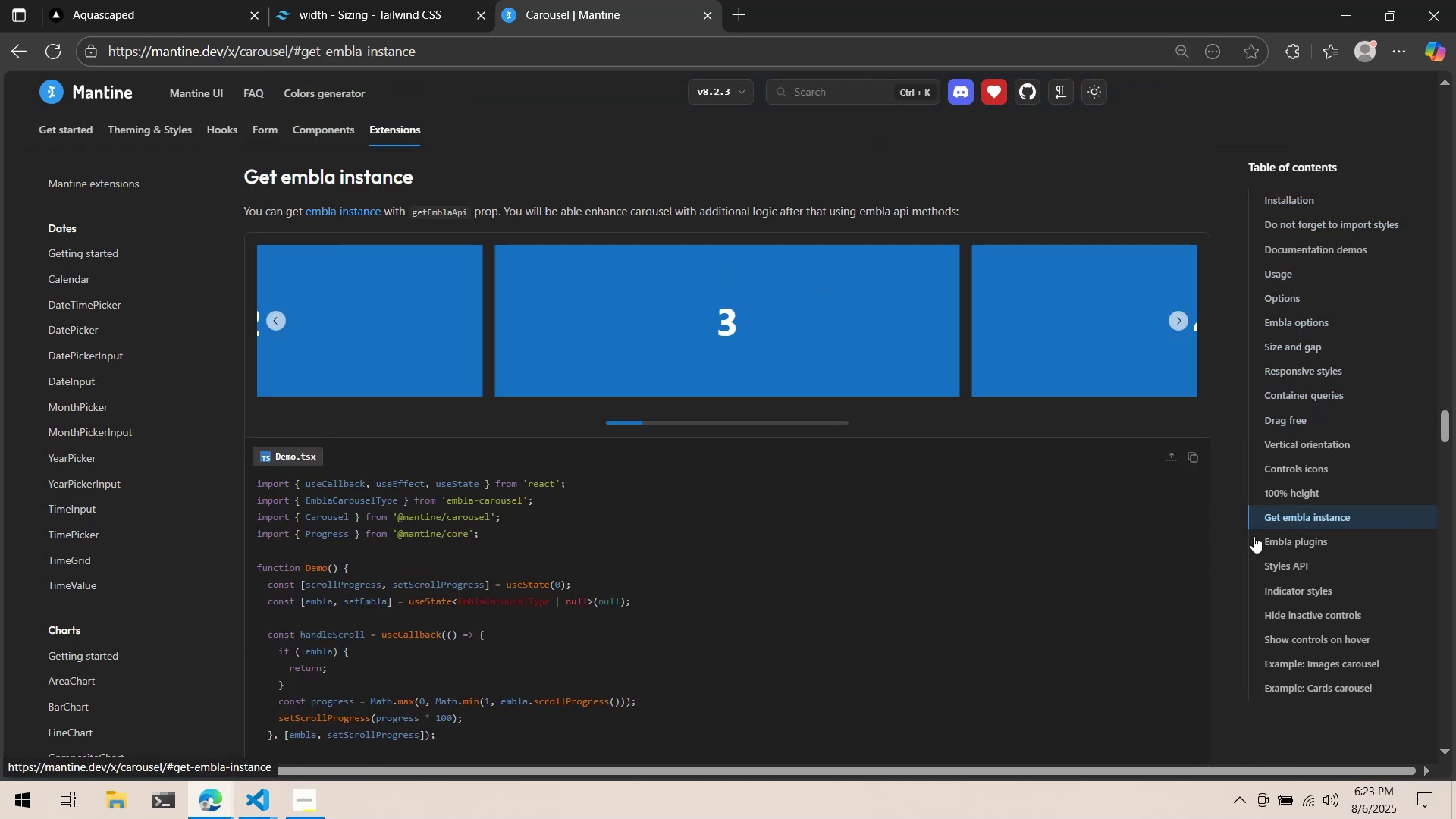 
left_click([1294, 538])
 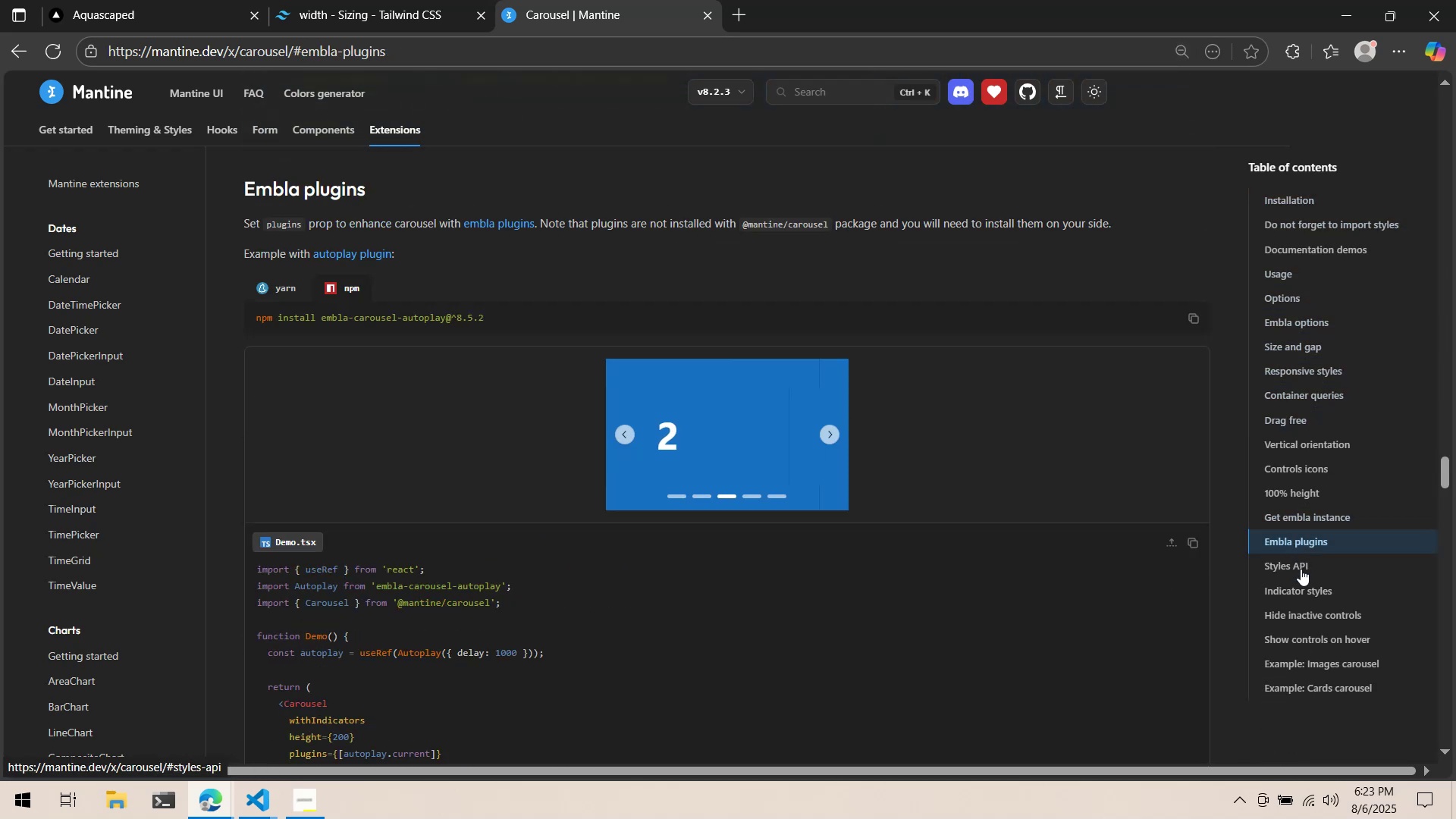 
left_click([1301, 572])
 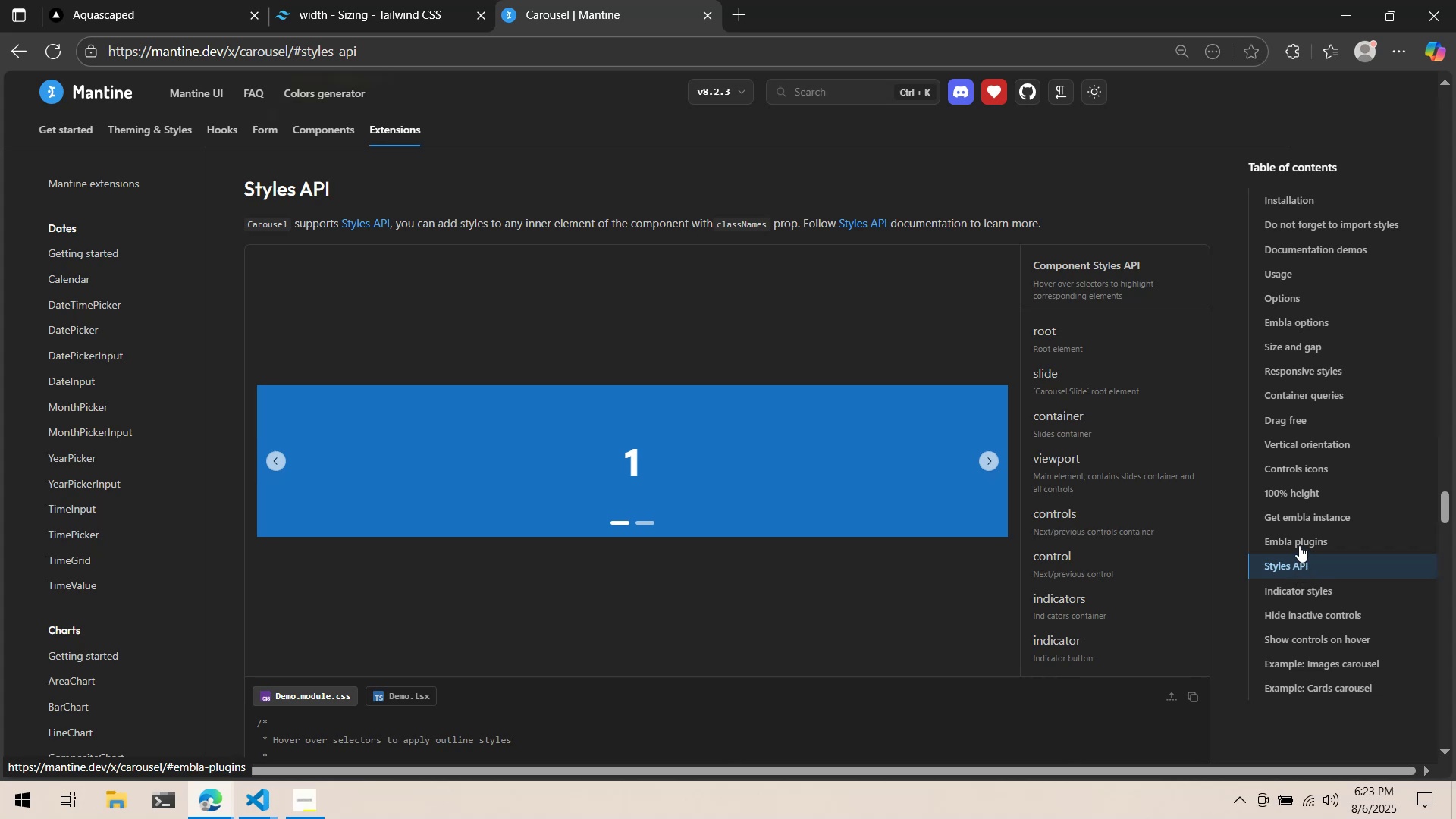 
left_click([1299, 545])
 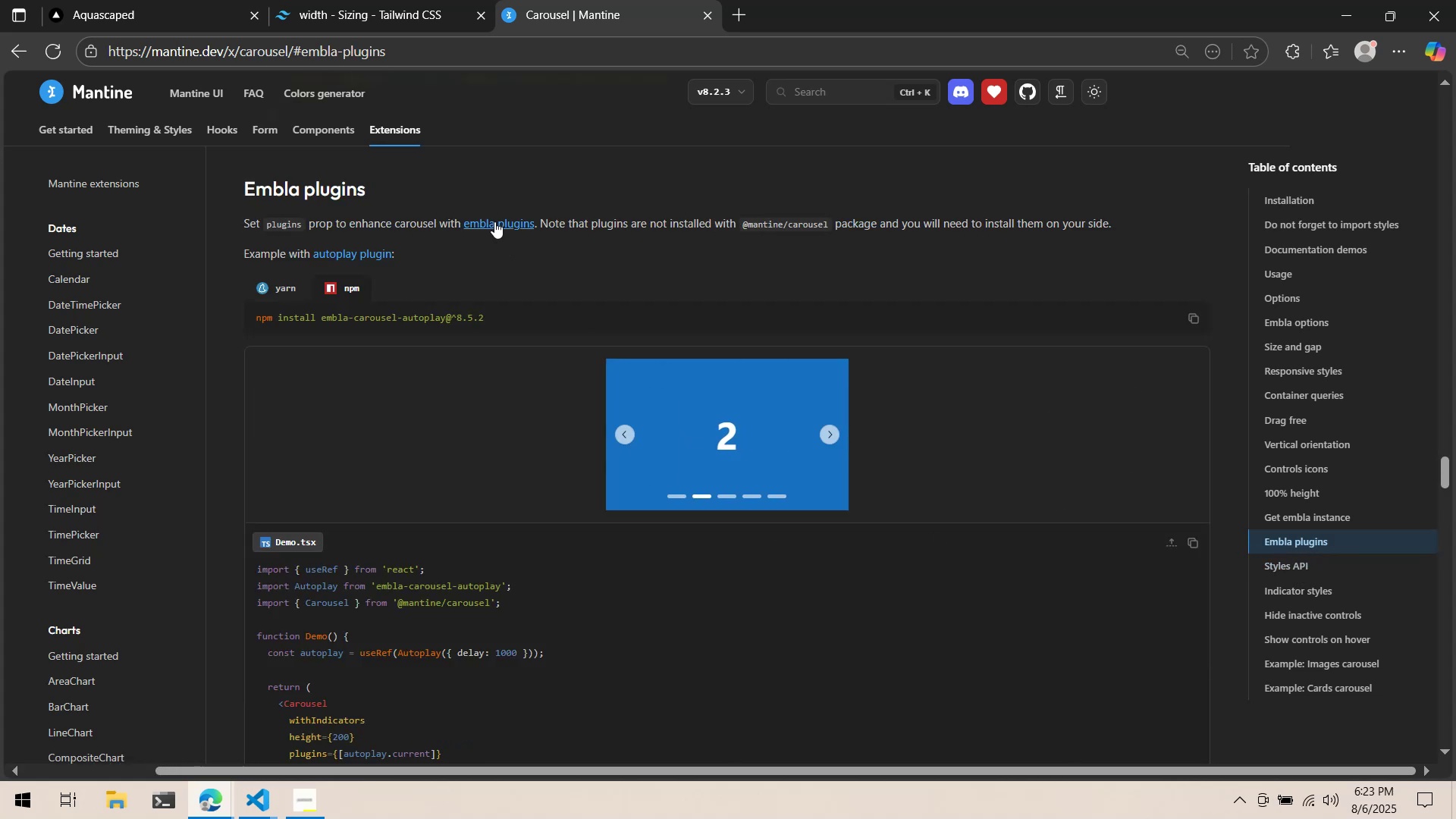 
right_click([494, 221])
 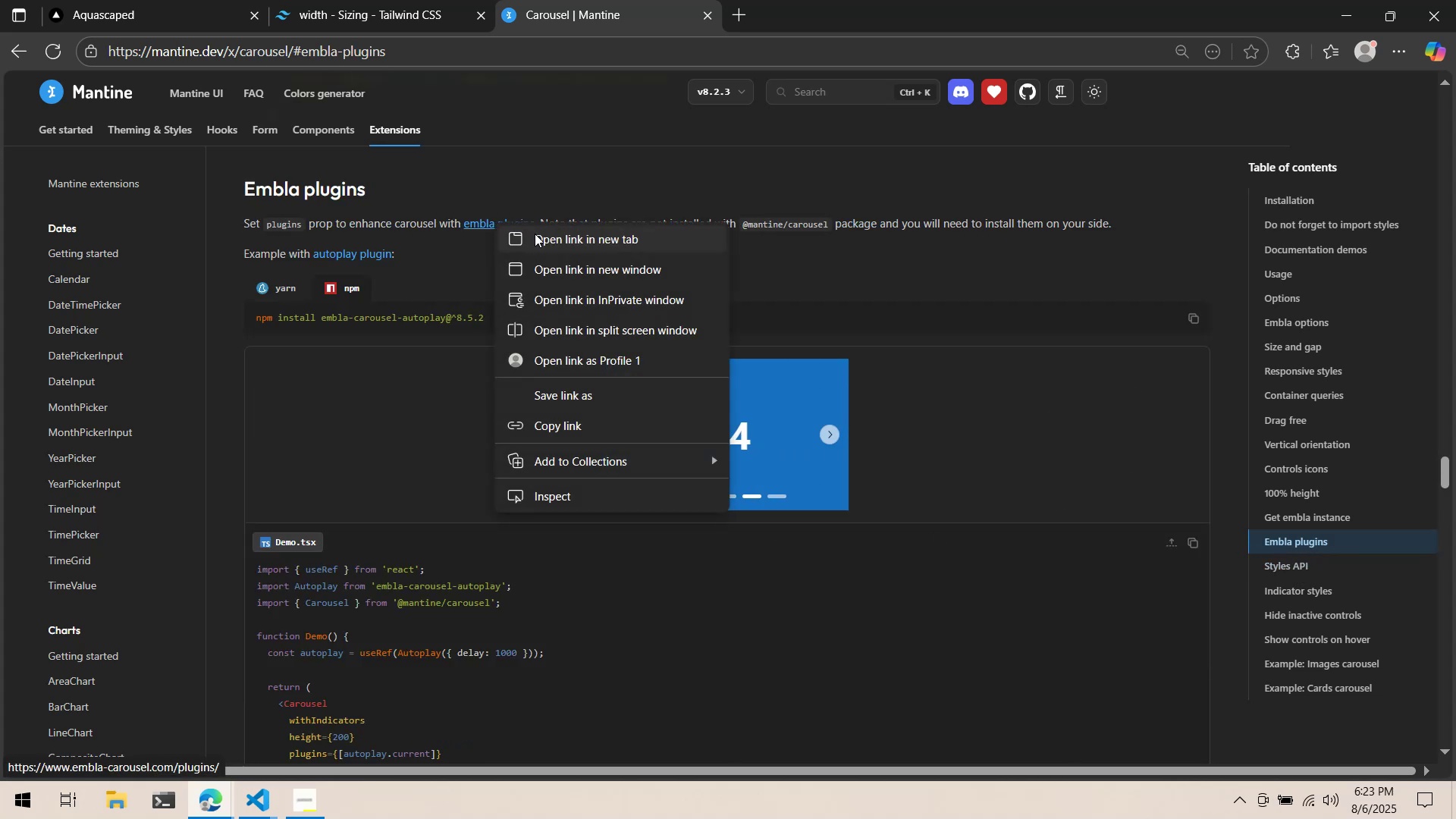 
left_click([539, 237])
 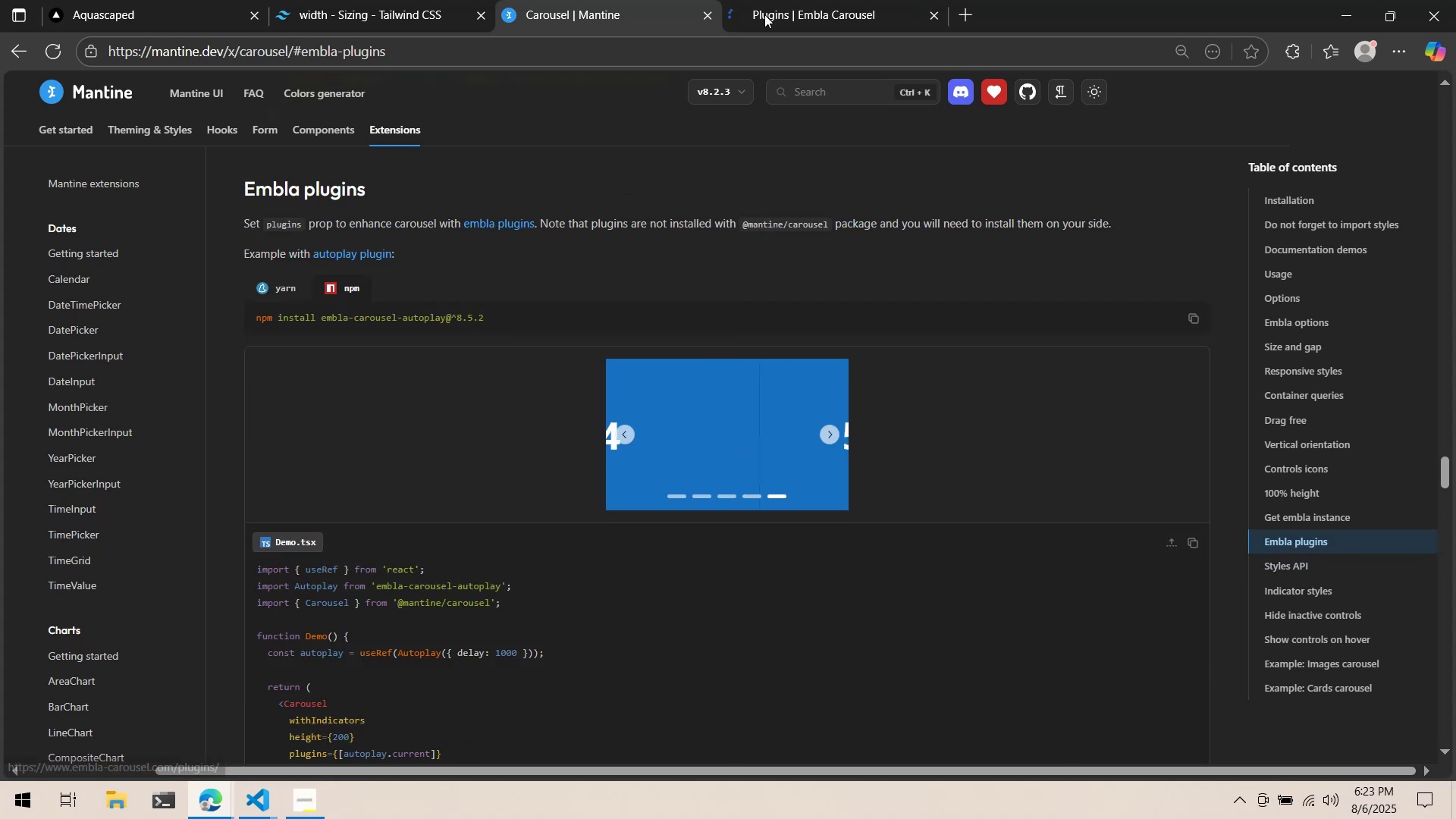 
left_click([802, 0])
 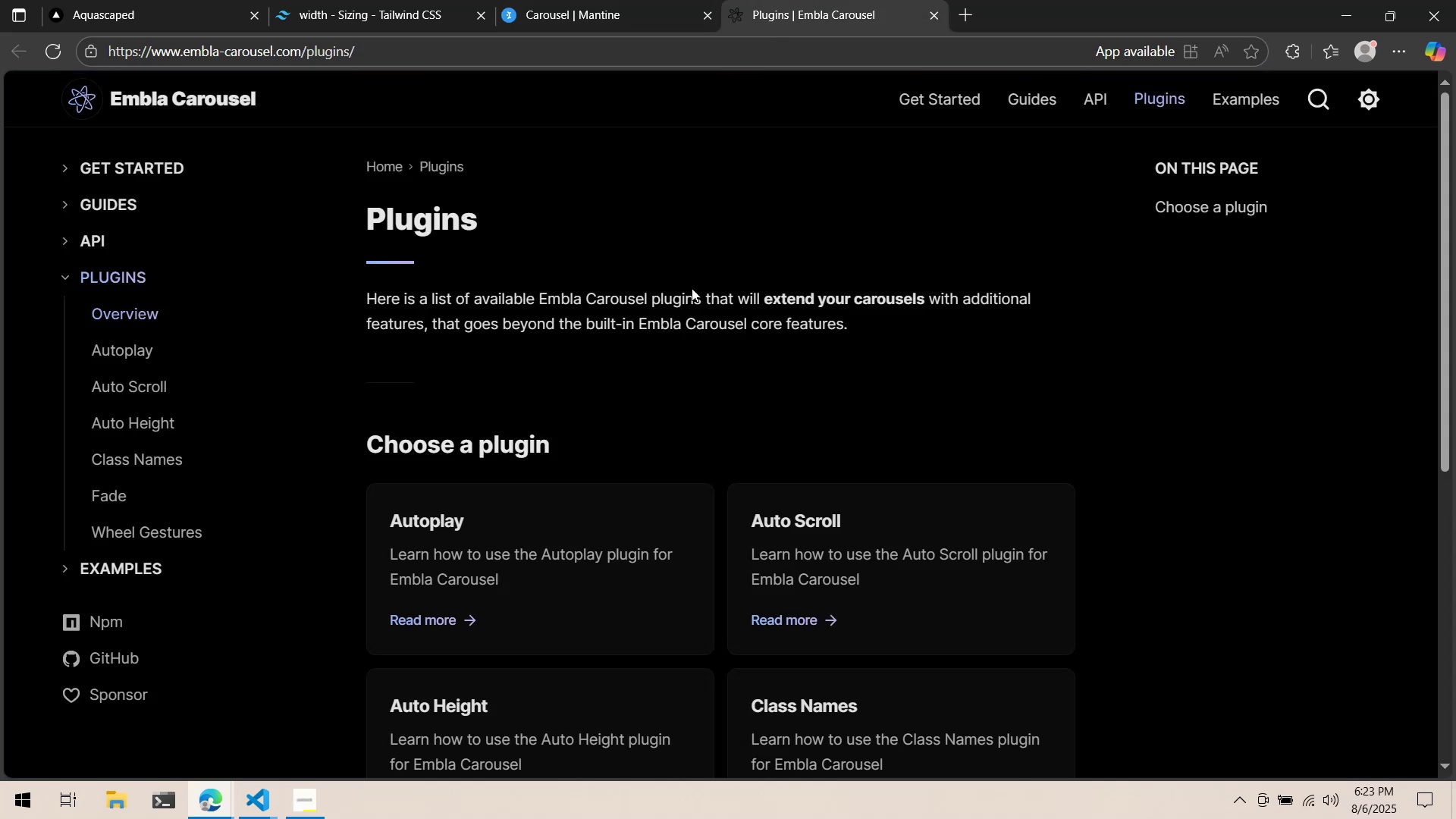 
scroll: coordinate [685, 322], scroll_direction: down, amount: 4.0
 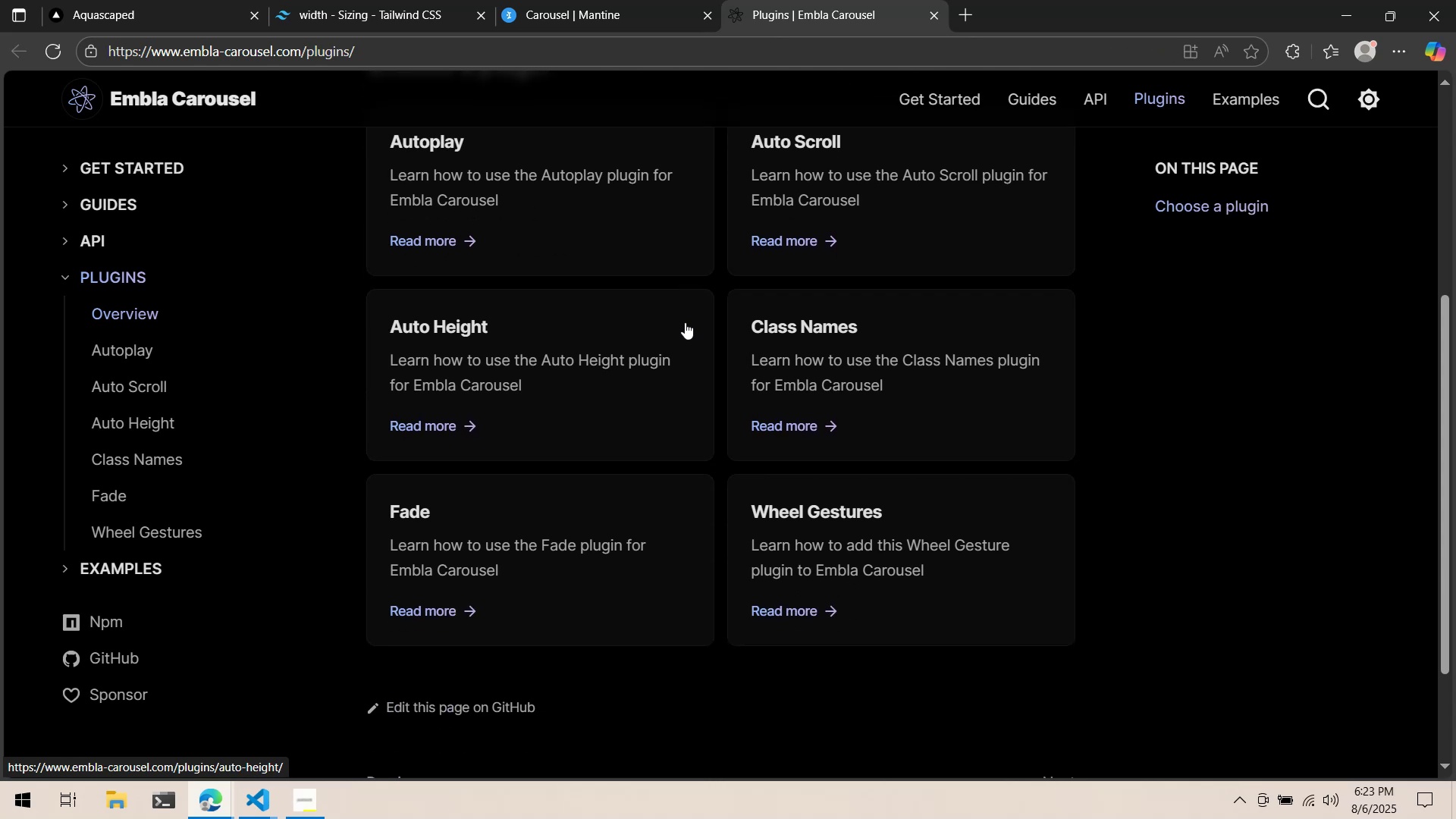 
left_click([571, 516])
 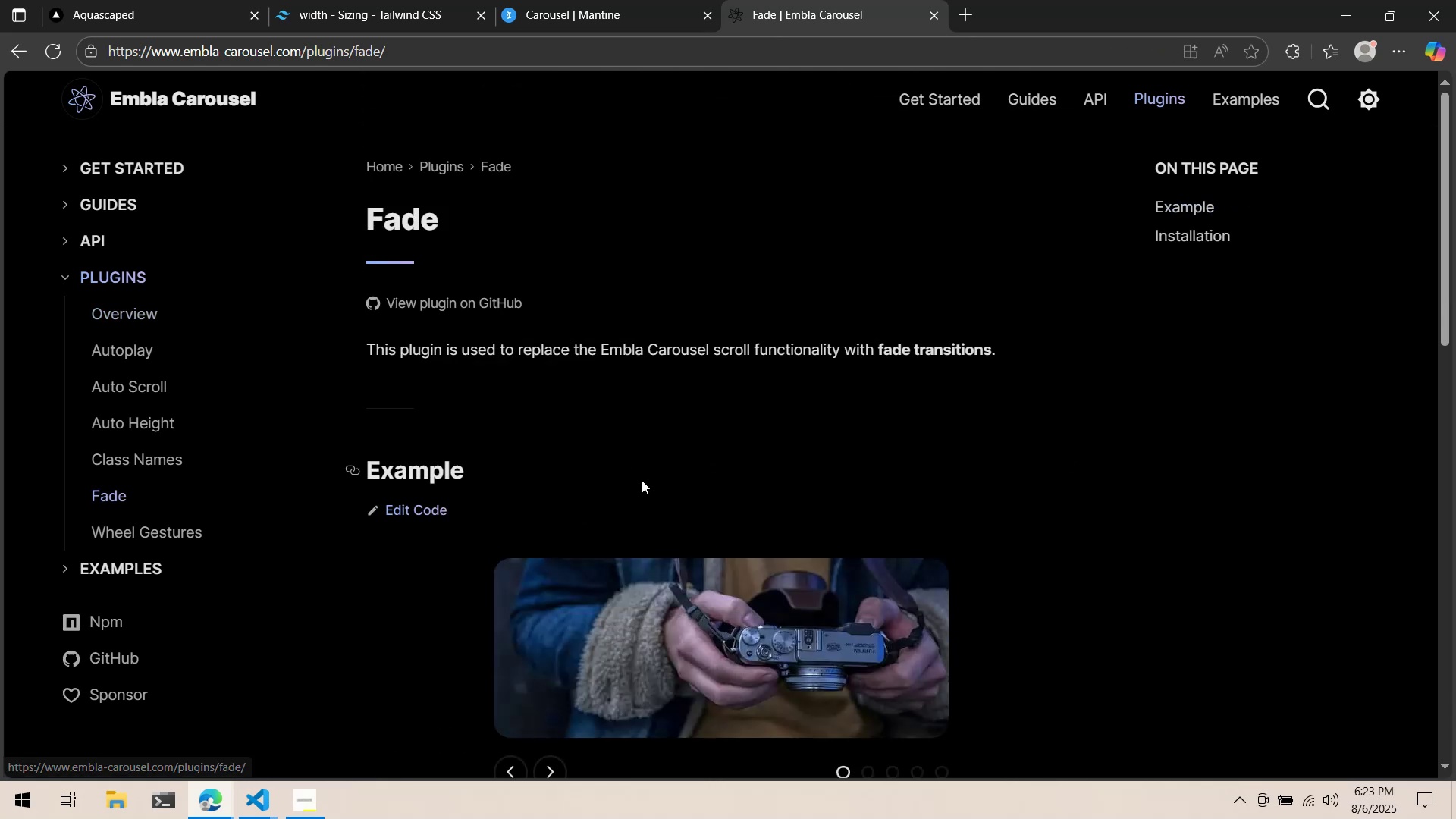 
scroll: coordinate [552, 576], scroll_direction: down, amount: 11.0
 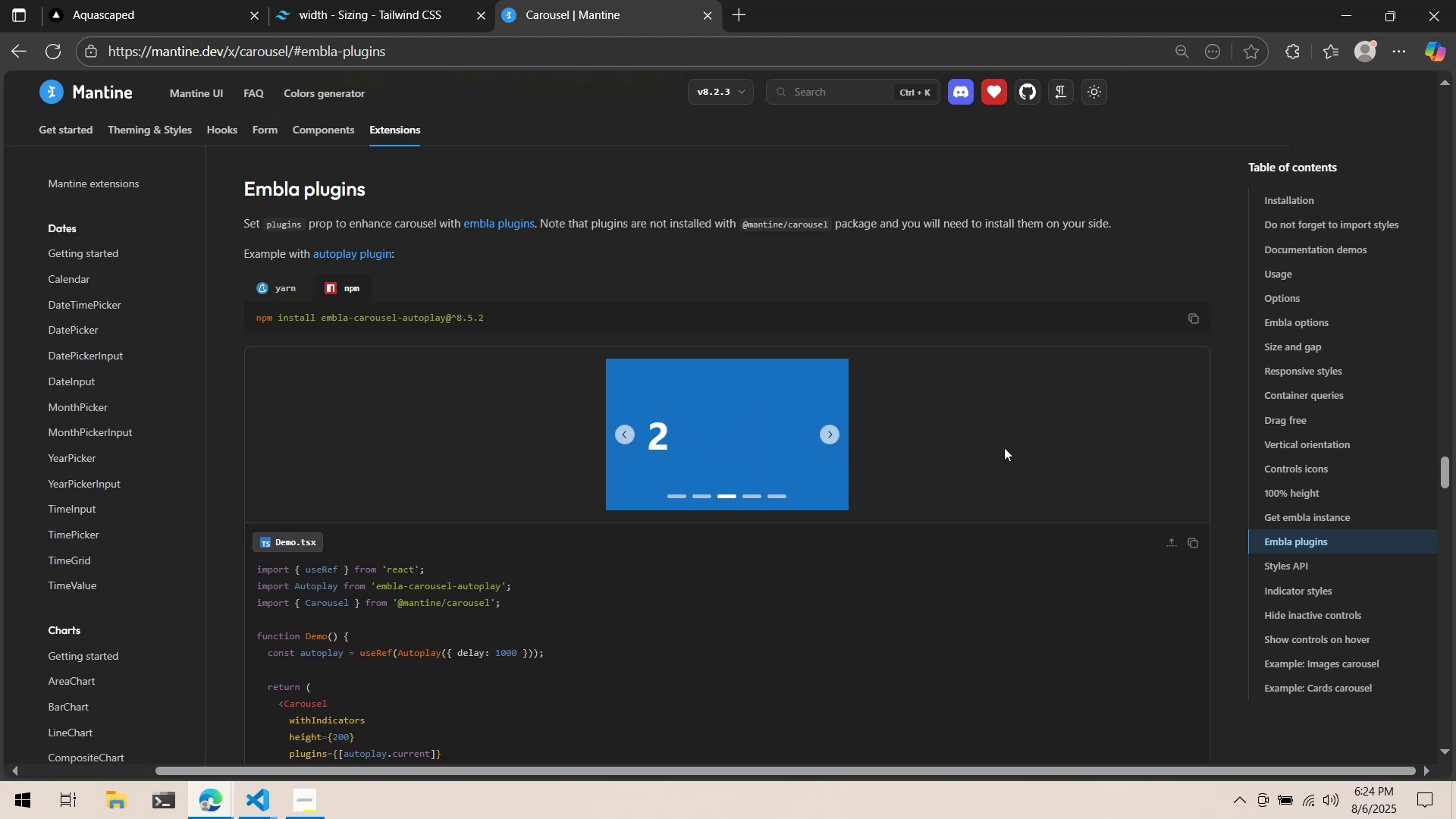 
wait(6.28)
 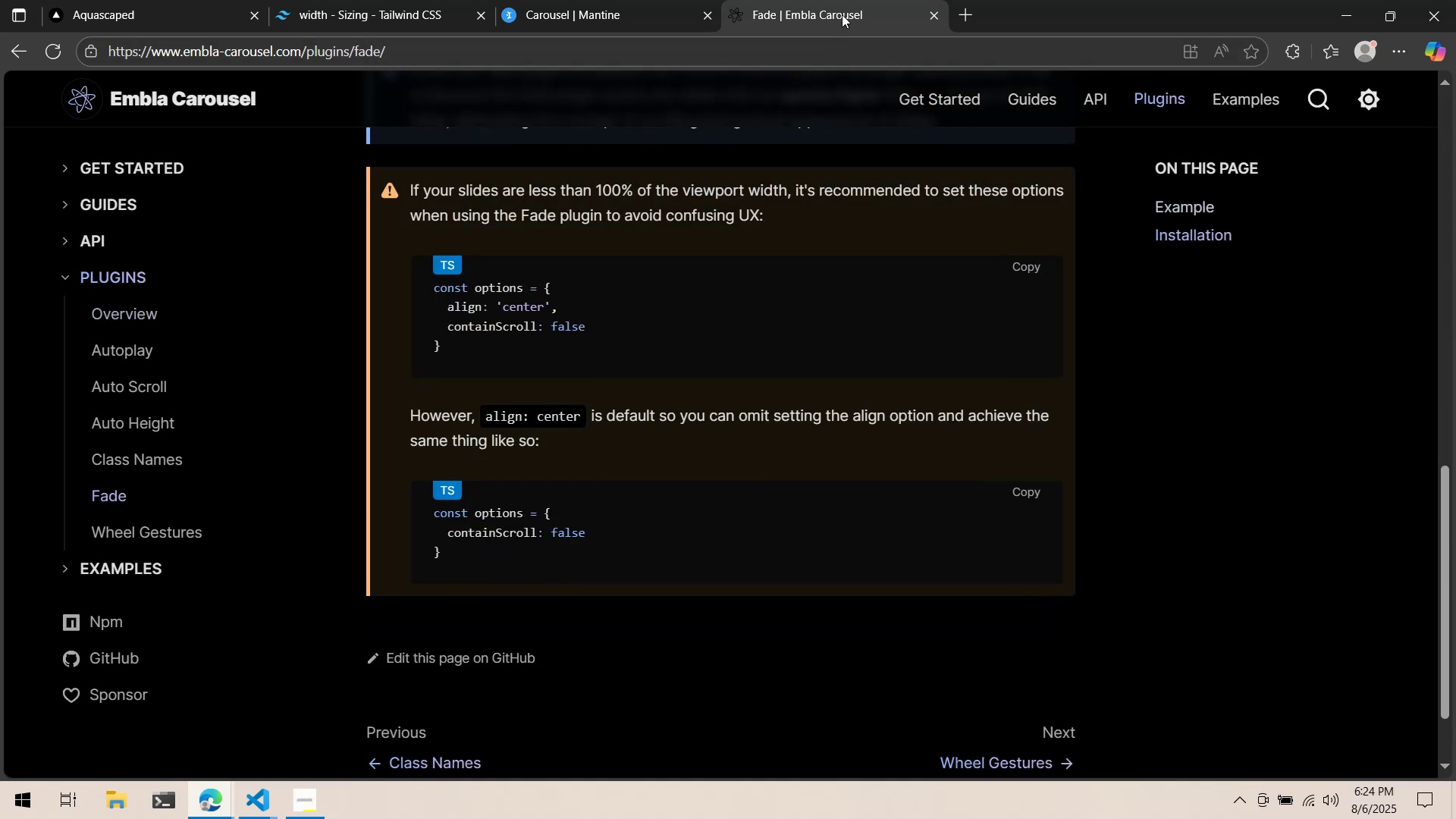 
left_click([1316, 689])
 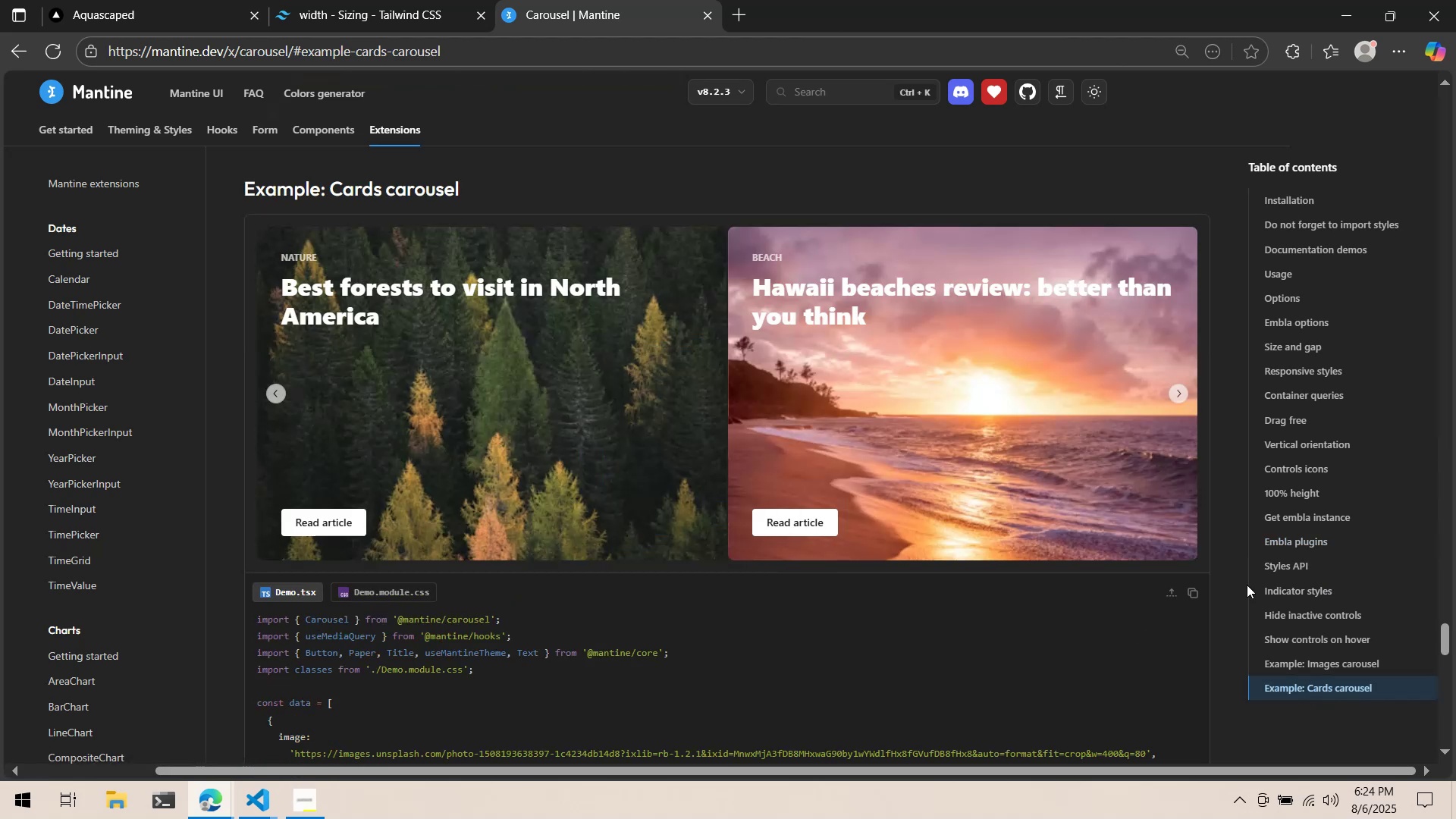 
left_click([1325, 654])
 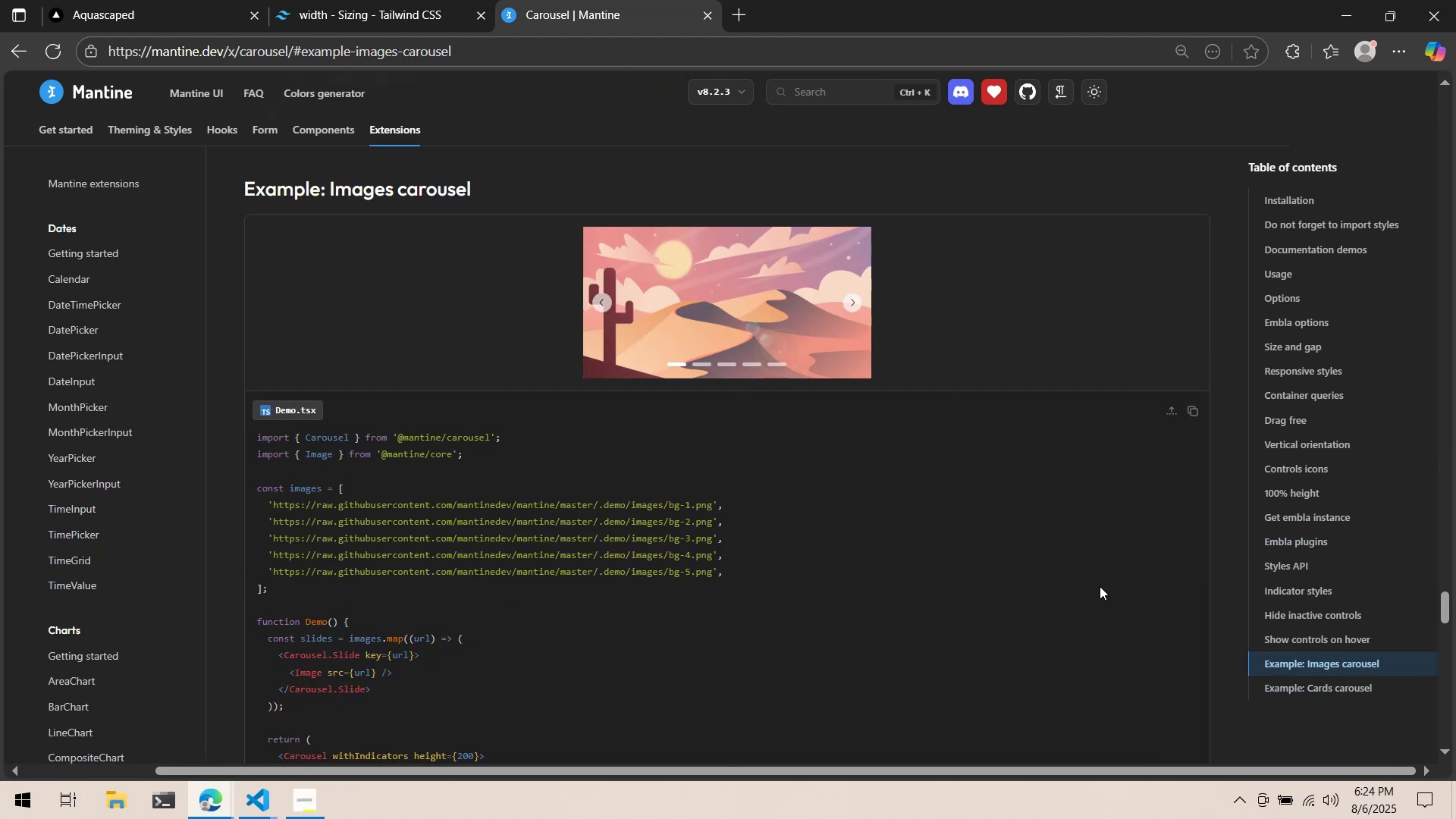 
scroll: coordinate [1051, 522], scroll_direction: up, amount: 43.0
 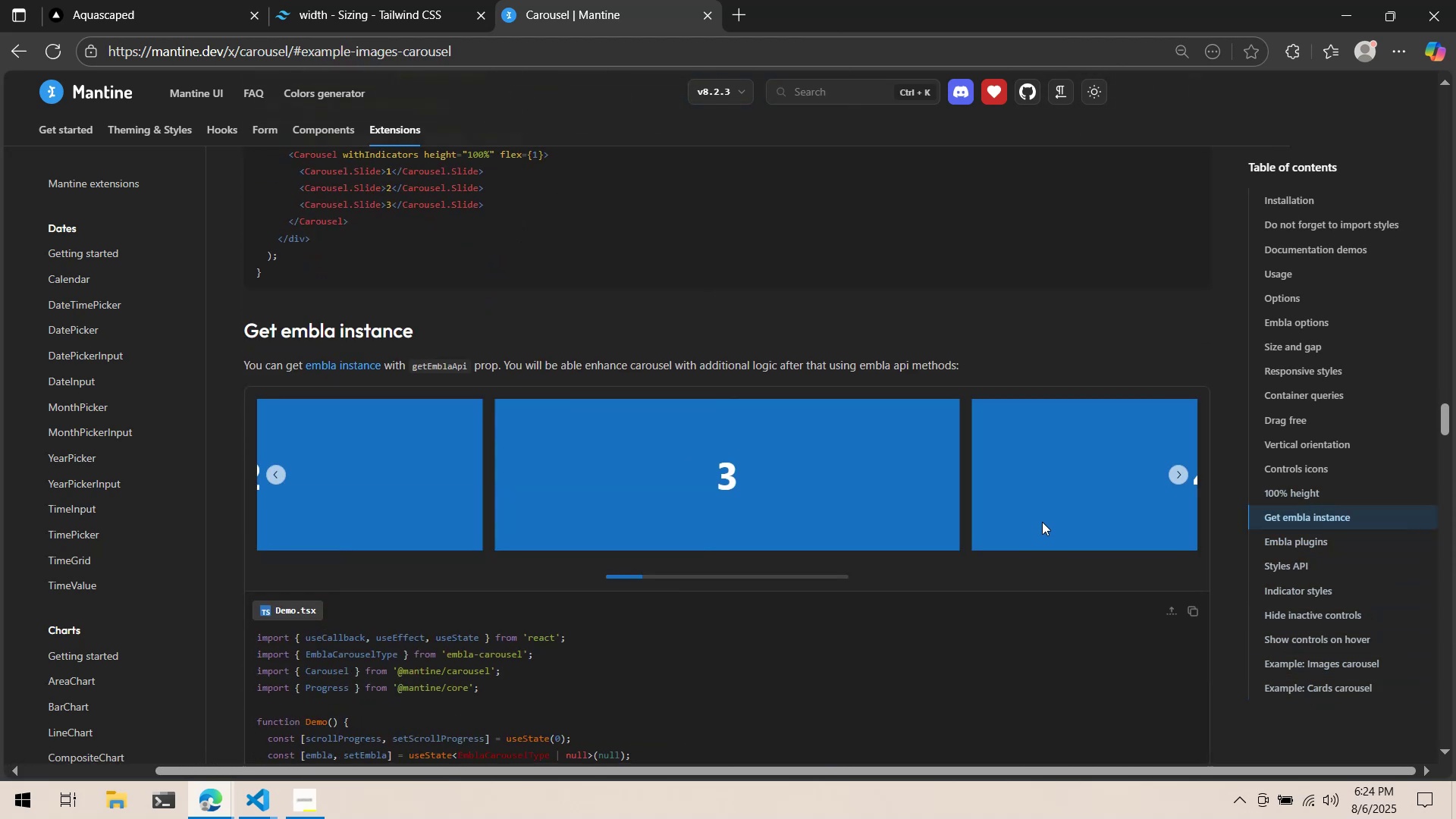 
scroll: coordinate [1040, 522], scroll_direction: down, amount: 2.0
 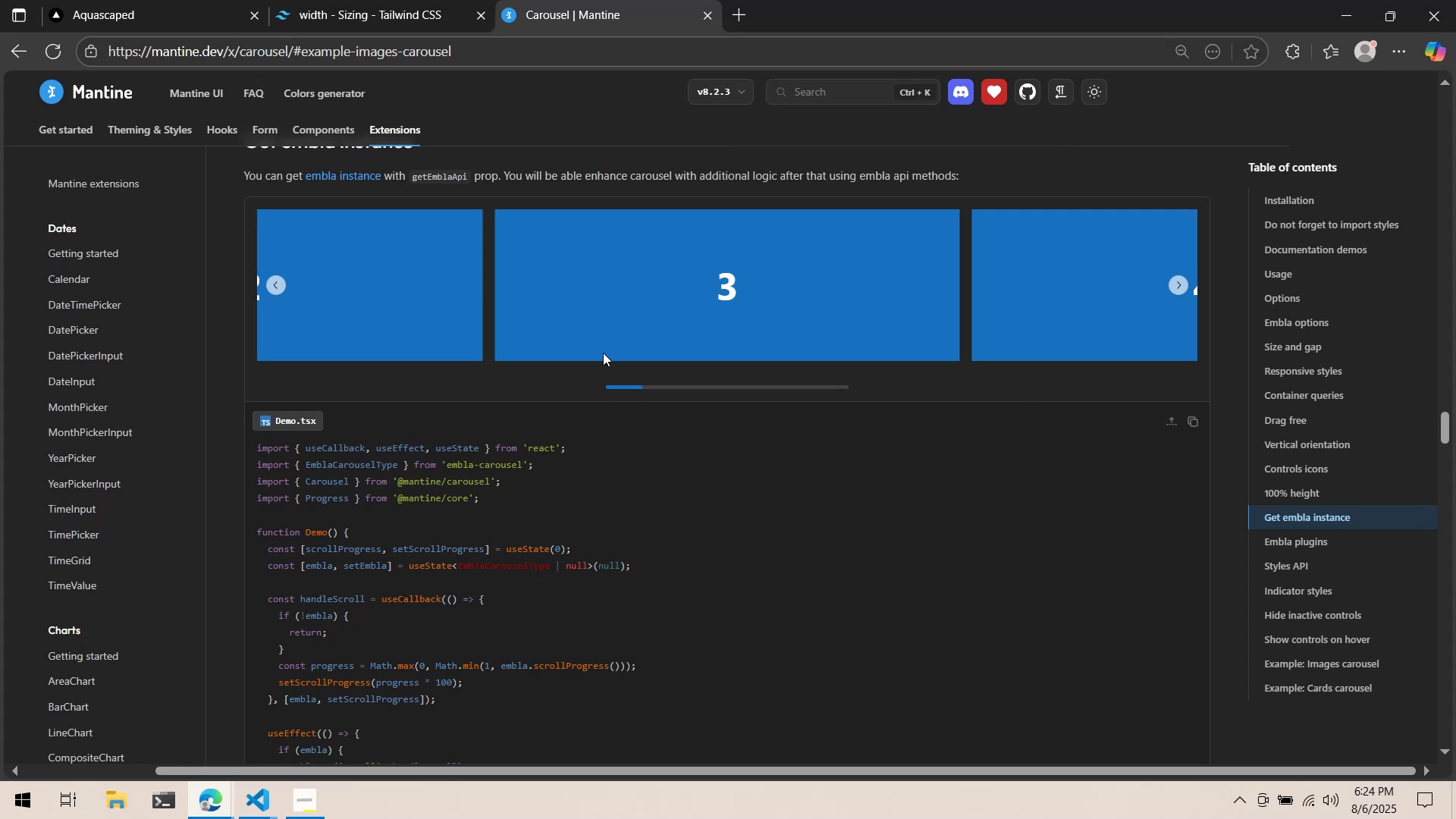 
scroll: coordinate [595, 375], scroll_direction: up, amount: 1.0
 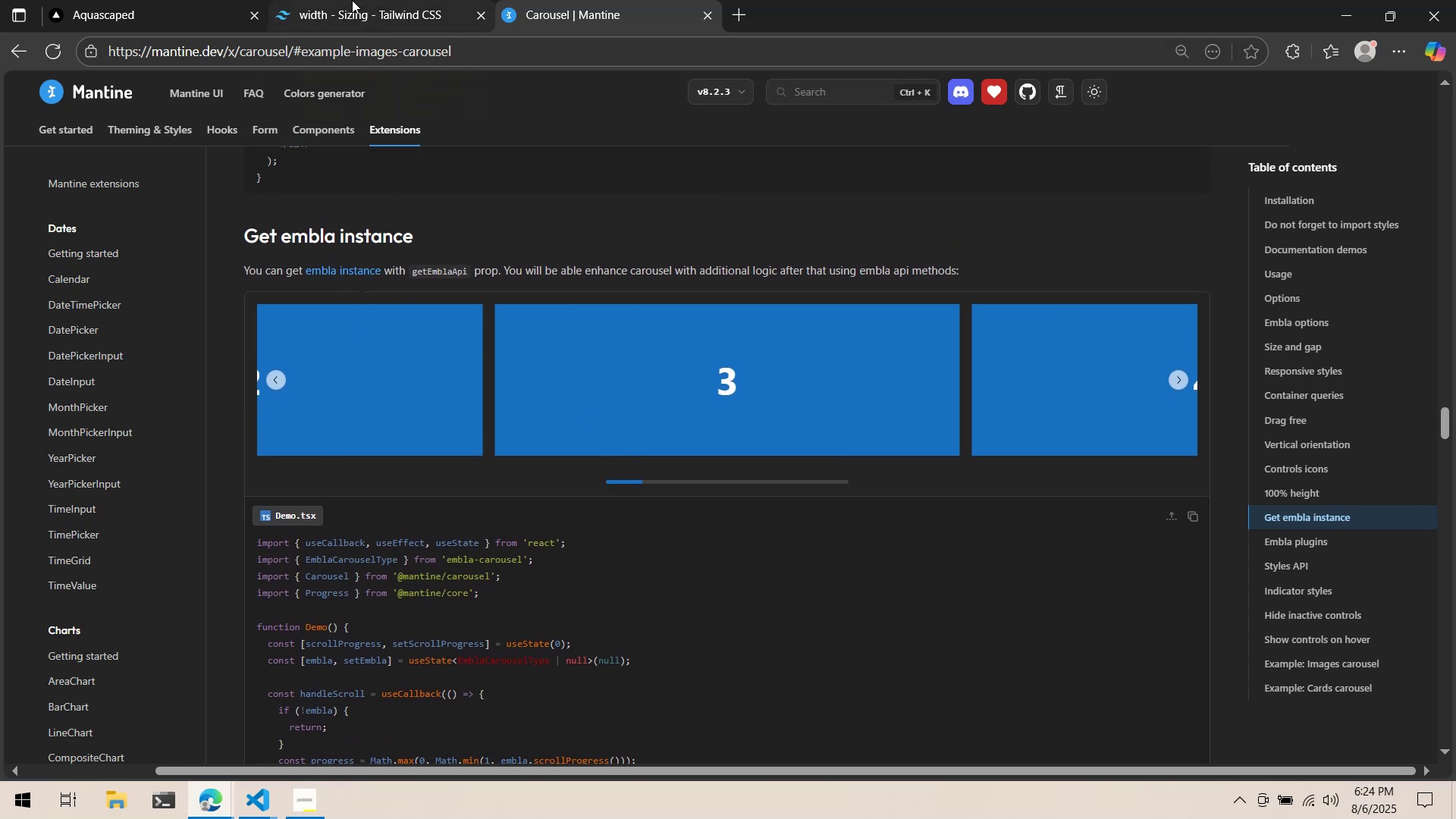 
left_click([152, 0])
 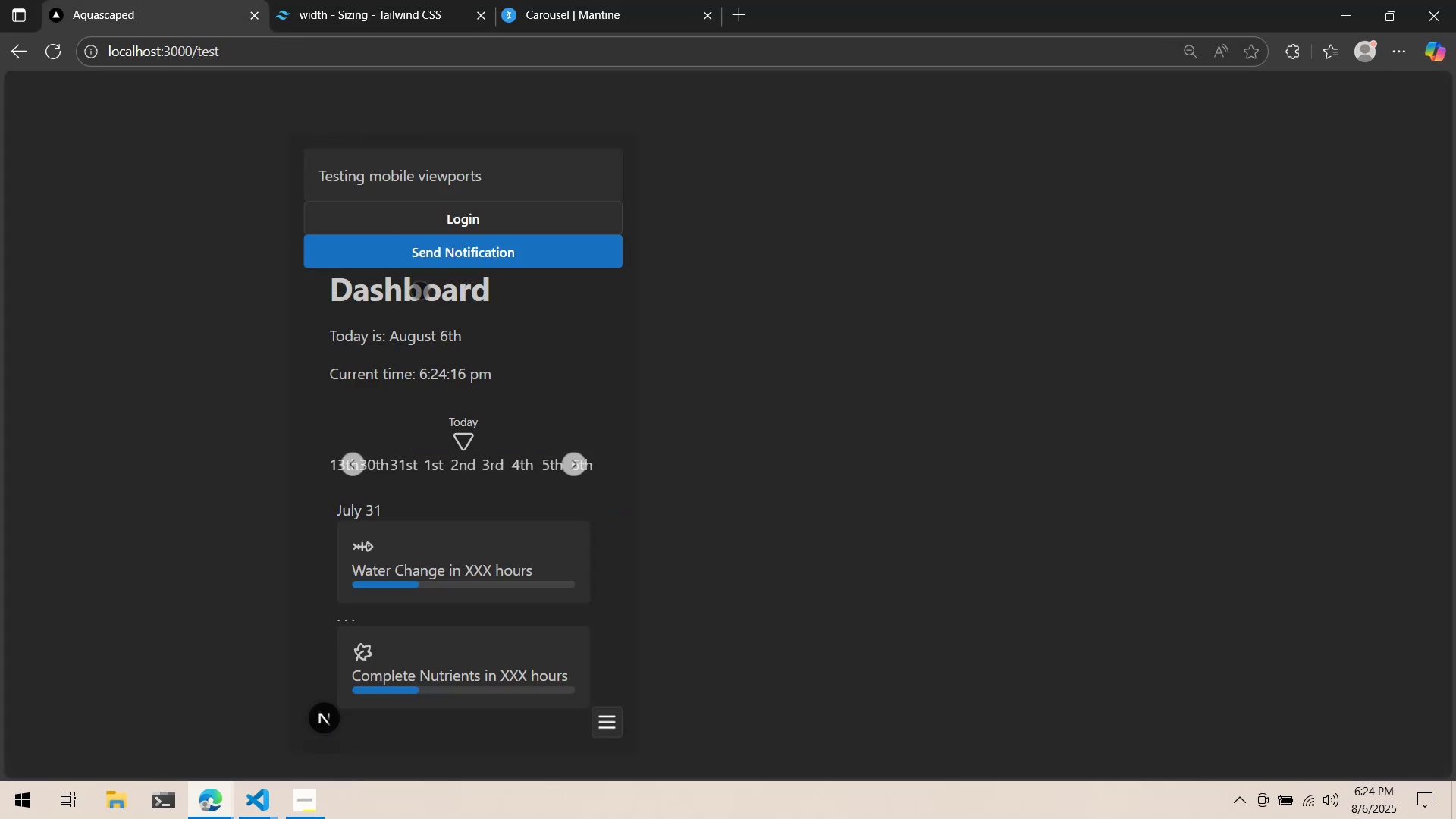 
scroll: coordinate [663, 362], scroll_direction: none, amount: 0.0
 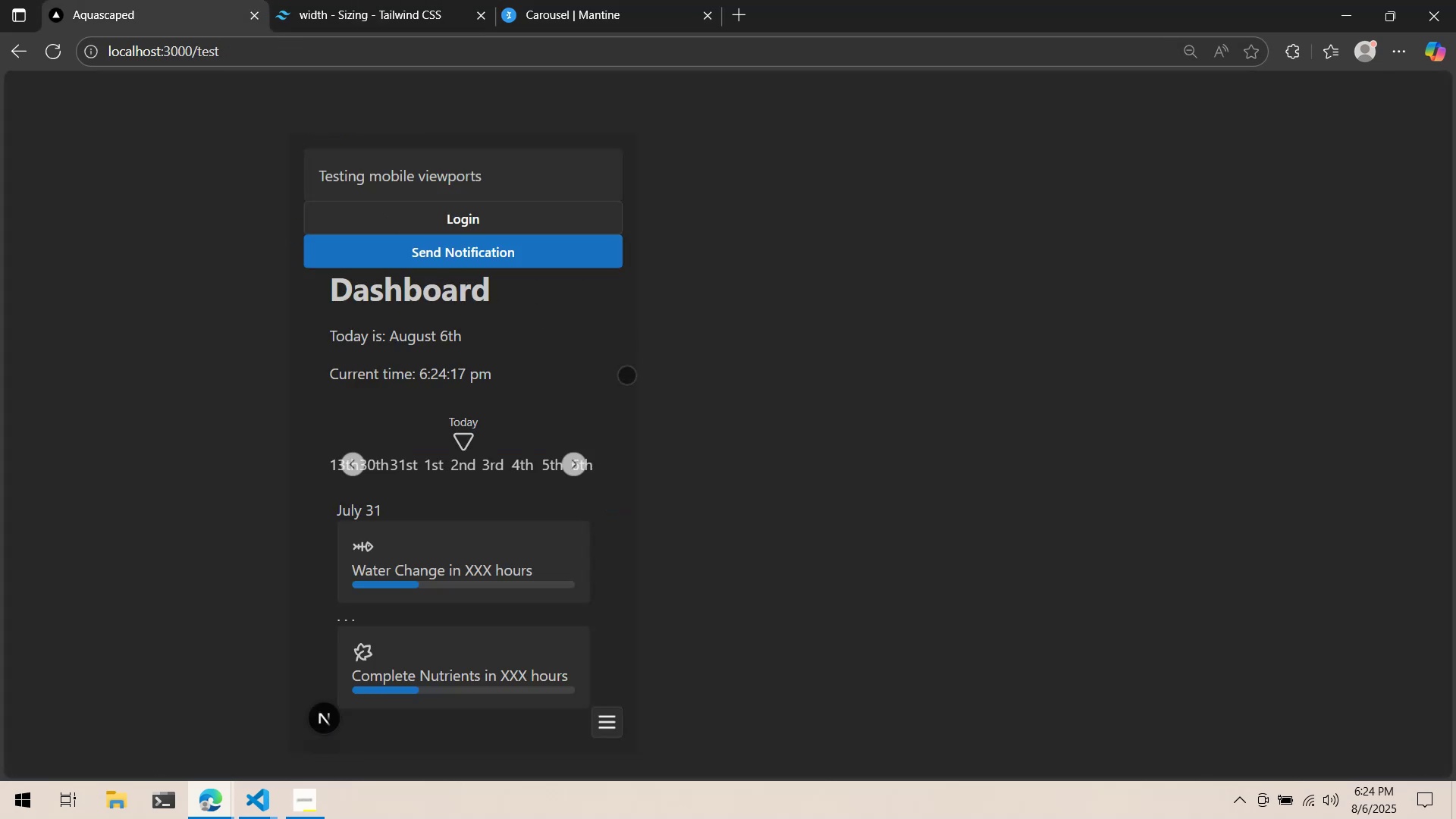 
left_click([624, 375])
 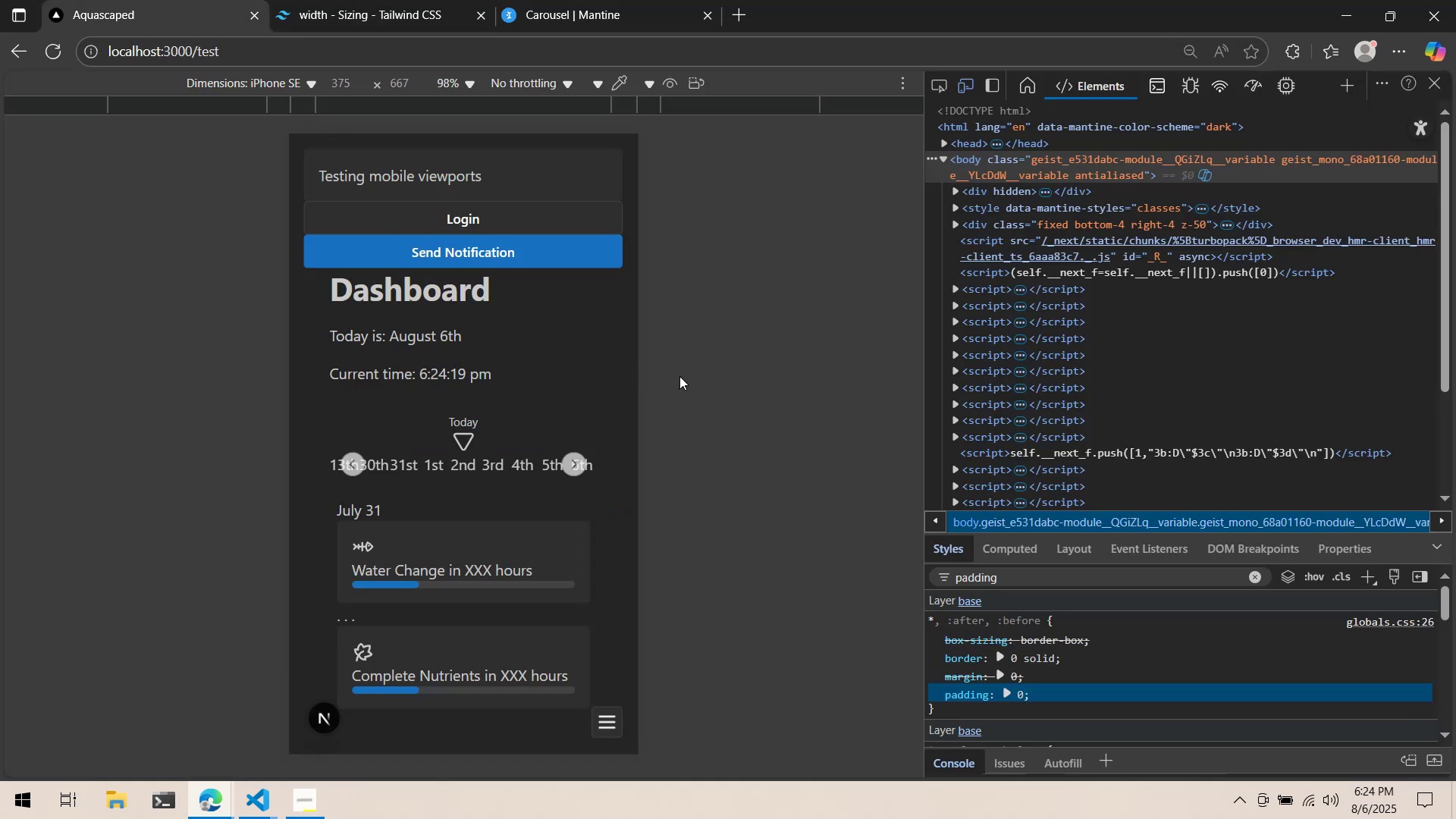 
left_click([507, 84])
 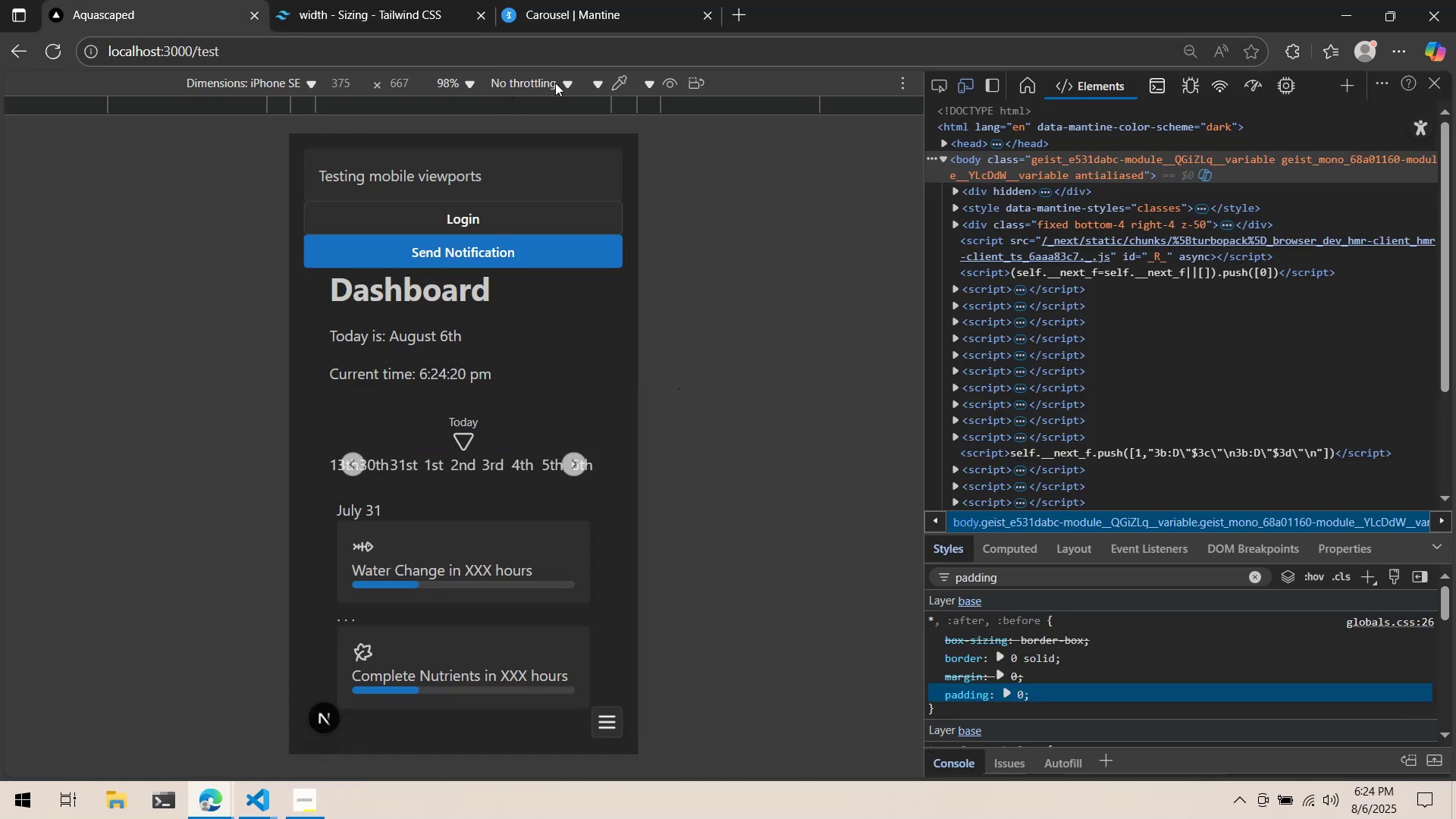 
left_click([557, 83])
 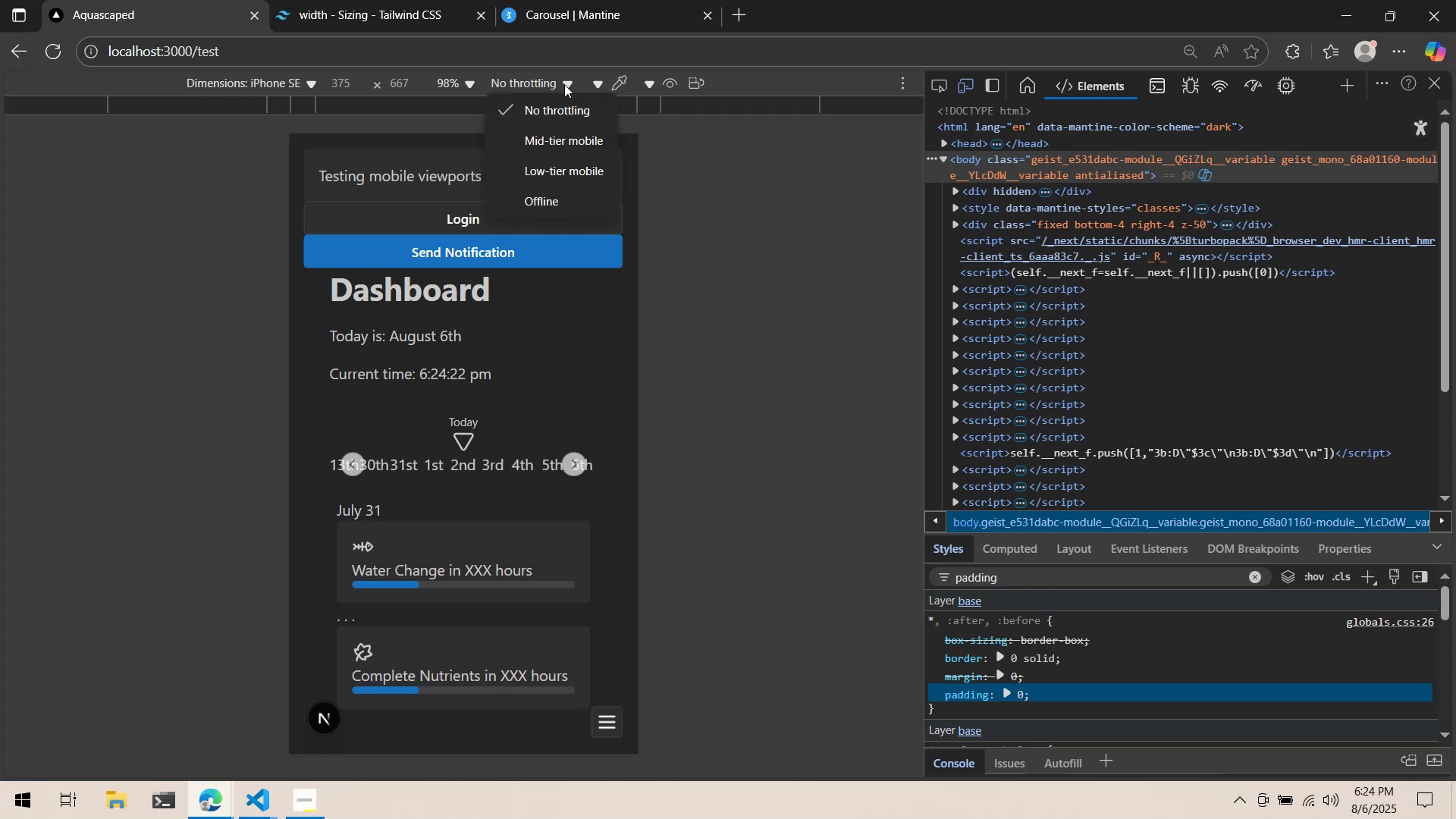 
double_click([564, 84])
 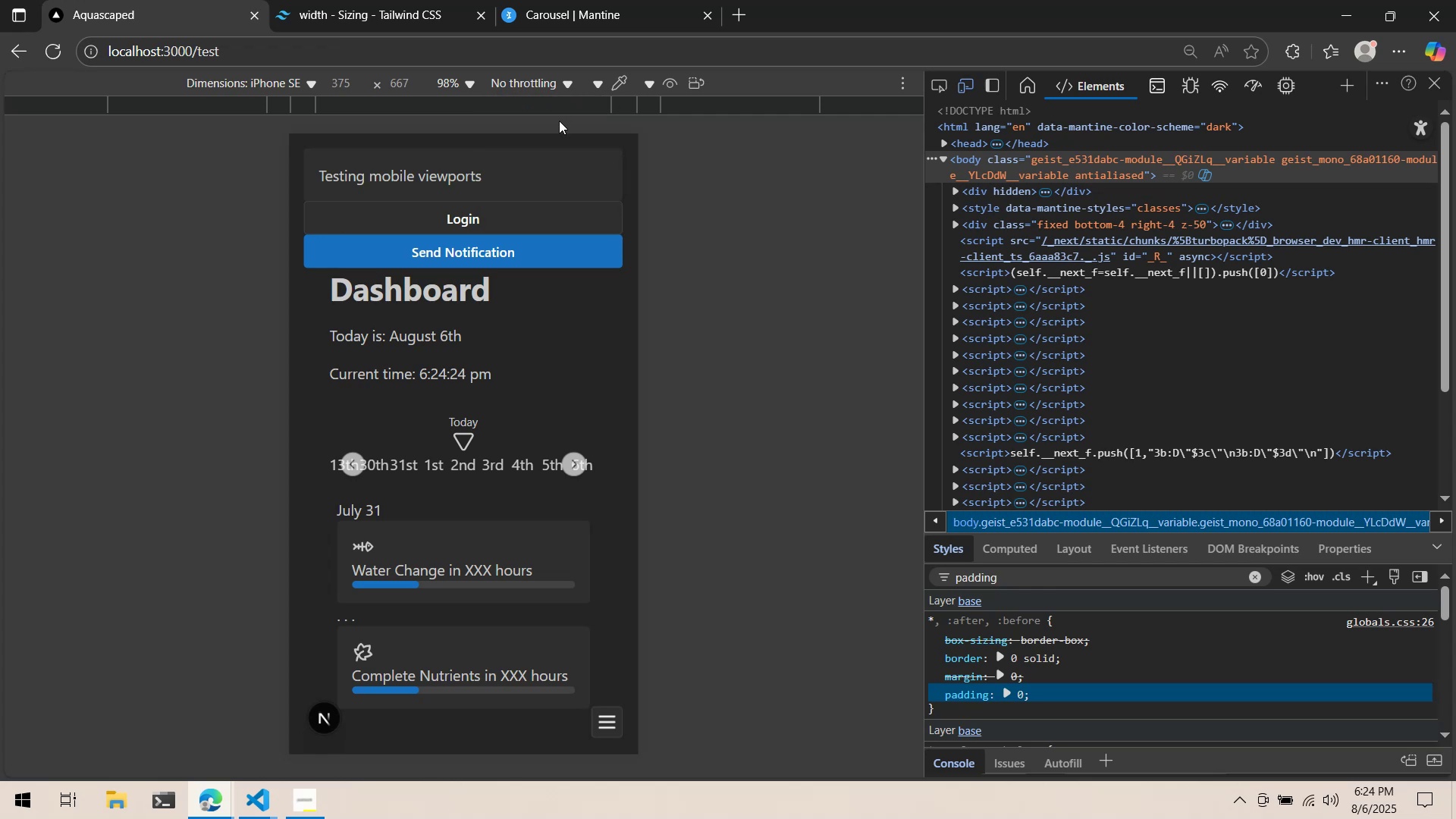 
left_click([561, 84])
 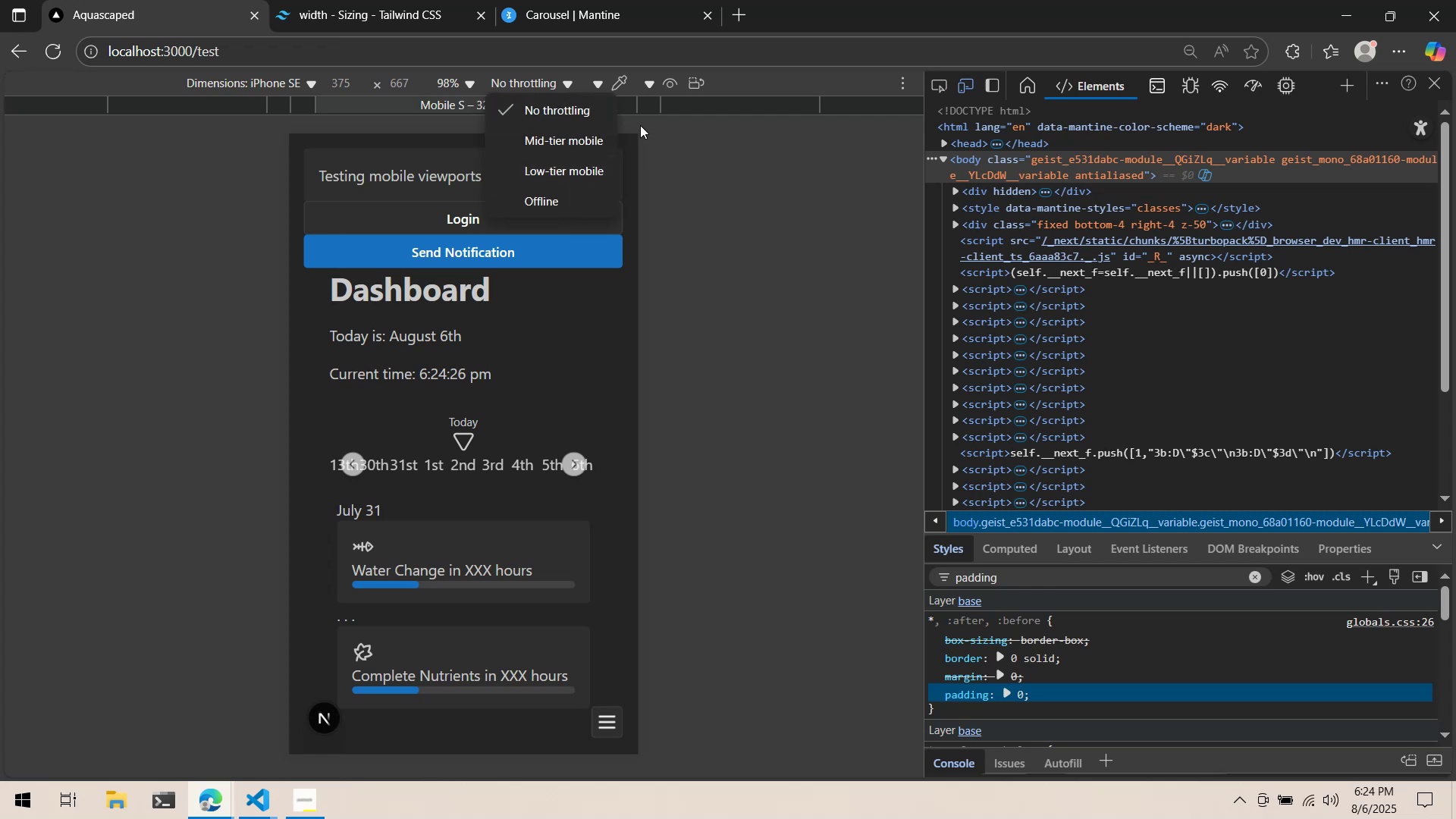 
left_click([559, 168])
 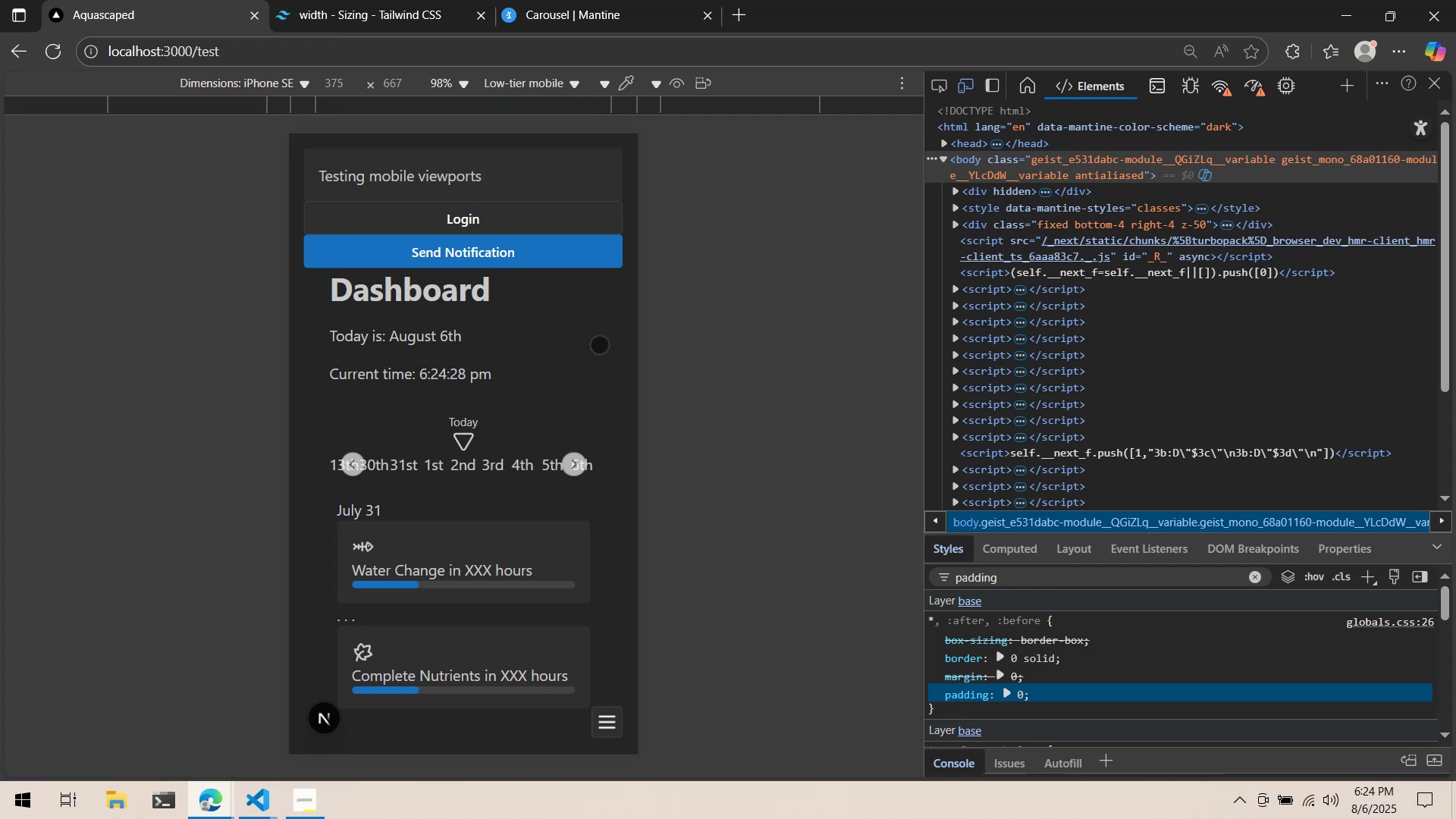 
left_click([452, 73])
 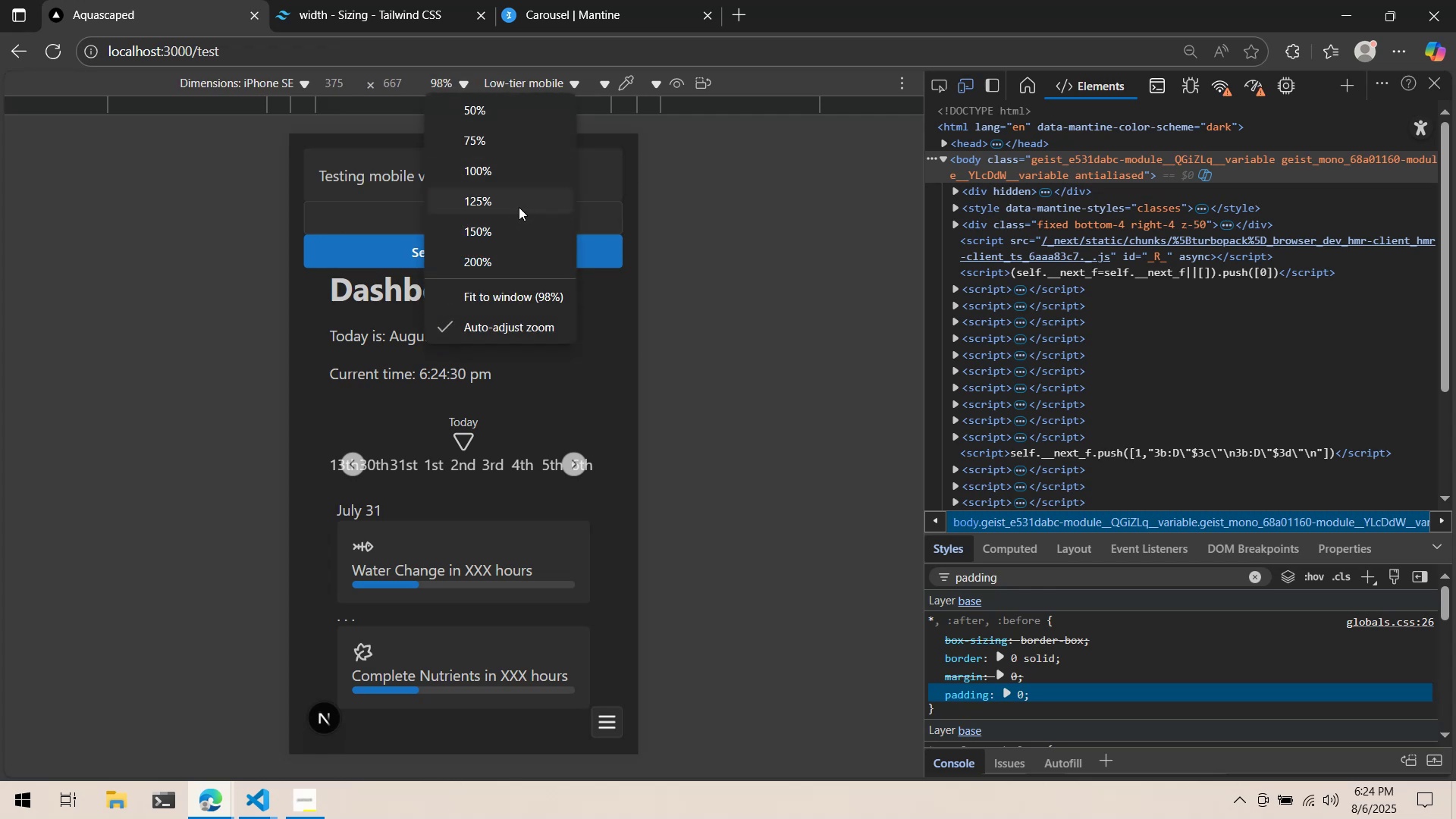 
left_click([516, 171])
 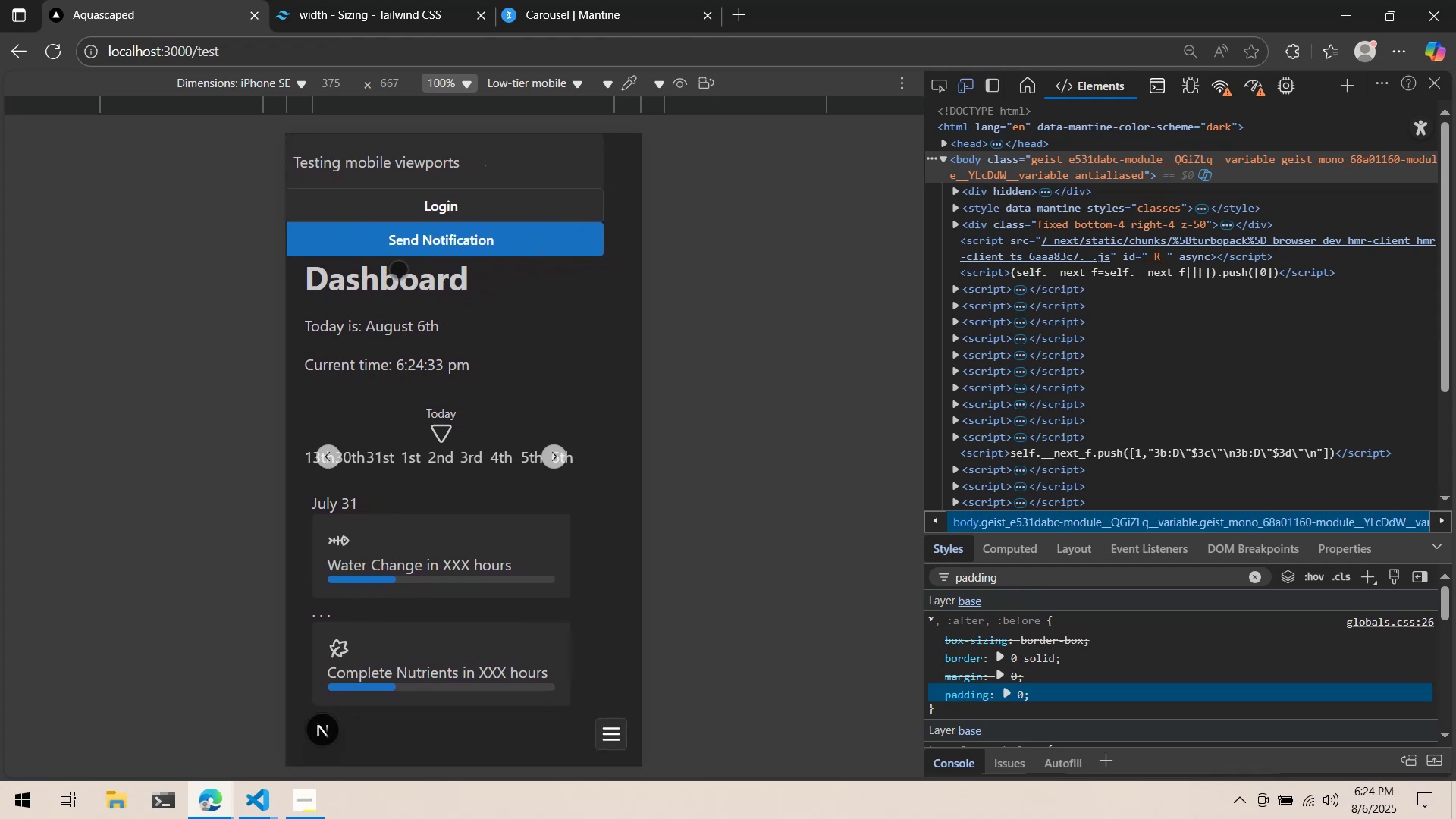 
wait(8.04)
 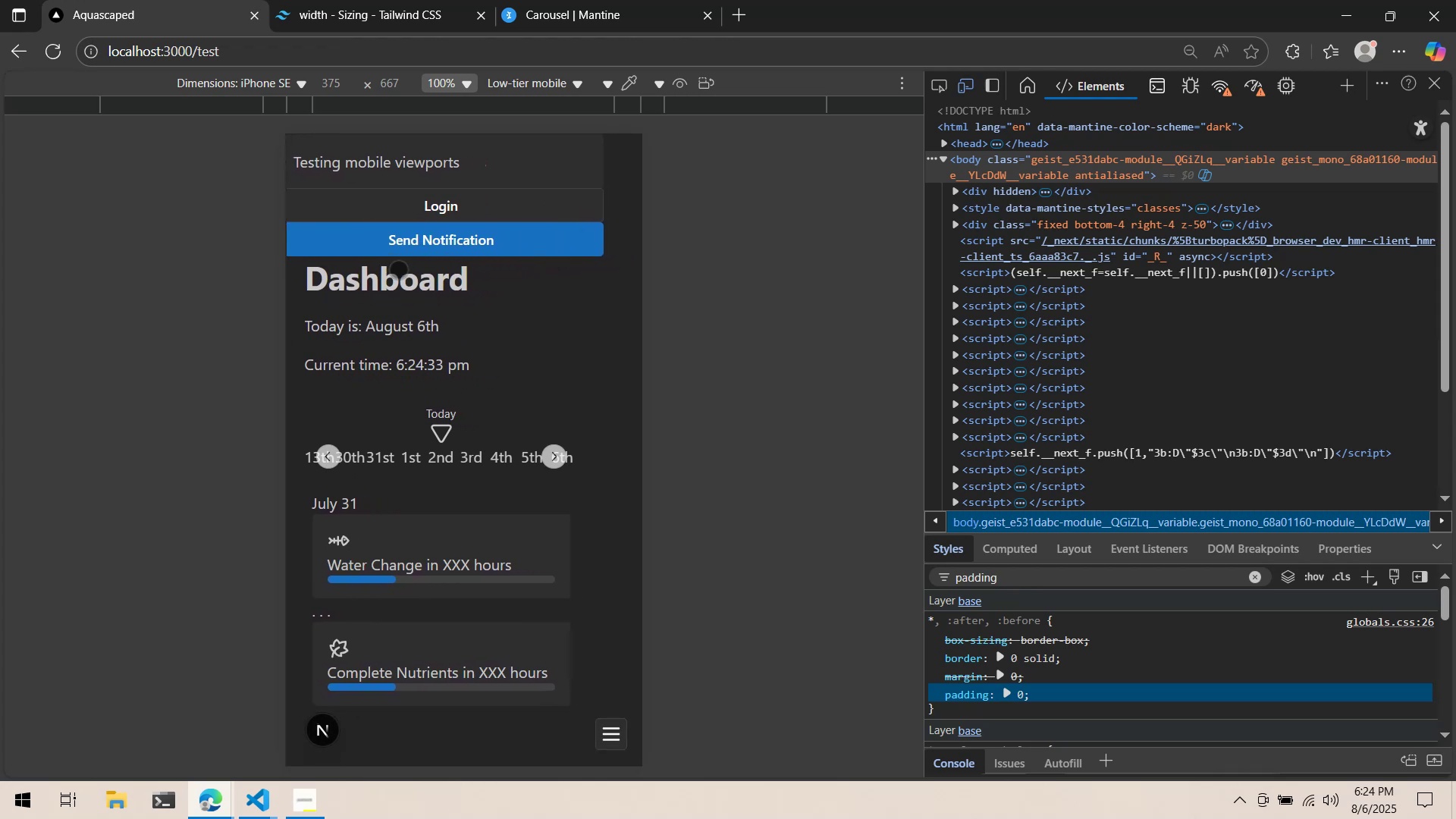 
key(Alt+AltLeft)
 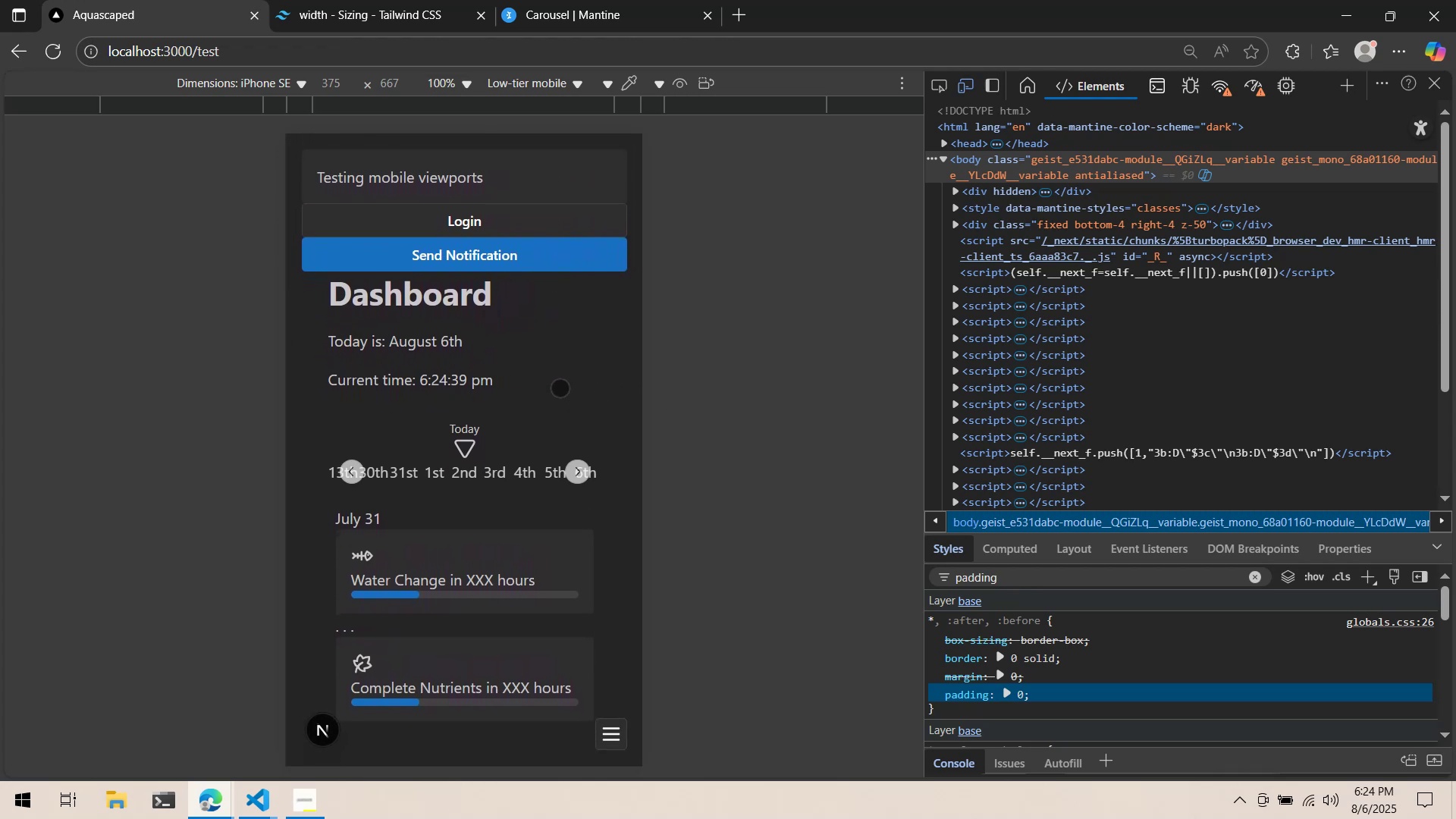 
key(Alt+Tab)
 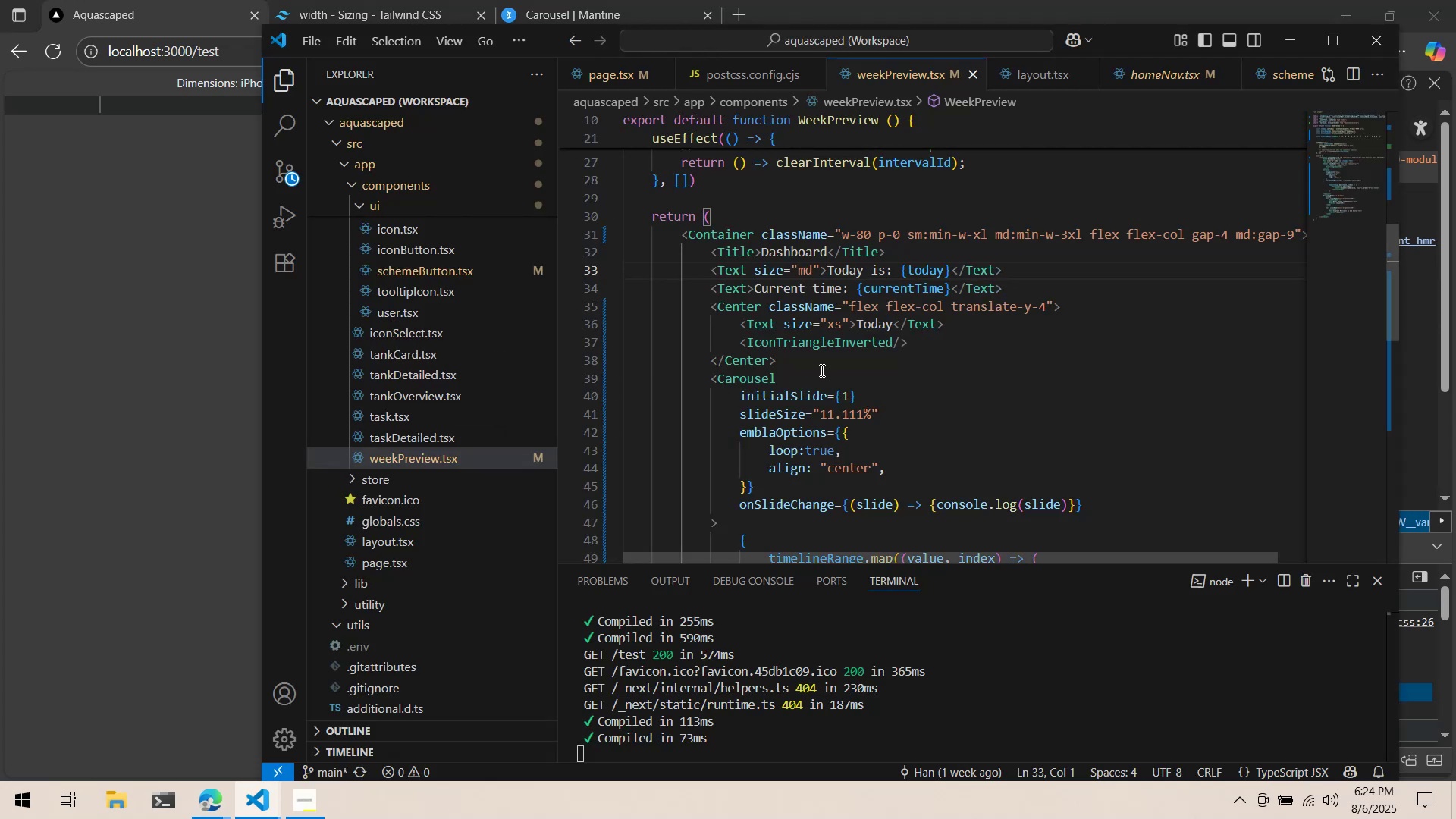 
scroll: coordinate [825, 353], scroll_direction: down, amount: 10.0
 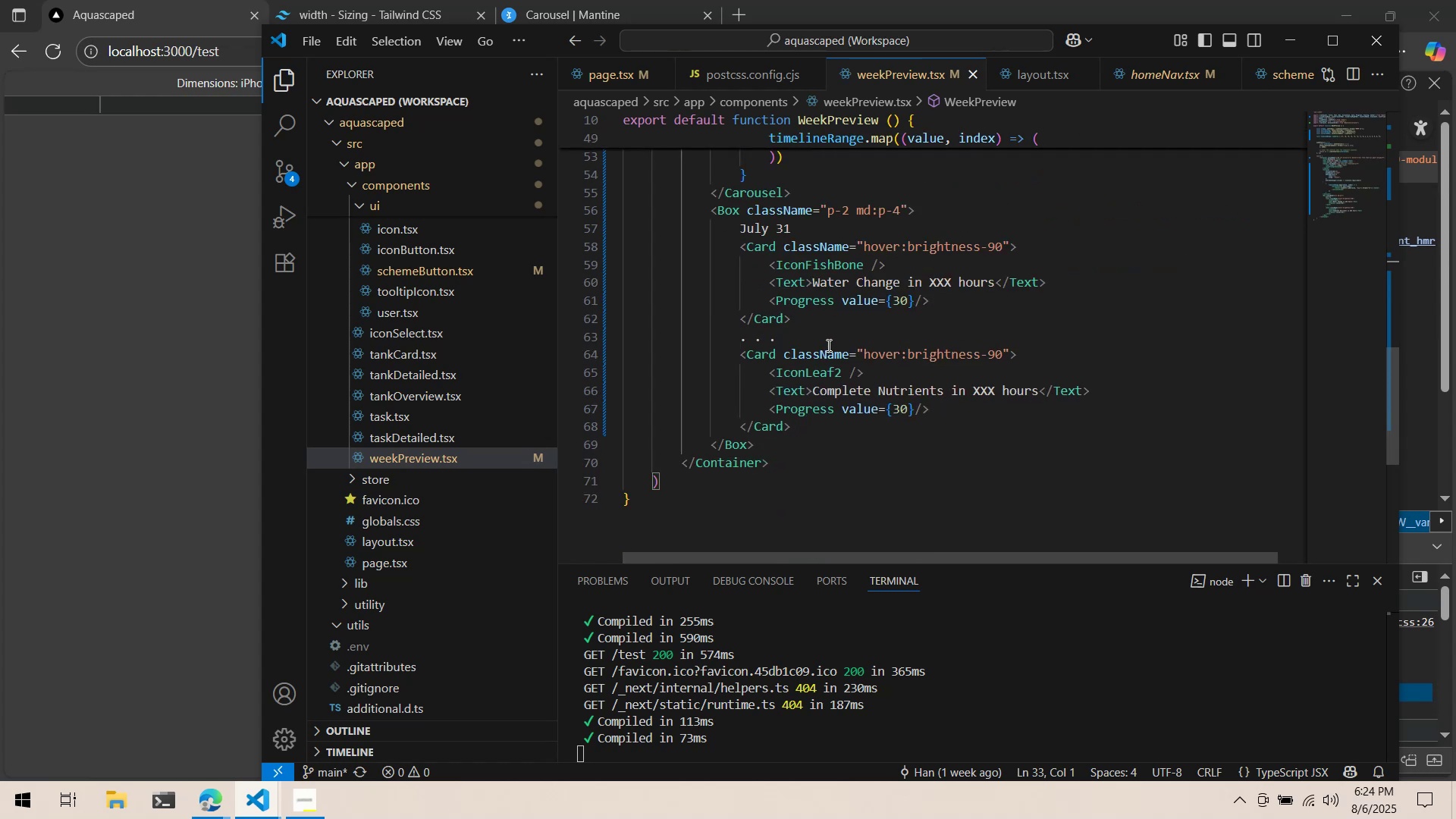 
key(Alt+AltLeft)
 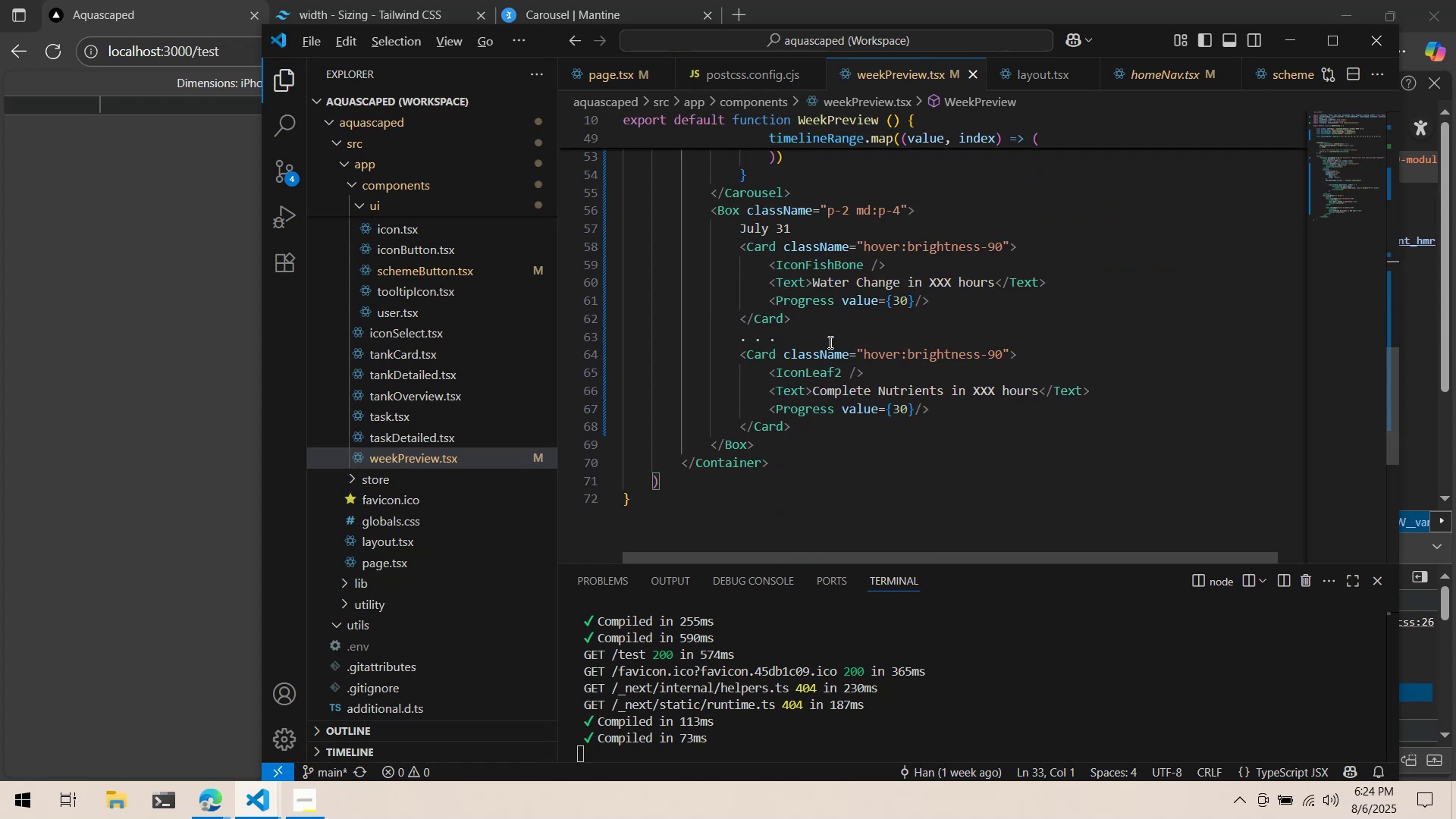 
key(Alt+Tab)
 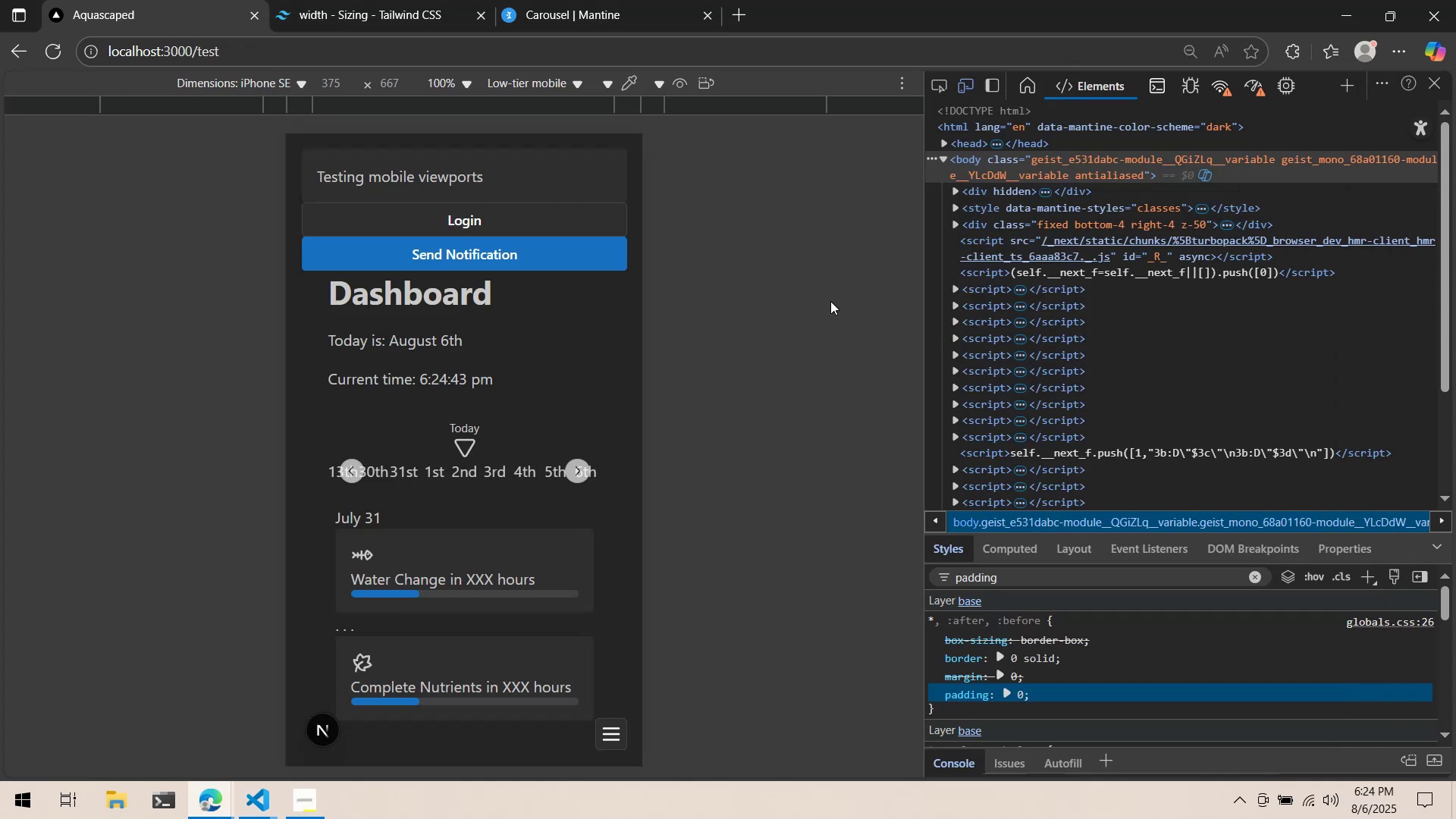 
key(Alt+AltLeft)
 